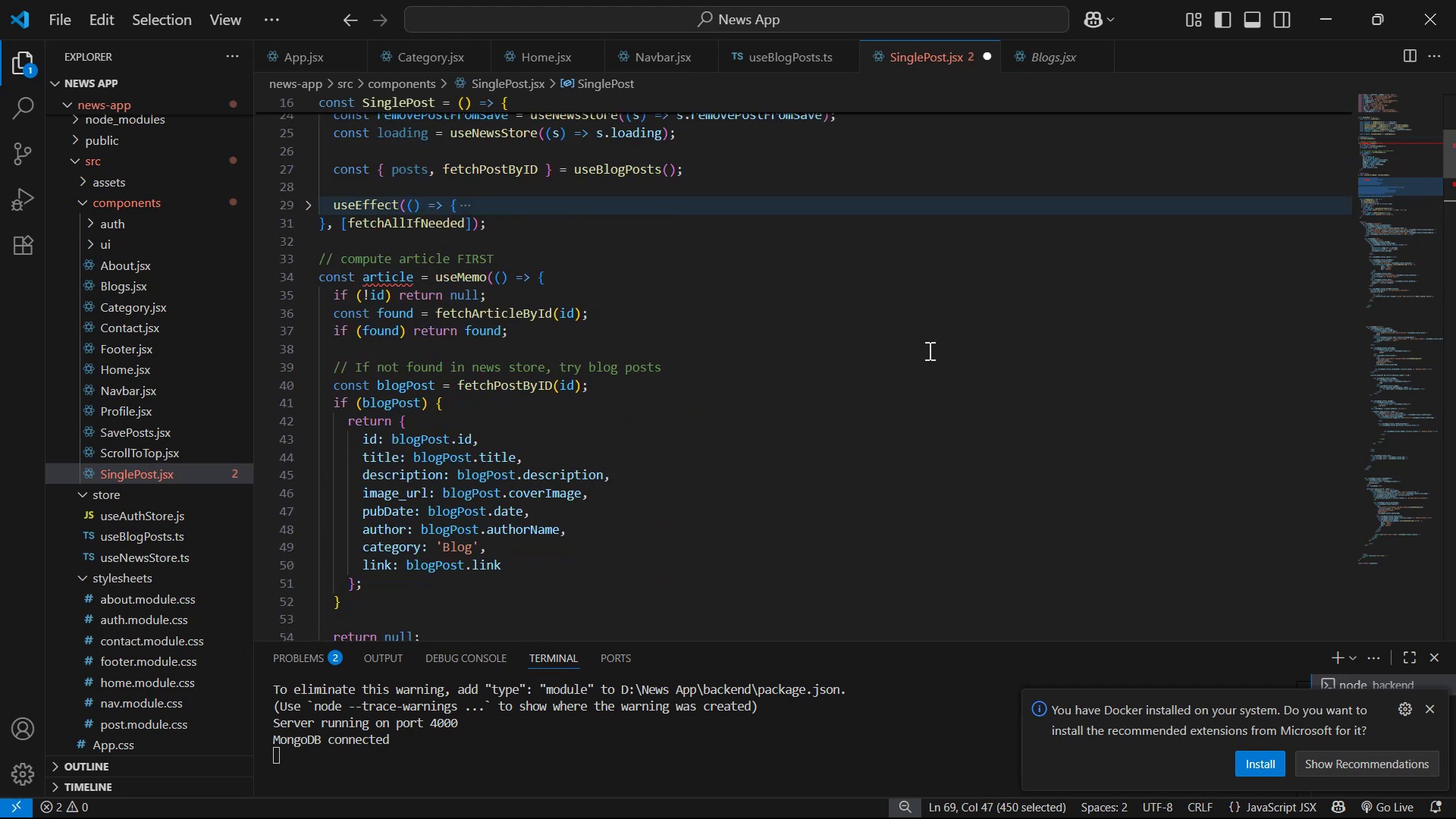 
scroll: coordinate [926, 362], scroll_direction: down, amount: 7.0
 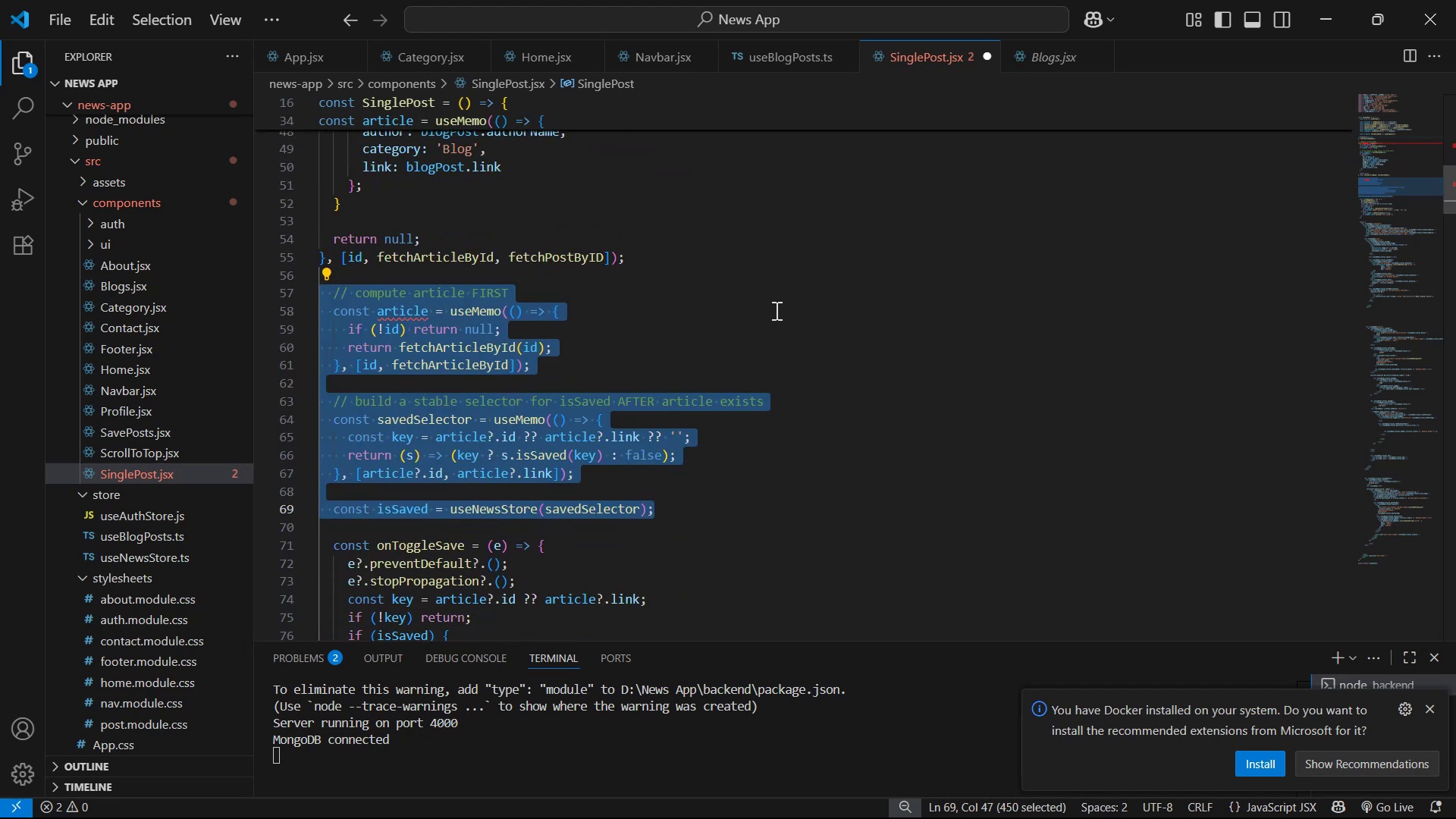 
left_click([771, 309])
 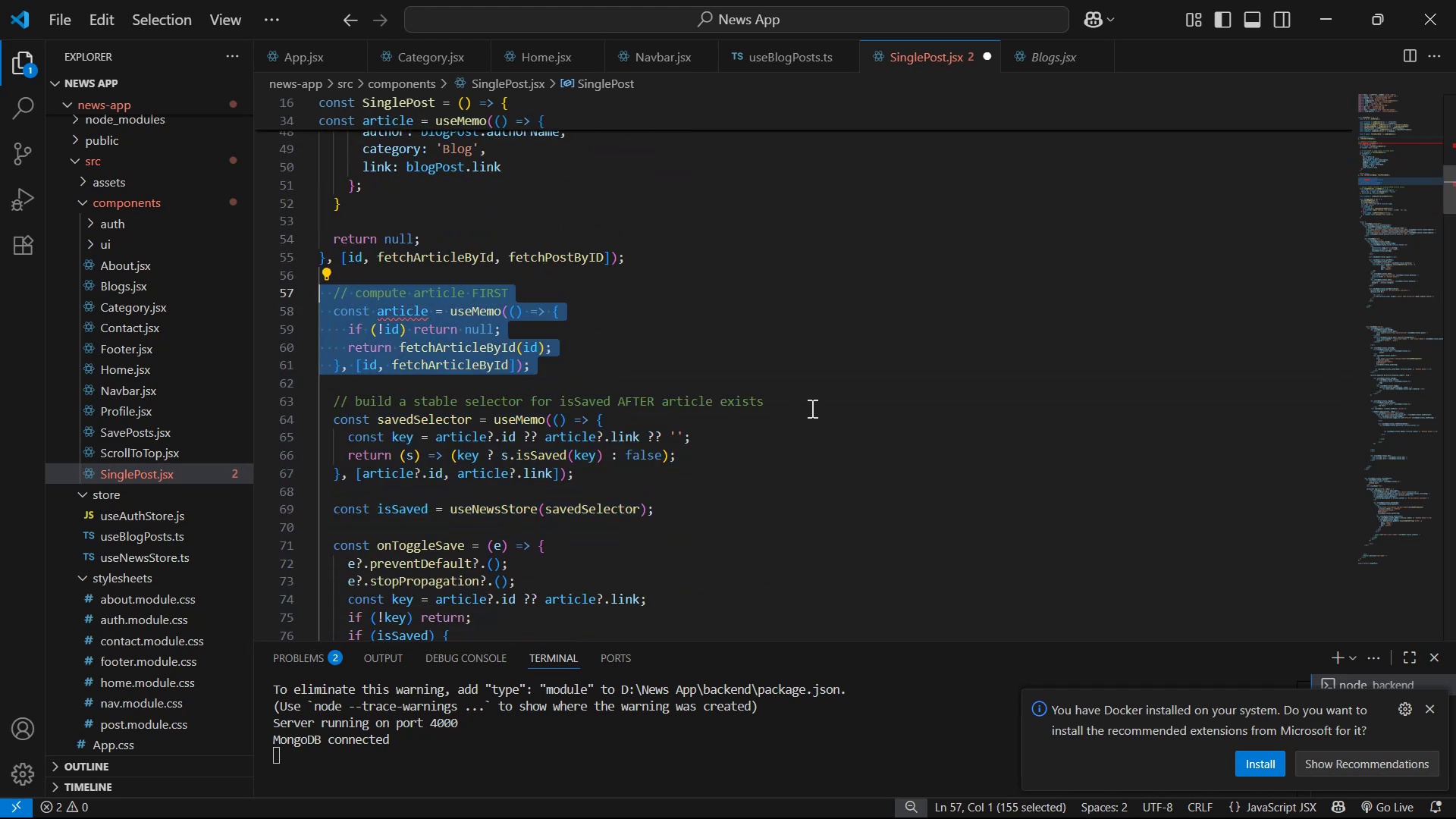 
left_click([559, 359])
 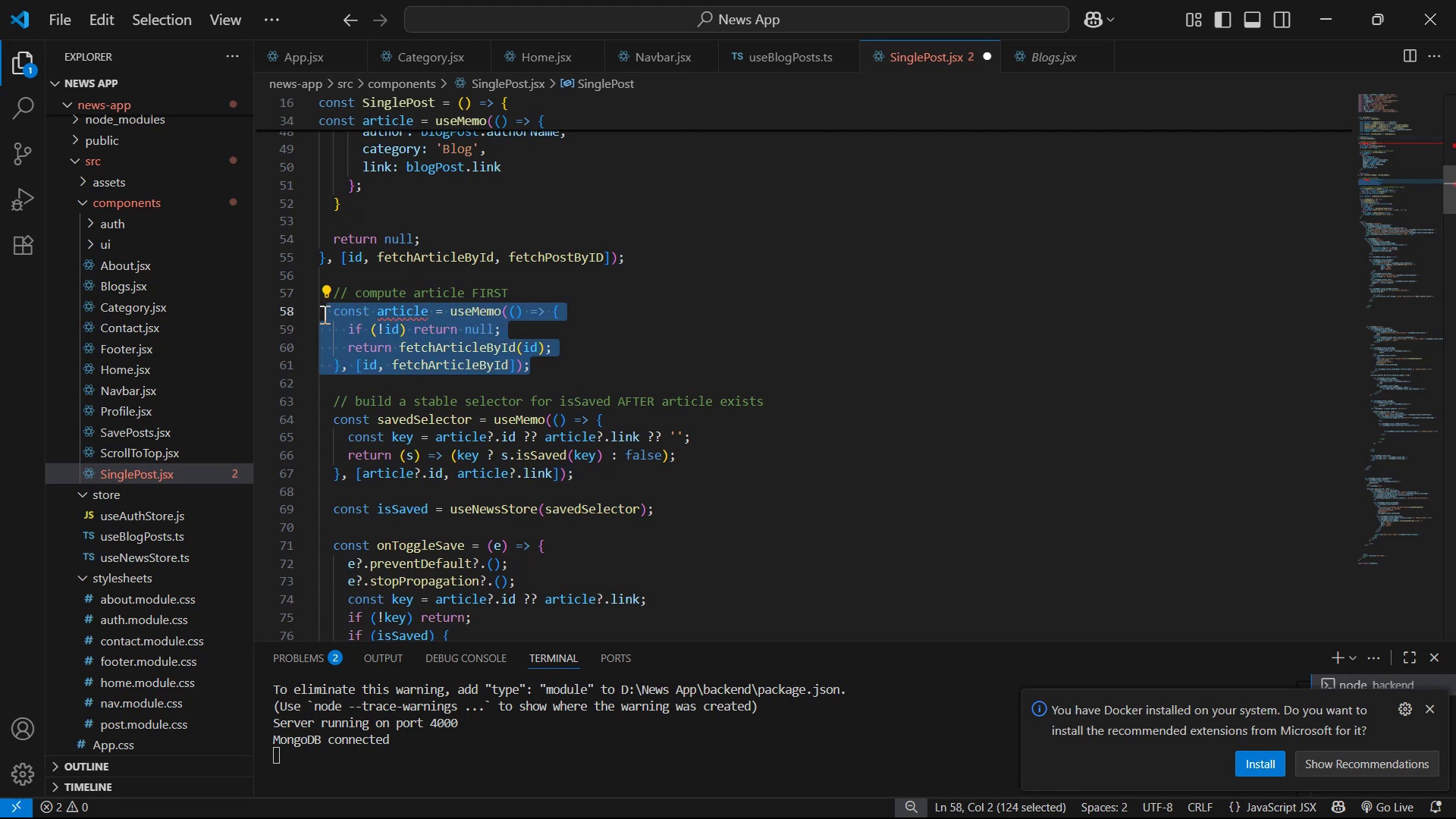 
key(Control+Slash)
 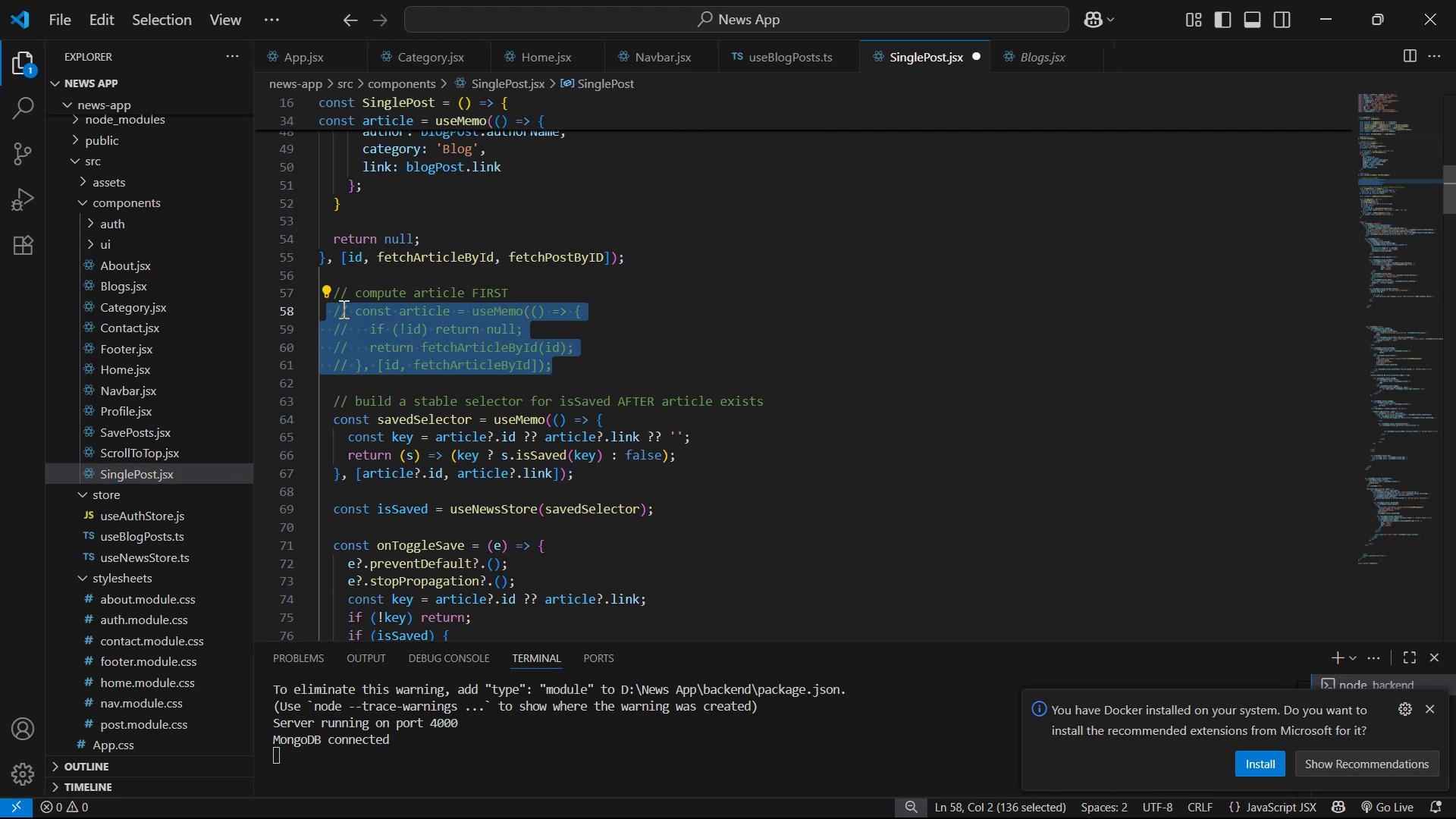 
scroll: coordinate [833, 240], scroll_direction: down, amount: 4.0
 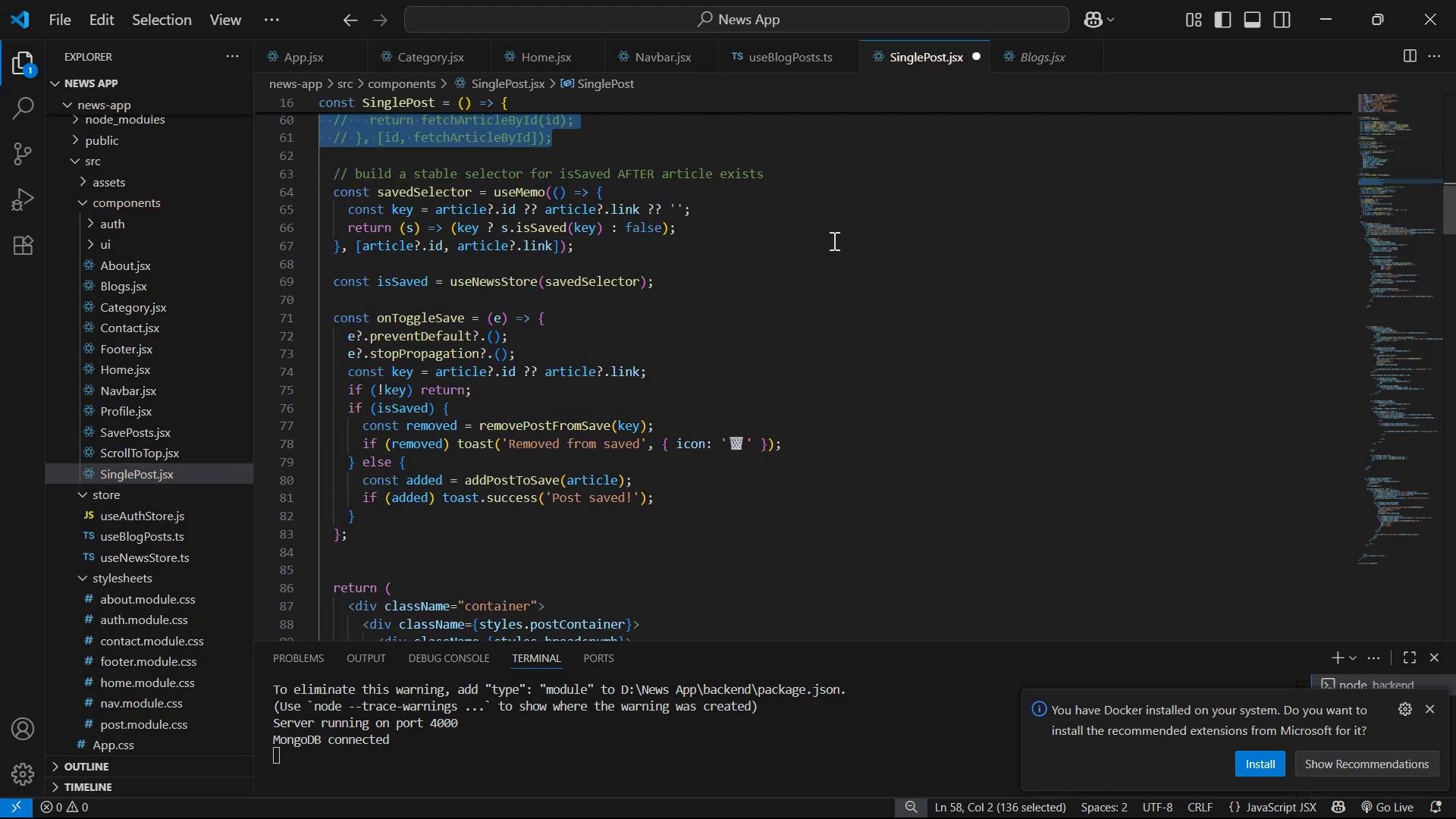 
key(Alt+AltLeft)
 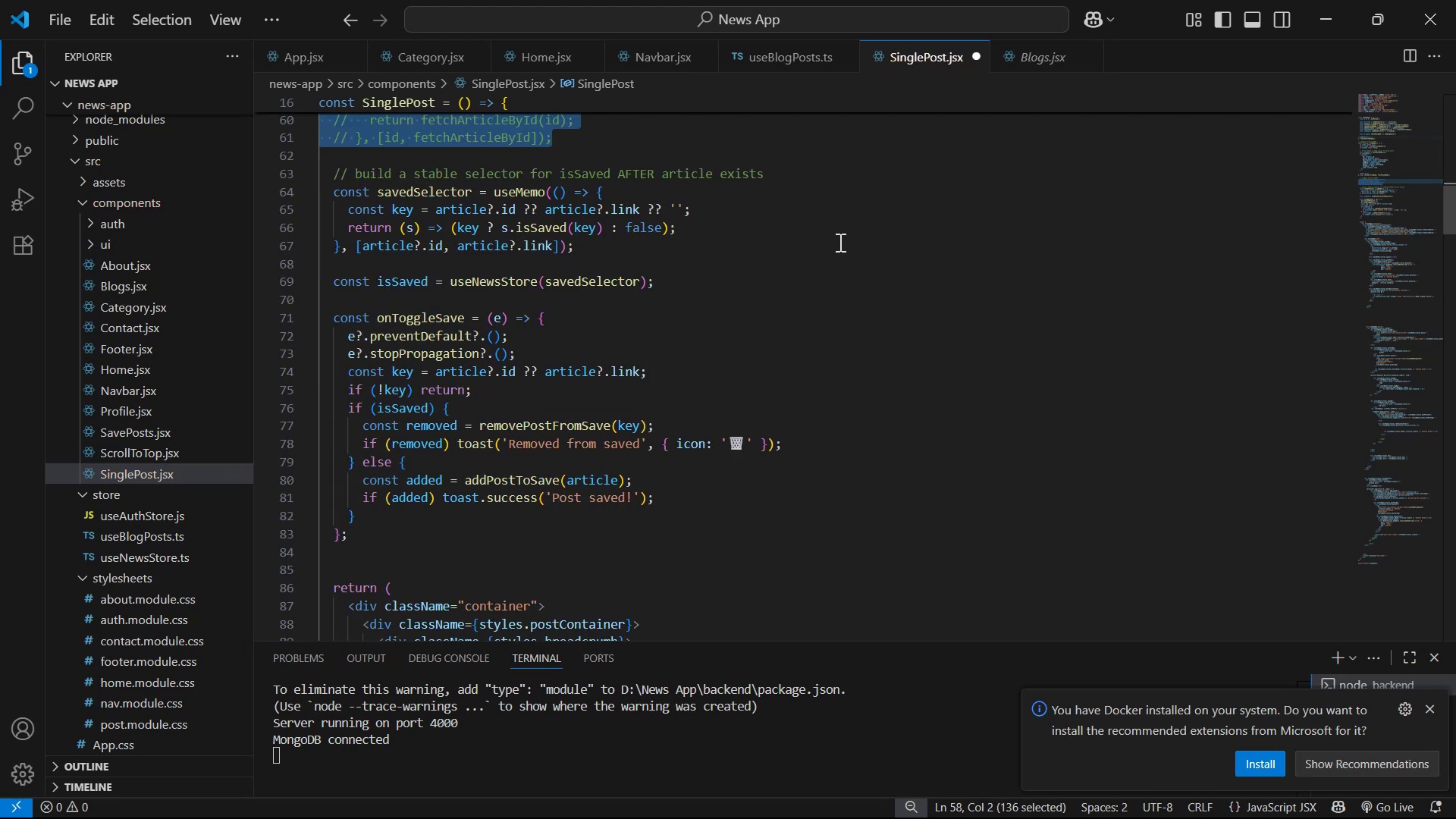 
key(Alt+Tab)
 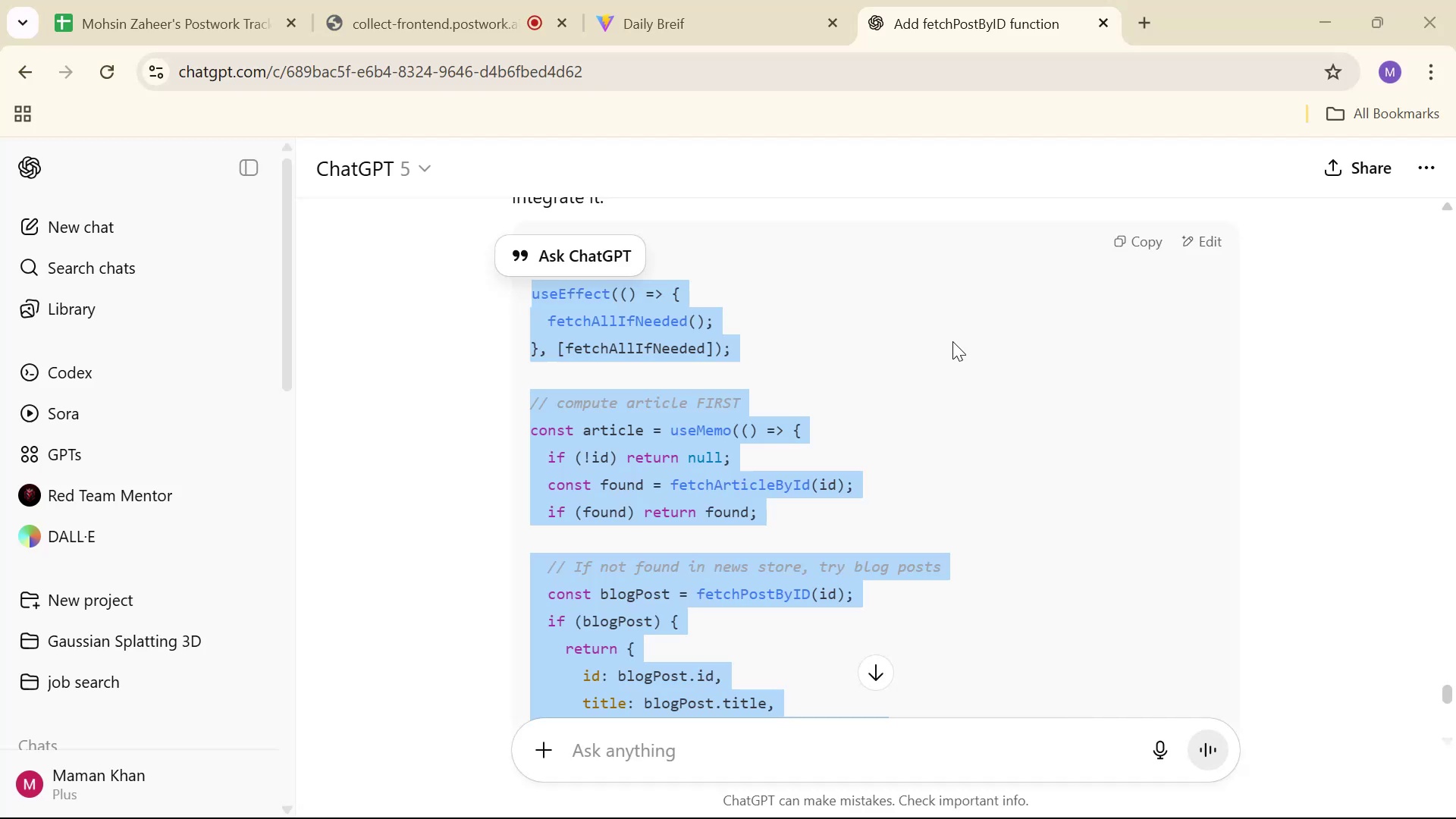 
scroll: coordinate [937, 338], scroll_direction: down, amount: 7.0
 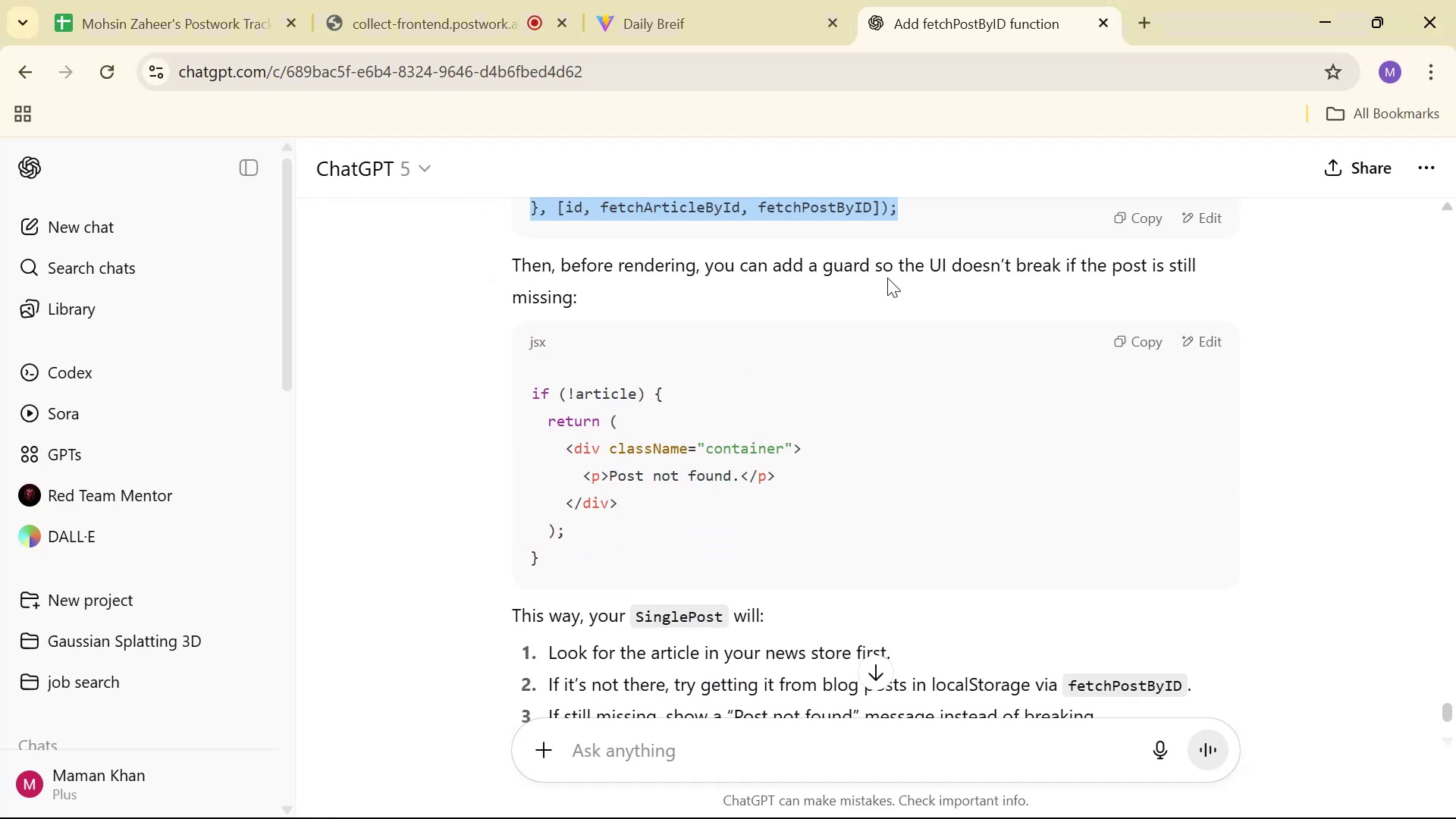 
wait(6.09)
 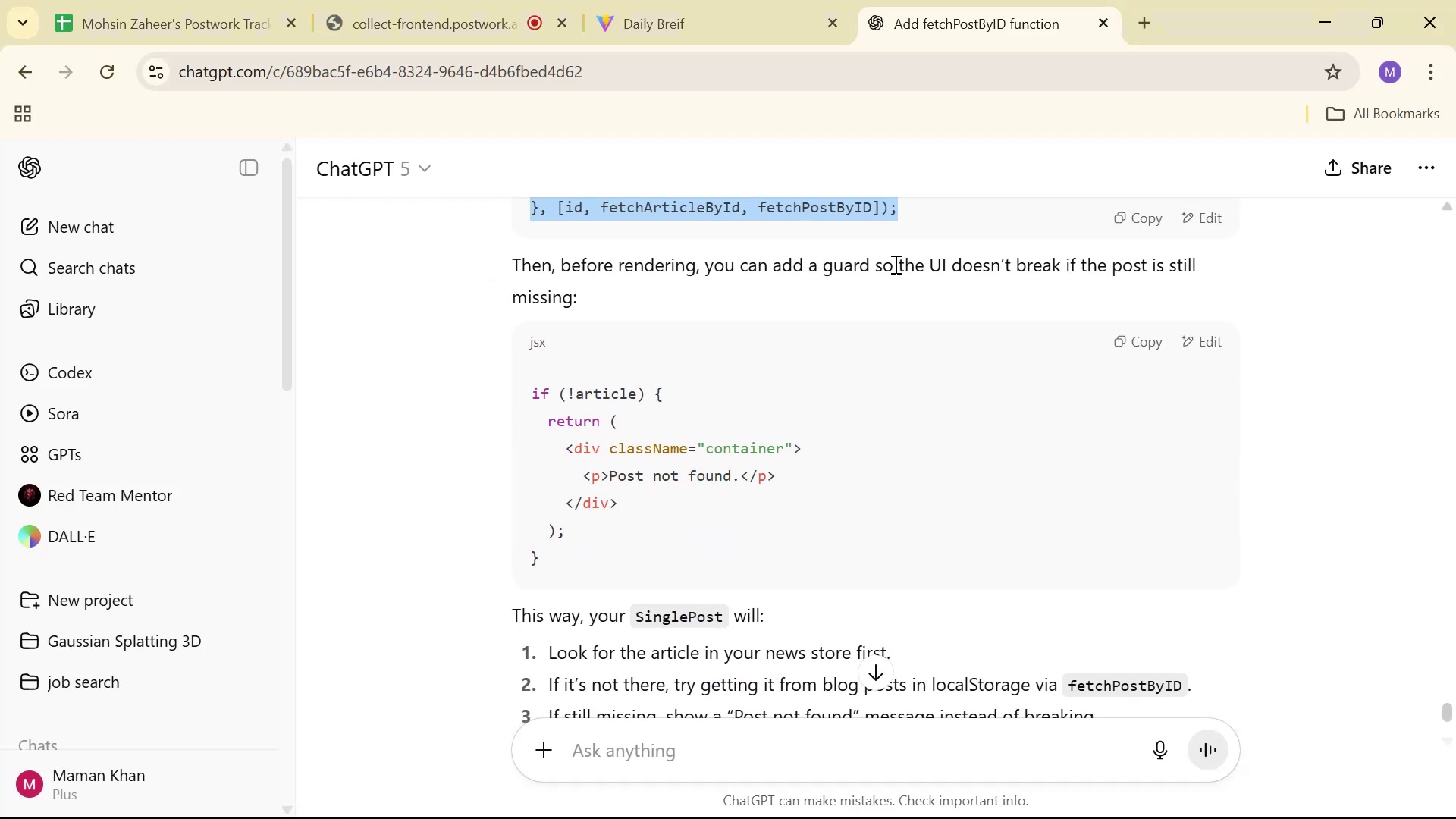 
scroll: coordinate [913, 299], scroll_direction: up, amount: 2.0
 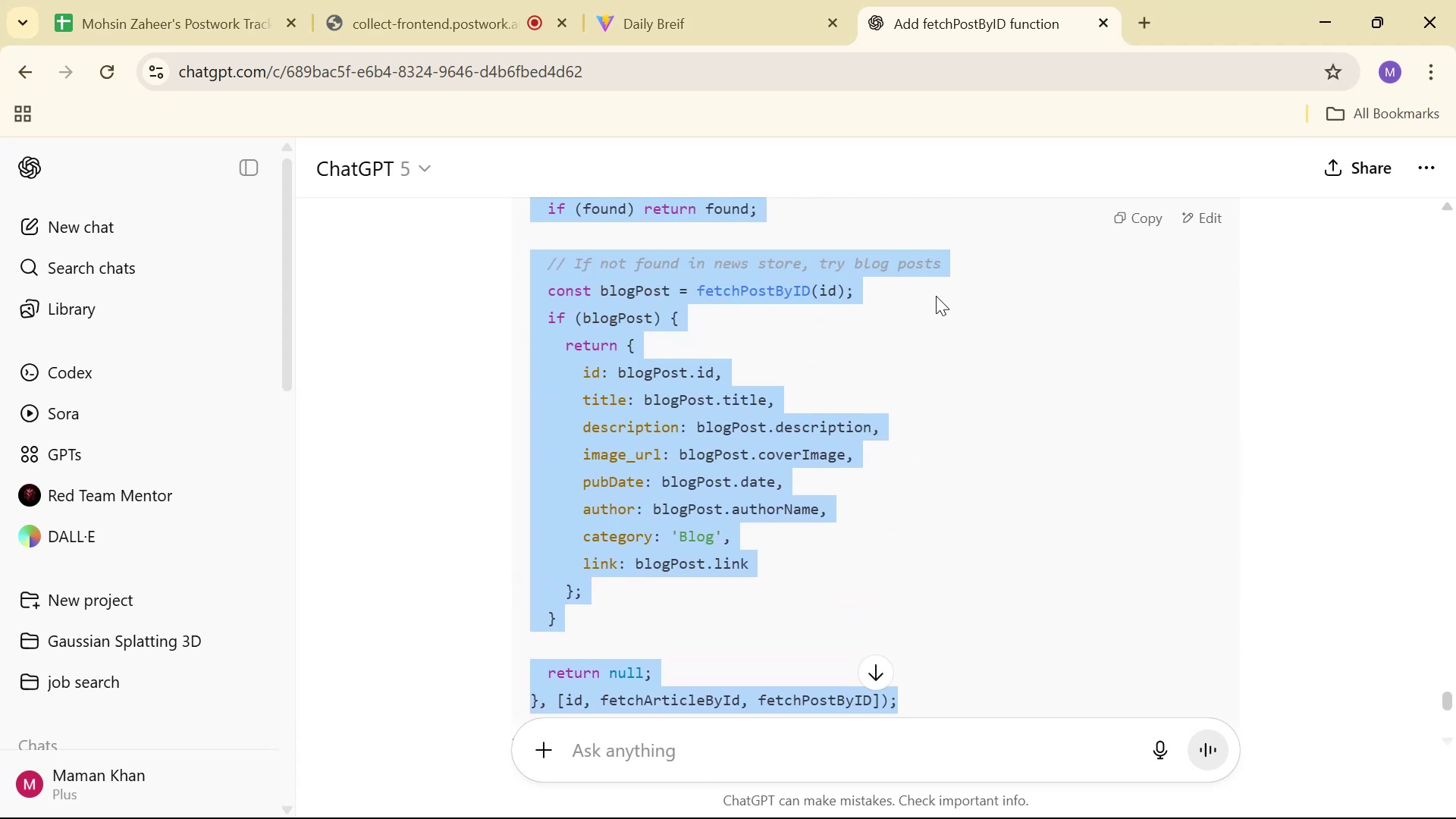 
wait(6.22)
 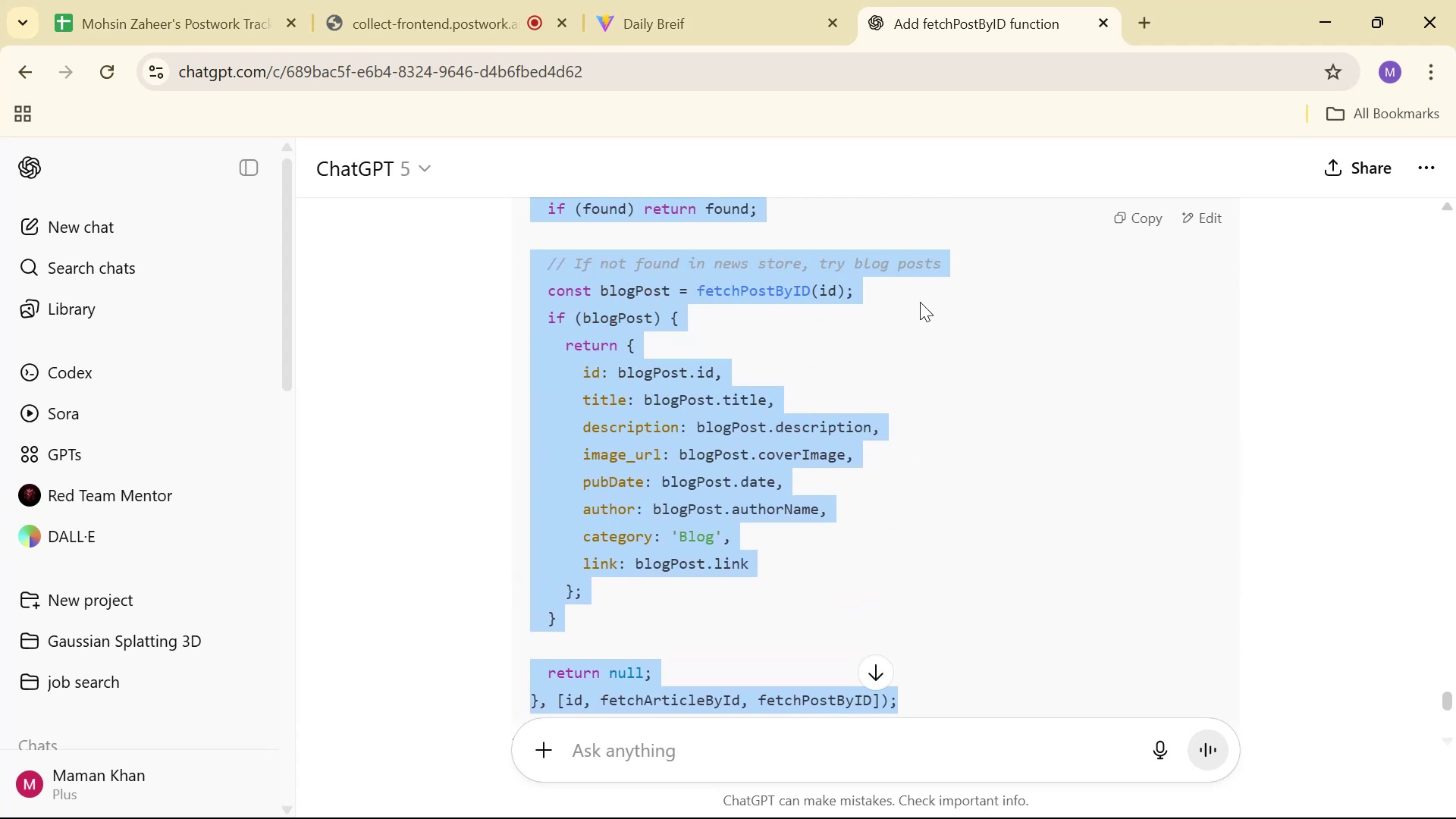 
scroll: coordinate [940, 303], scroll_direction: up, amount: 3.0
 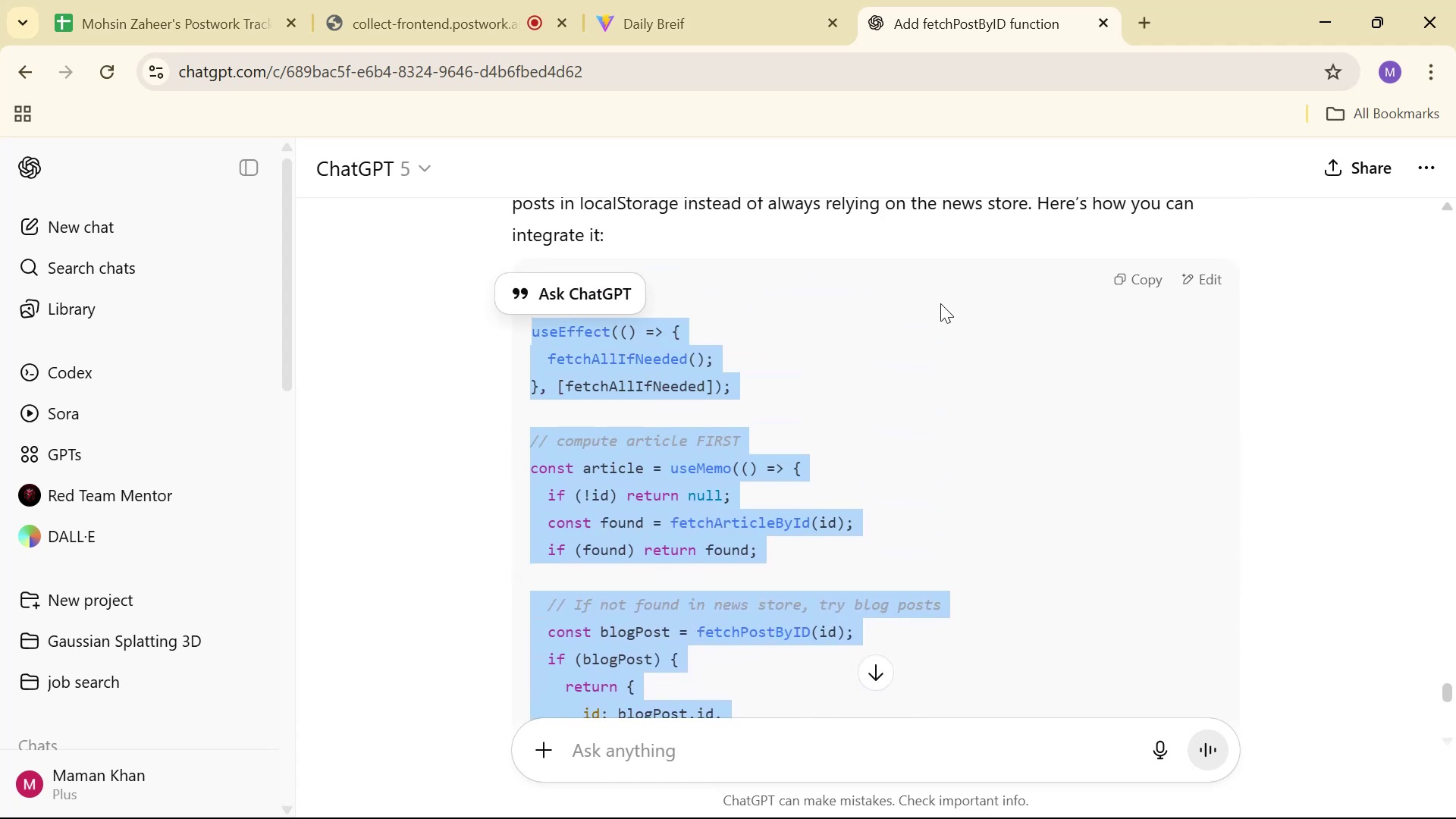 
key(Alt+AltLeft)
 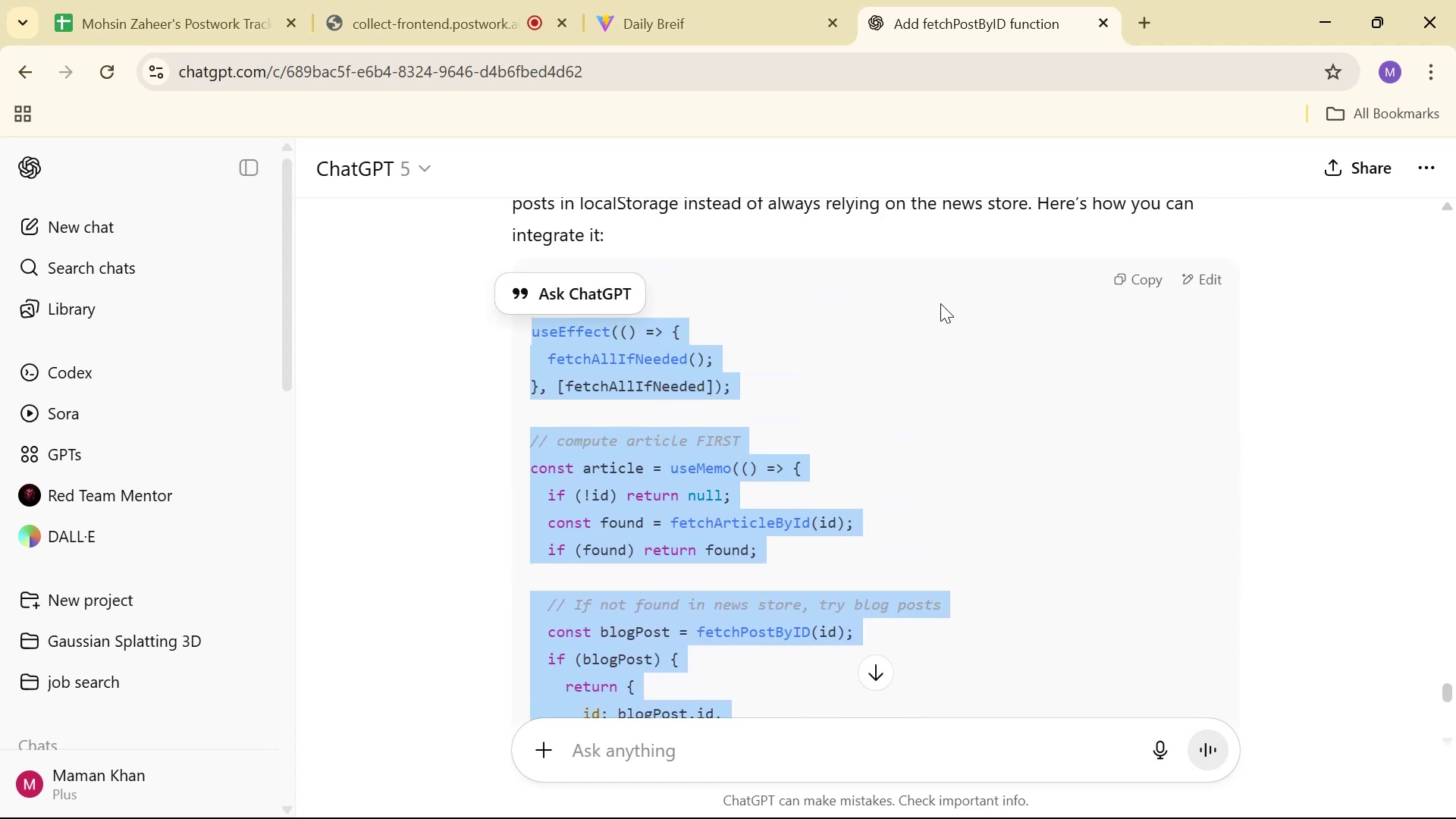 
key(Alt+Tab)
 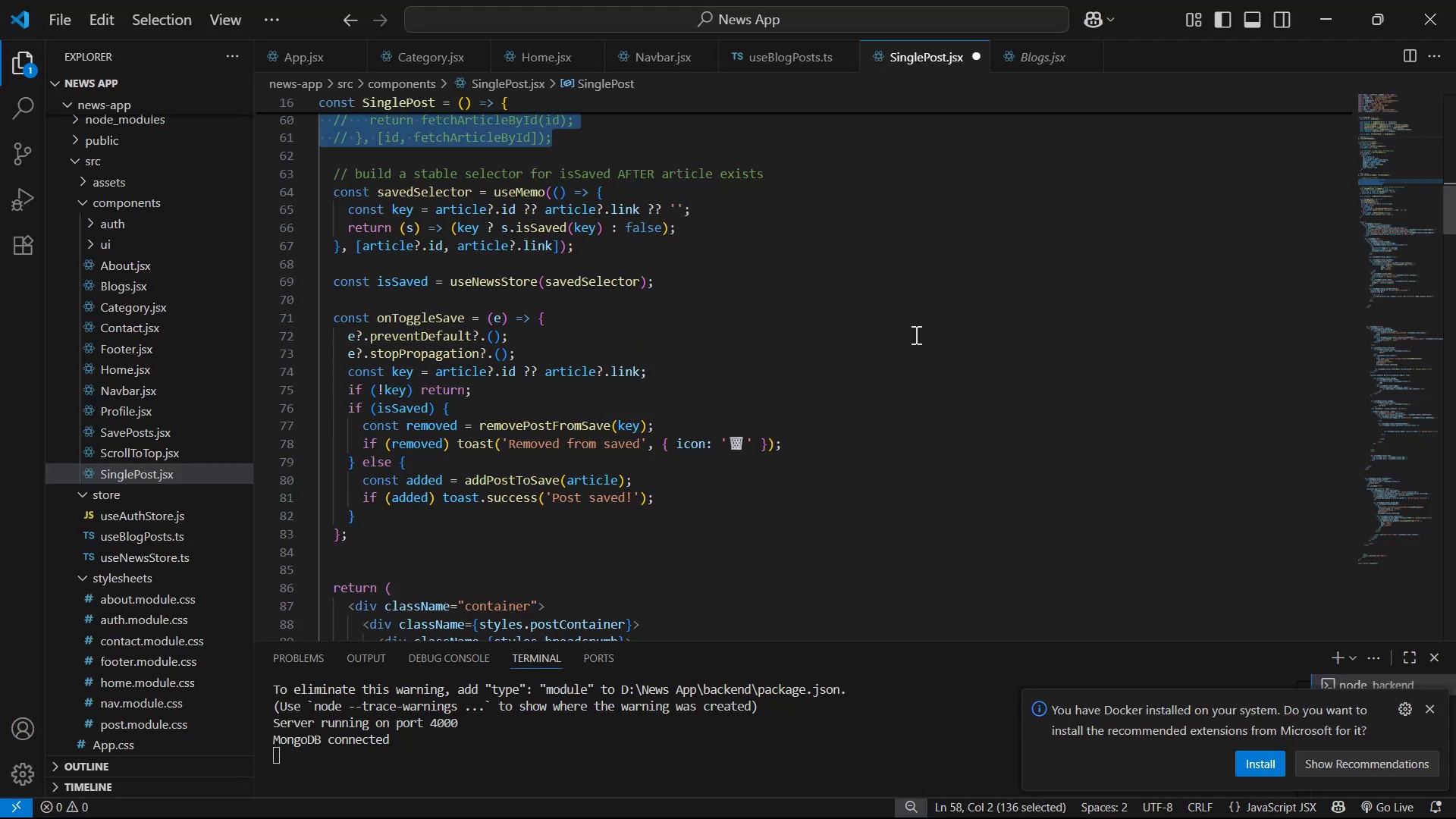 
scroll: coordinate [945, 319], scroll_direction: up, amount: 3.0
 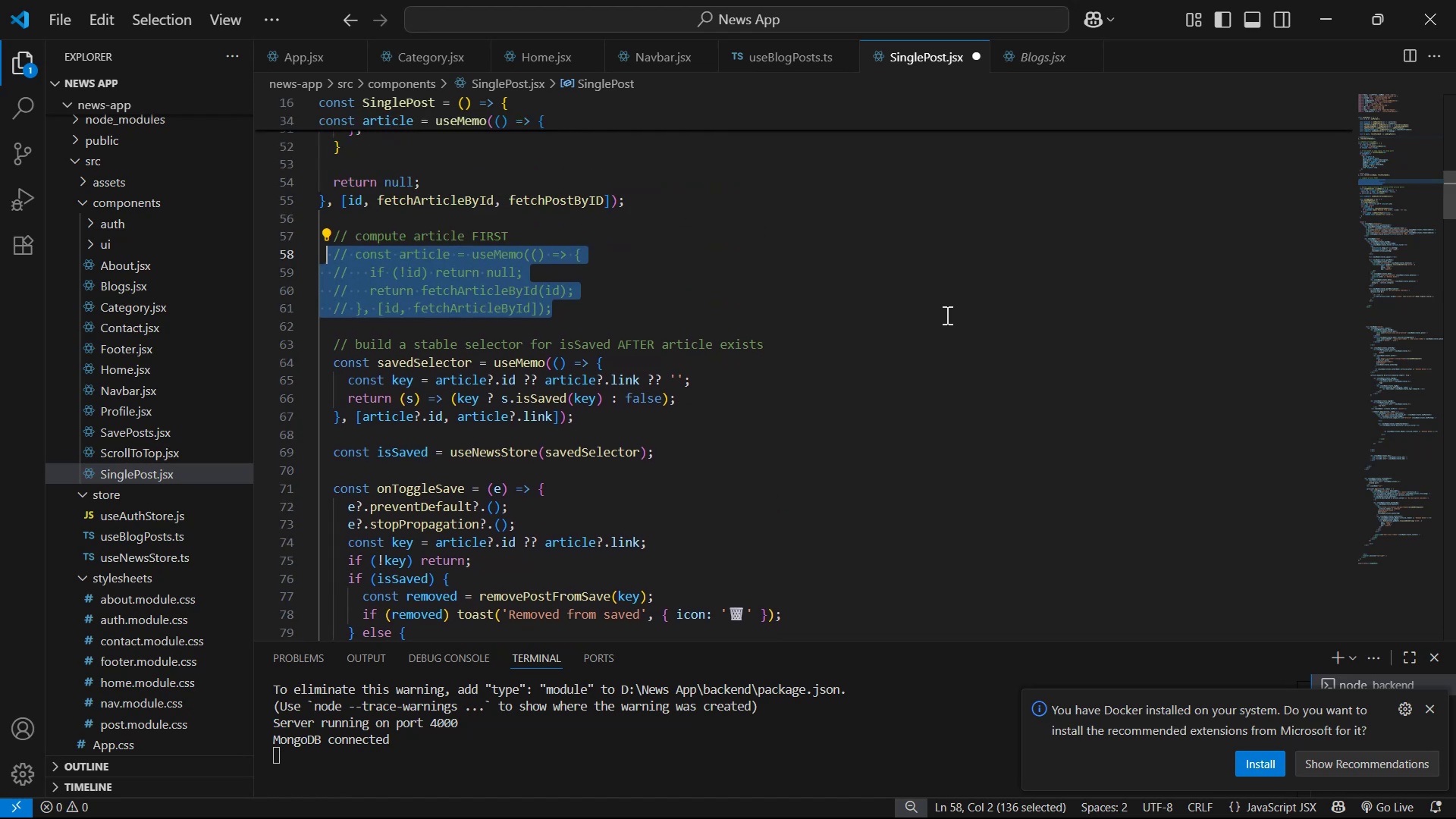 
left_click([946, 313])
 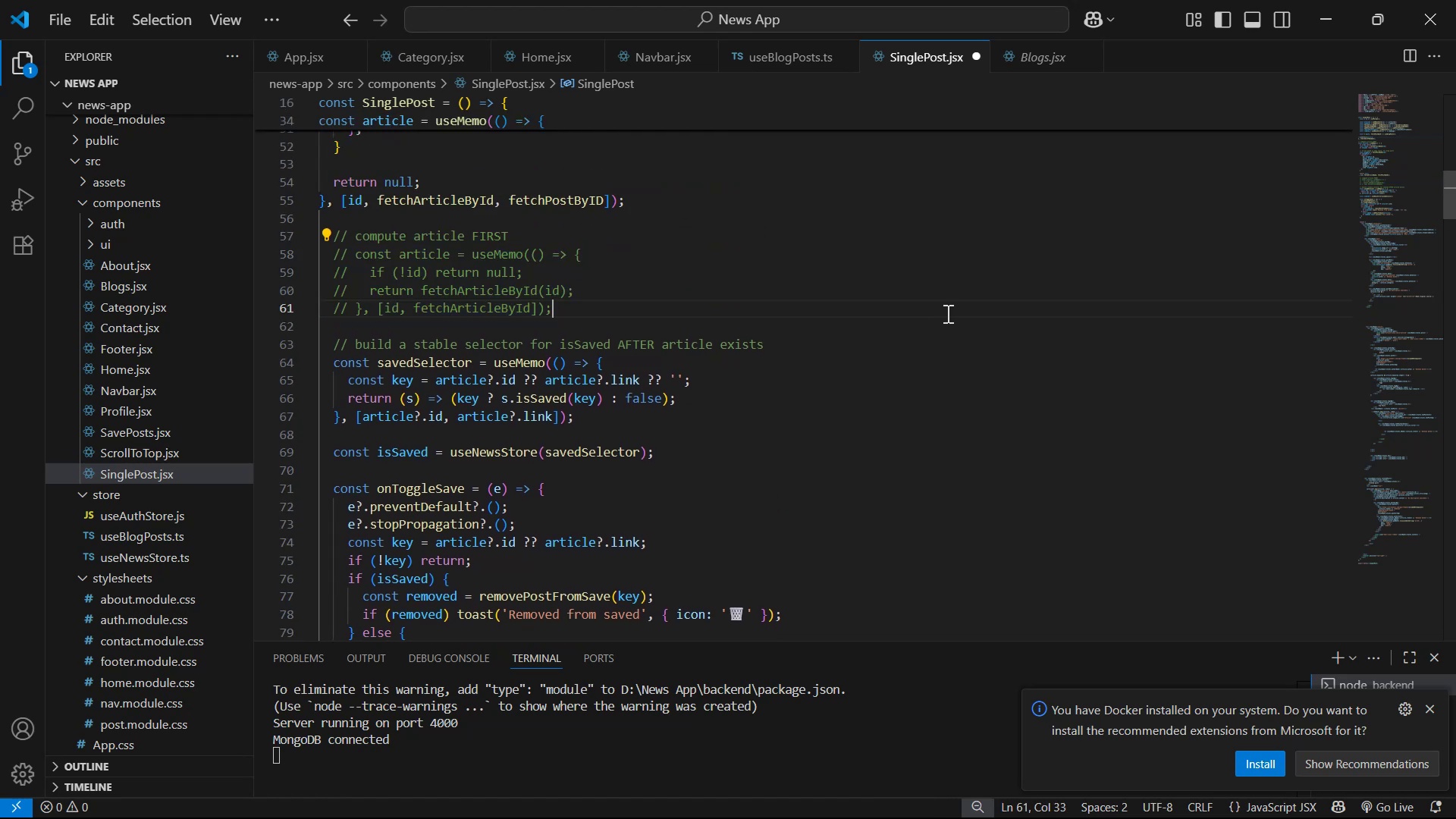 
key(Control+S)
 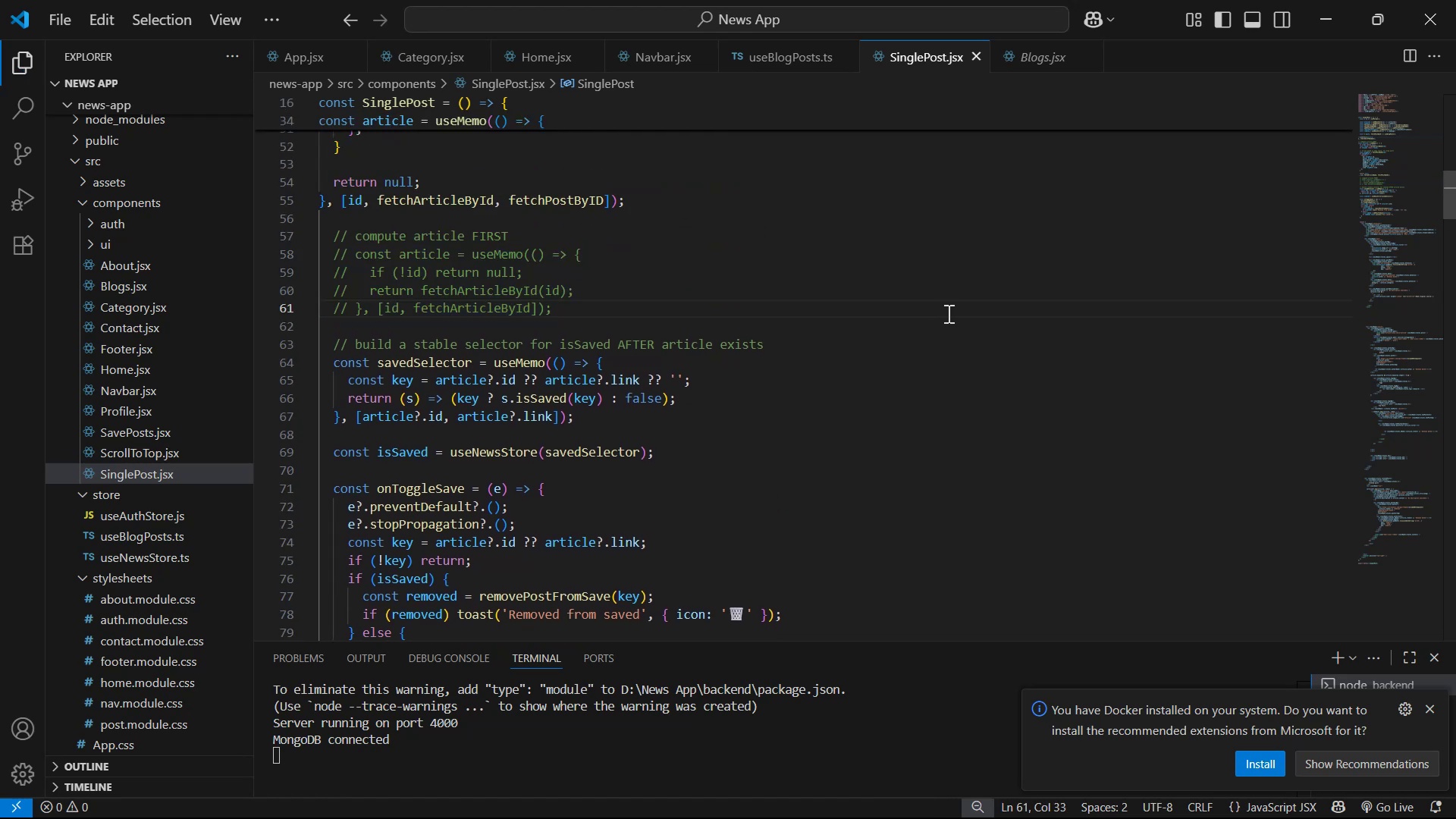 
key(Control+A)
 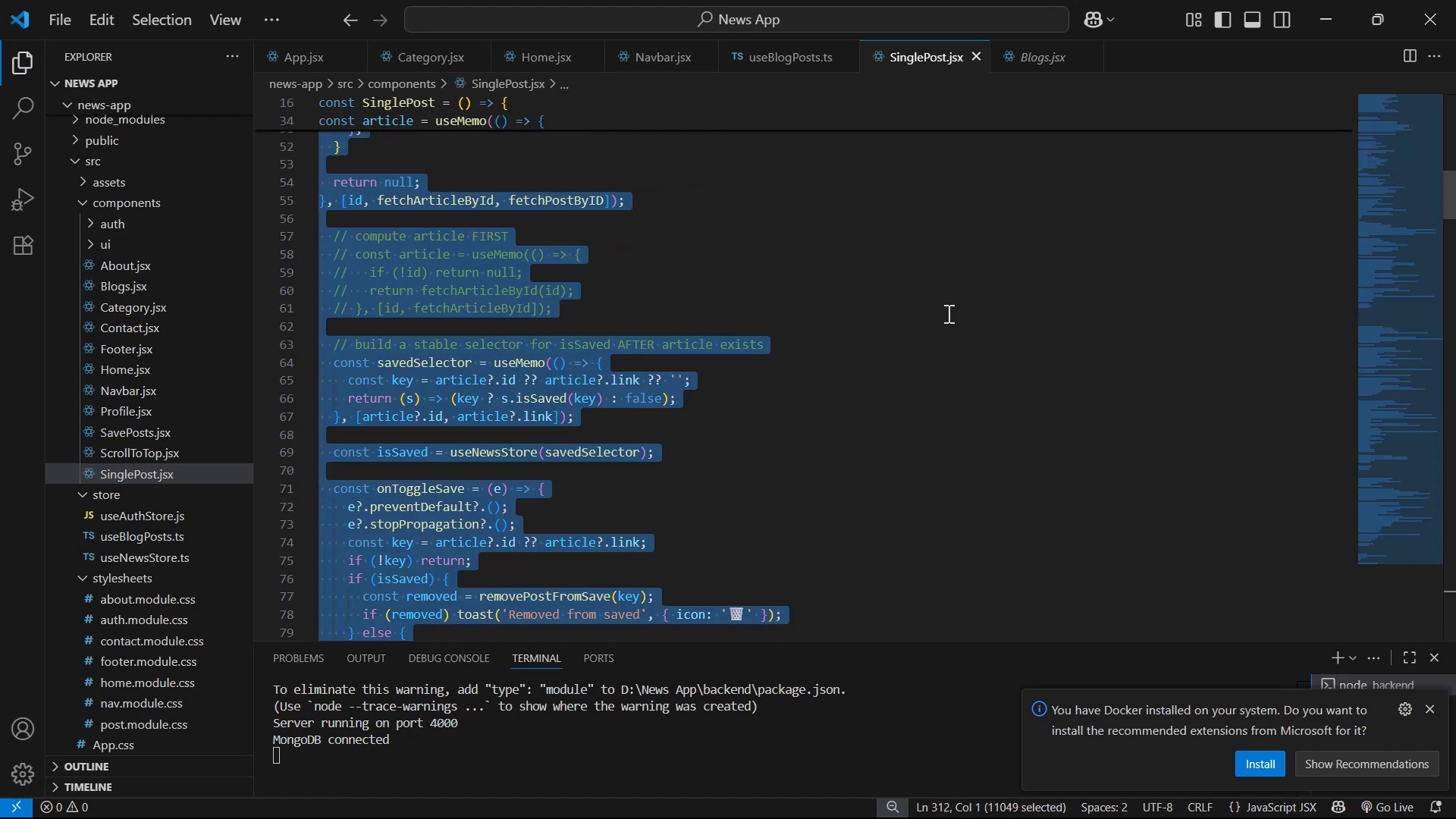 
key(Control+C)
 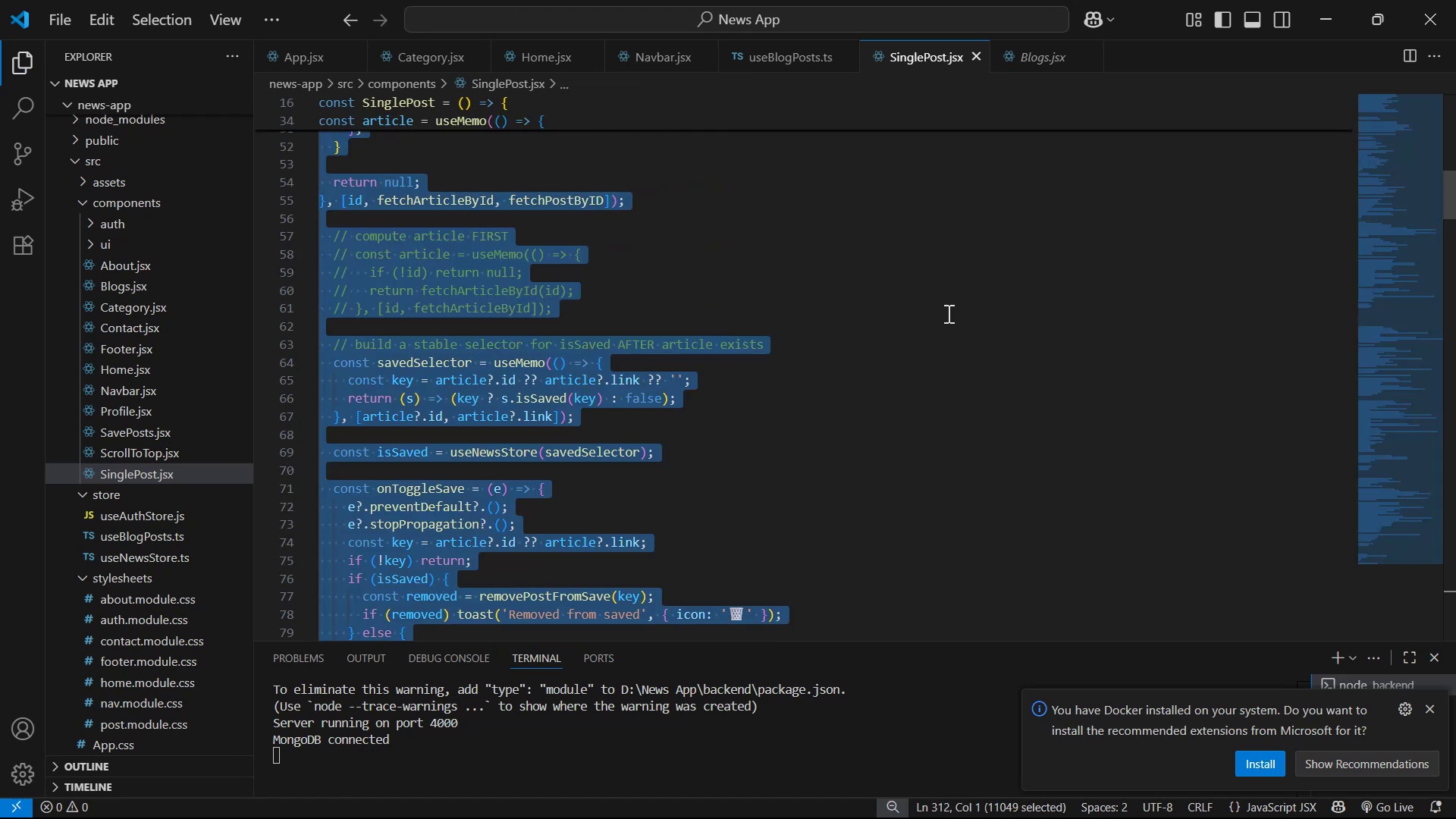 
key(Alt+AltLeft)
 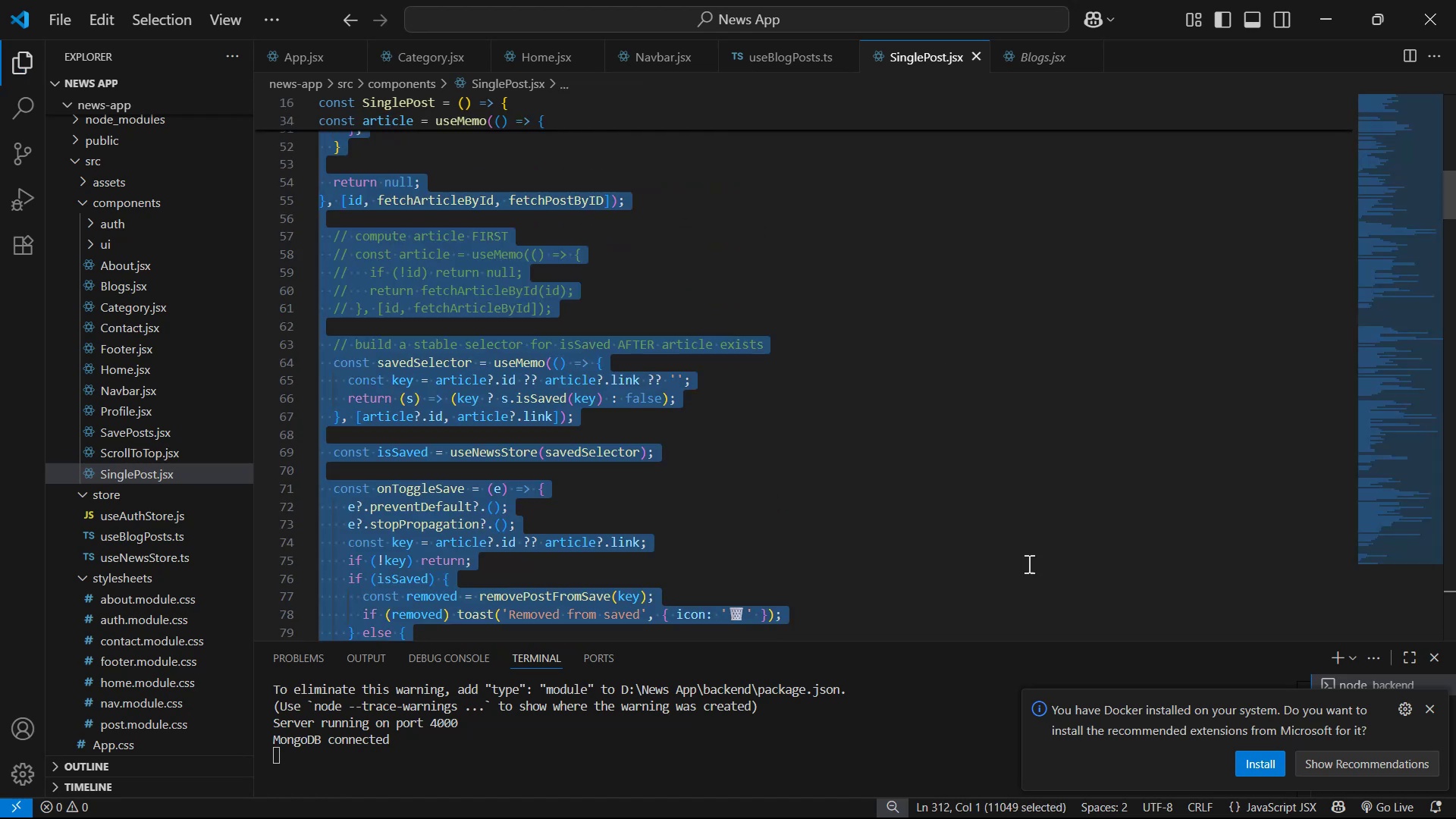 
key(Alt+Tab)
 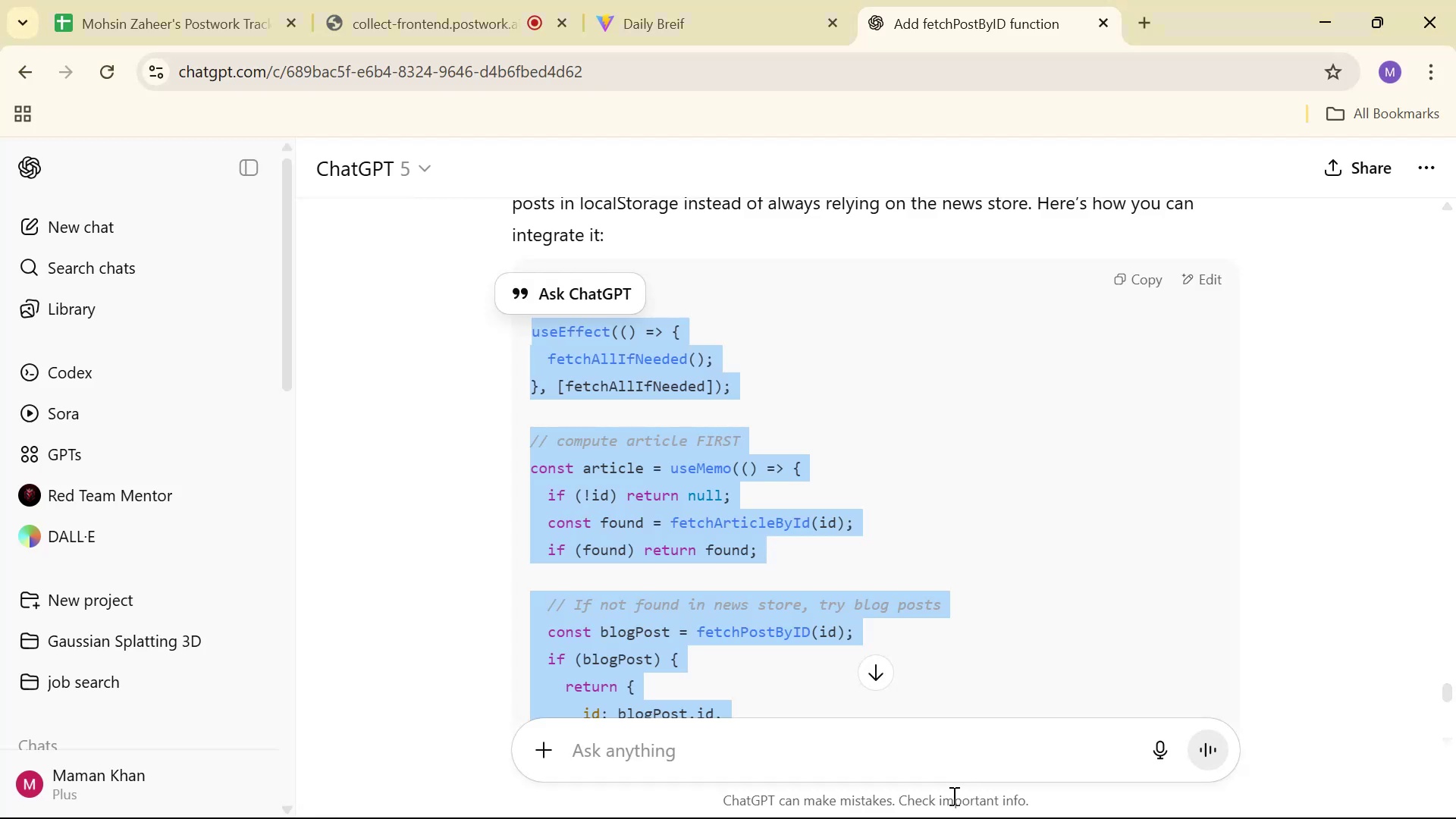 
left_click([937, 759])
 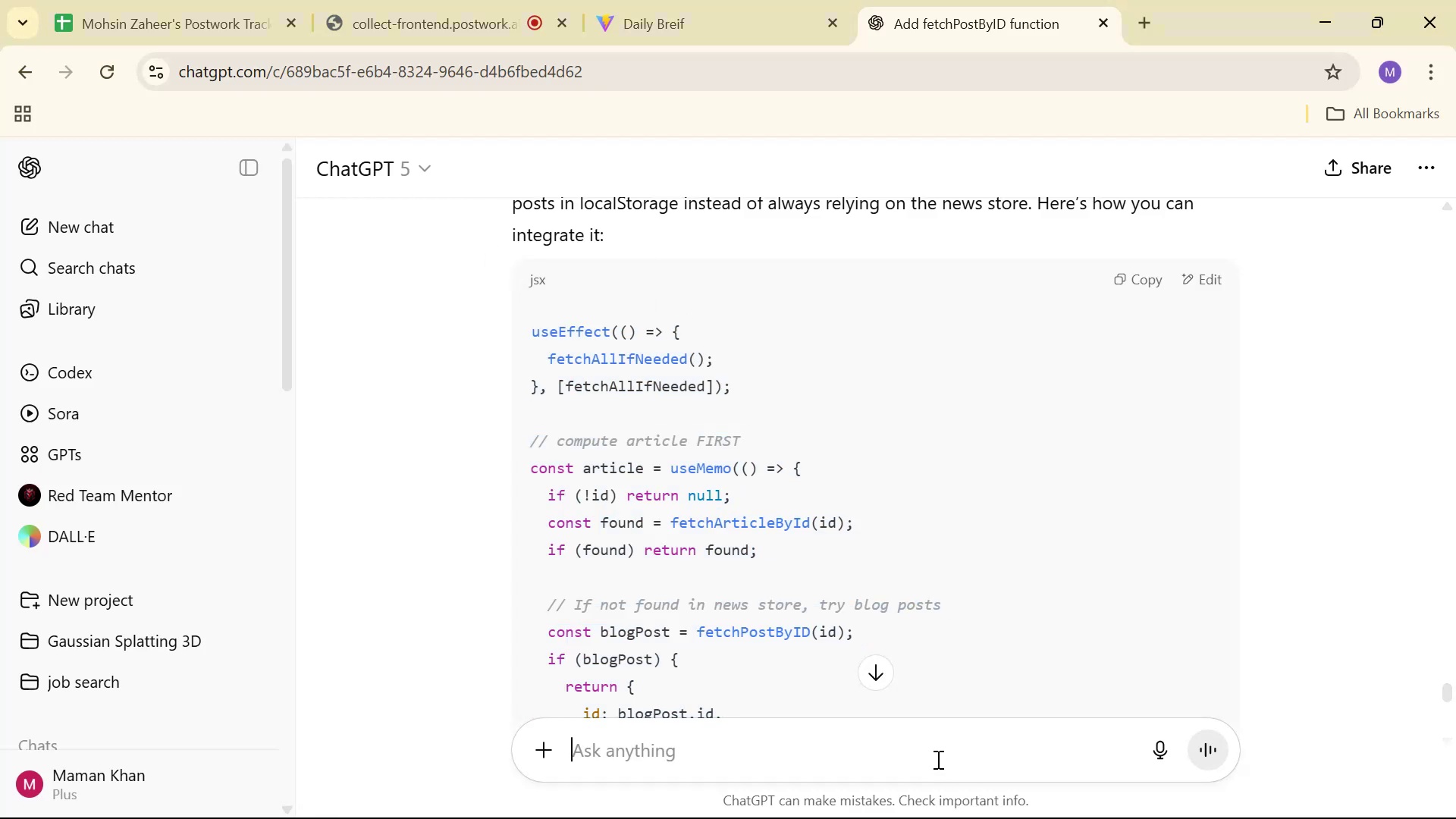 
type(is it finre)
key(Backspace)
key(Backspace)
type(e )
key(Backspace)
type(: )
 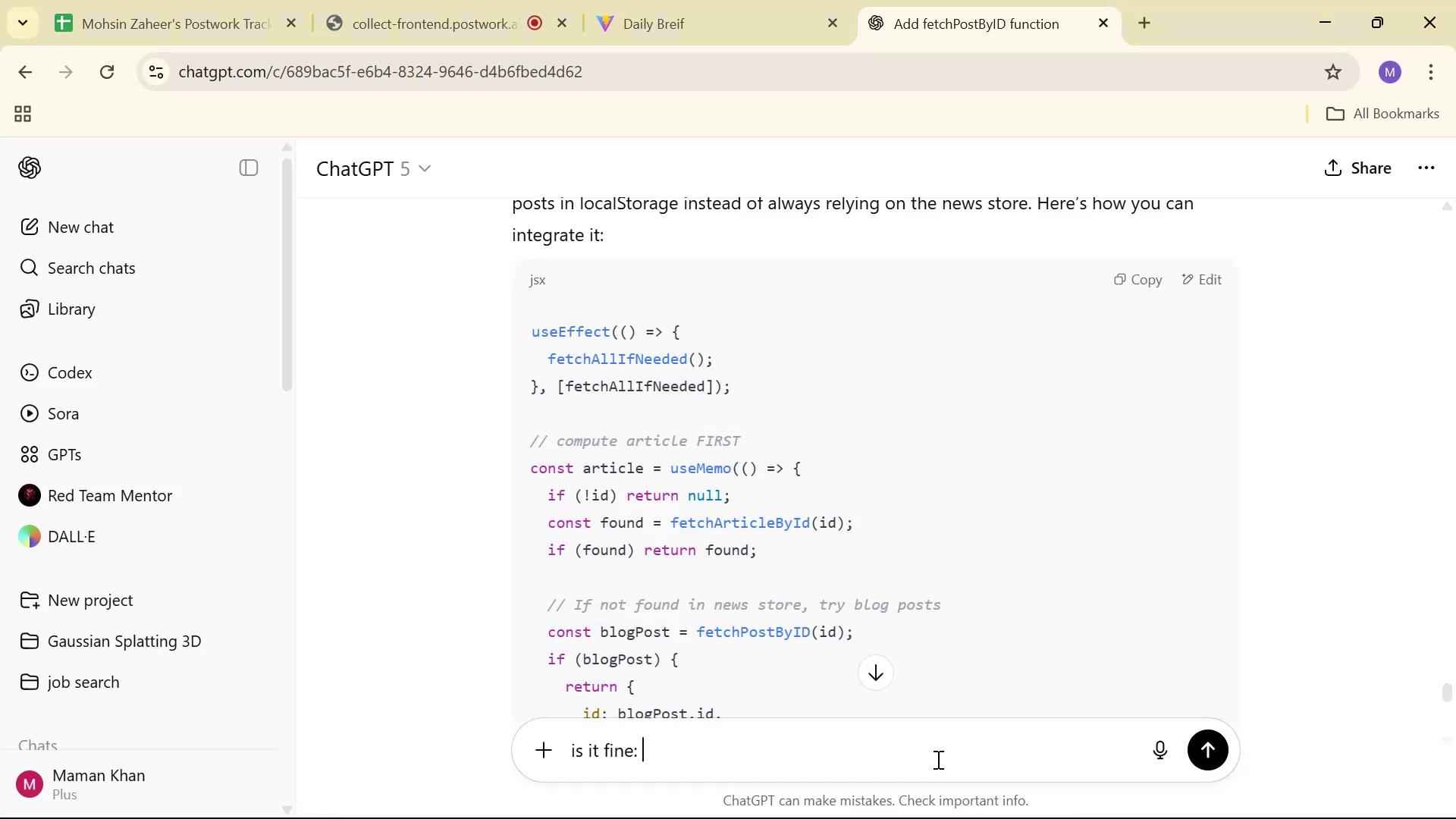 
key(Control+V)
 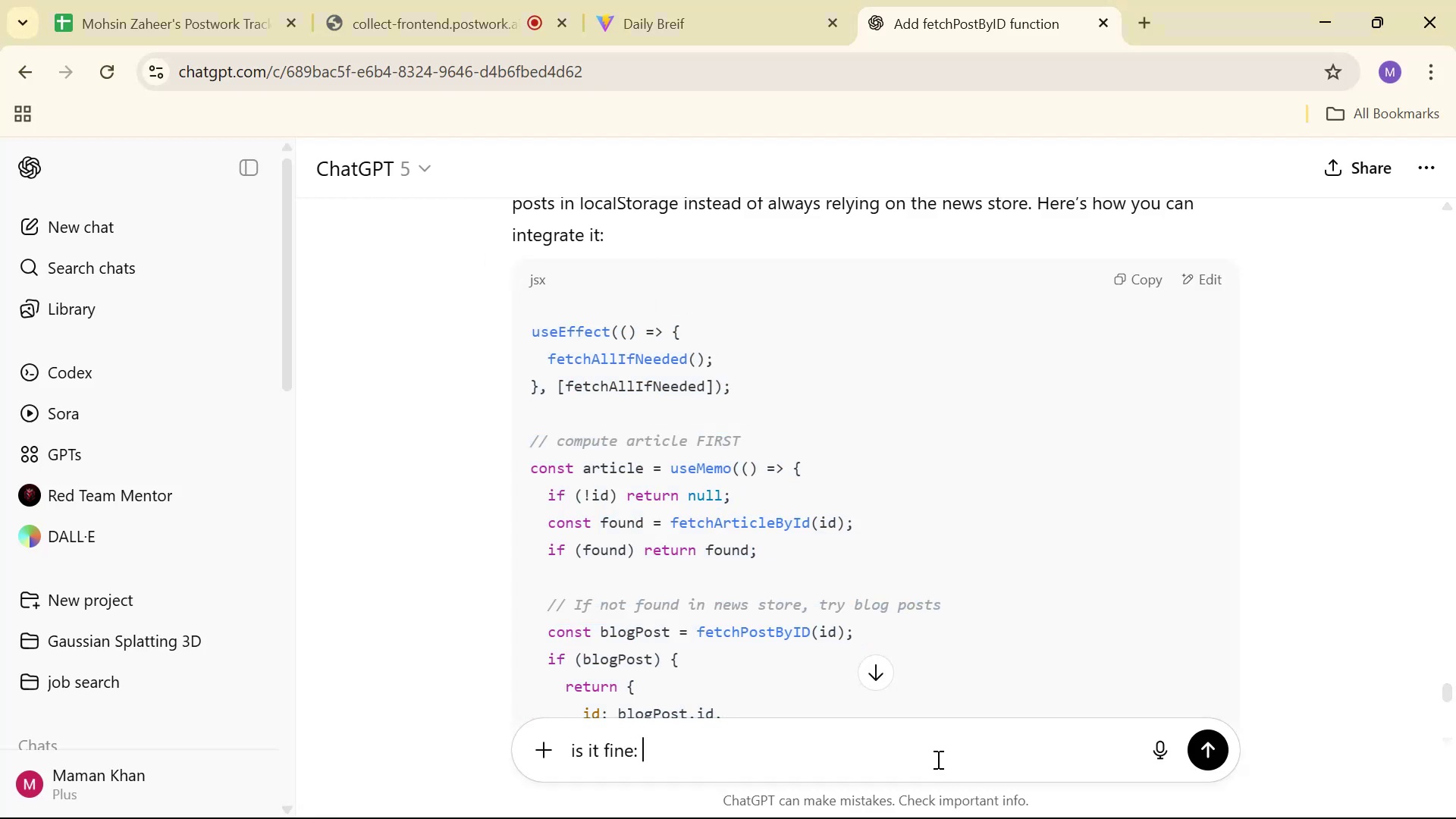 
key(Control+Enter)
 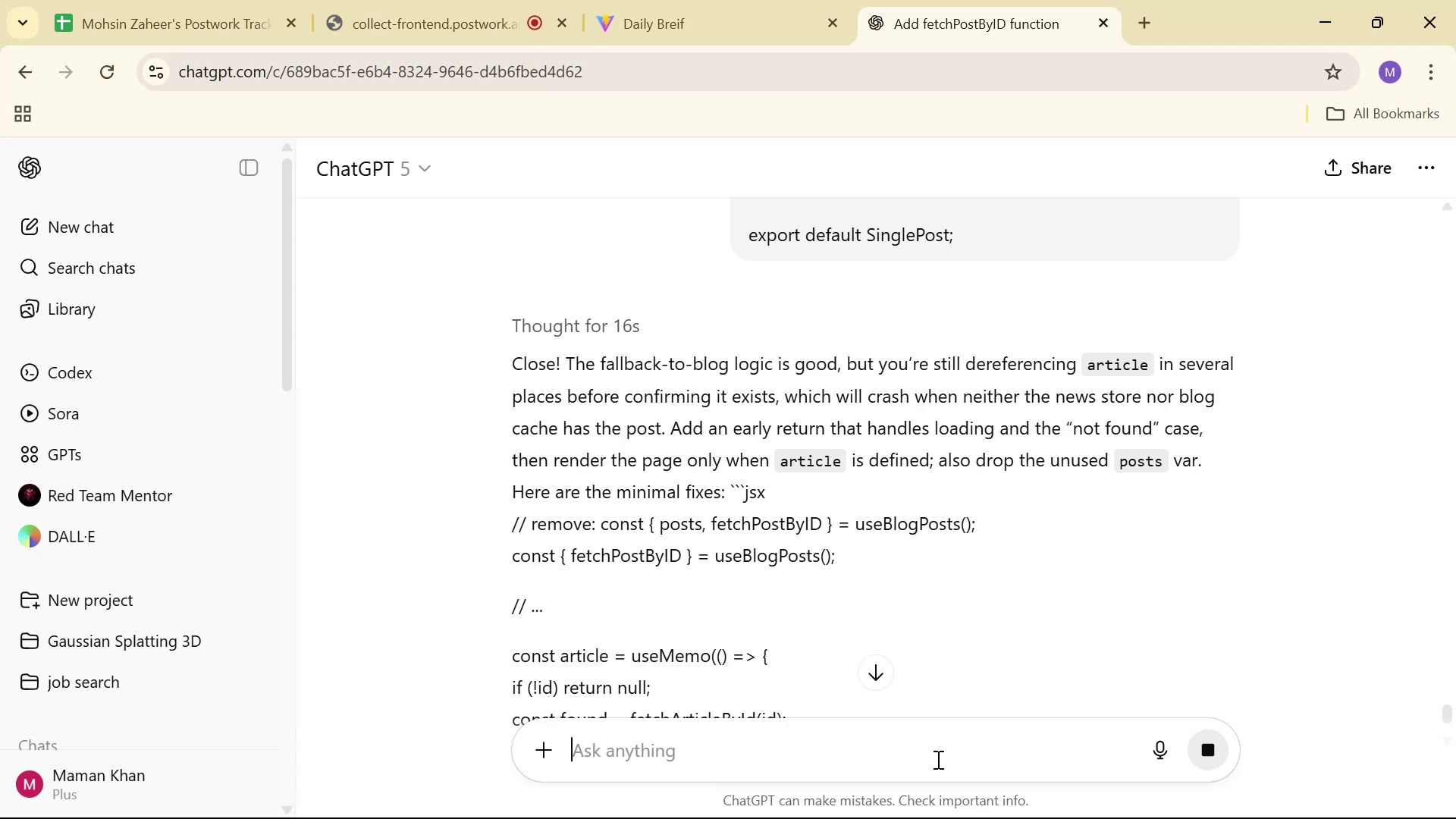 
wait(29.85)
 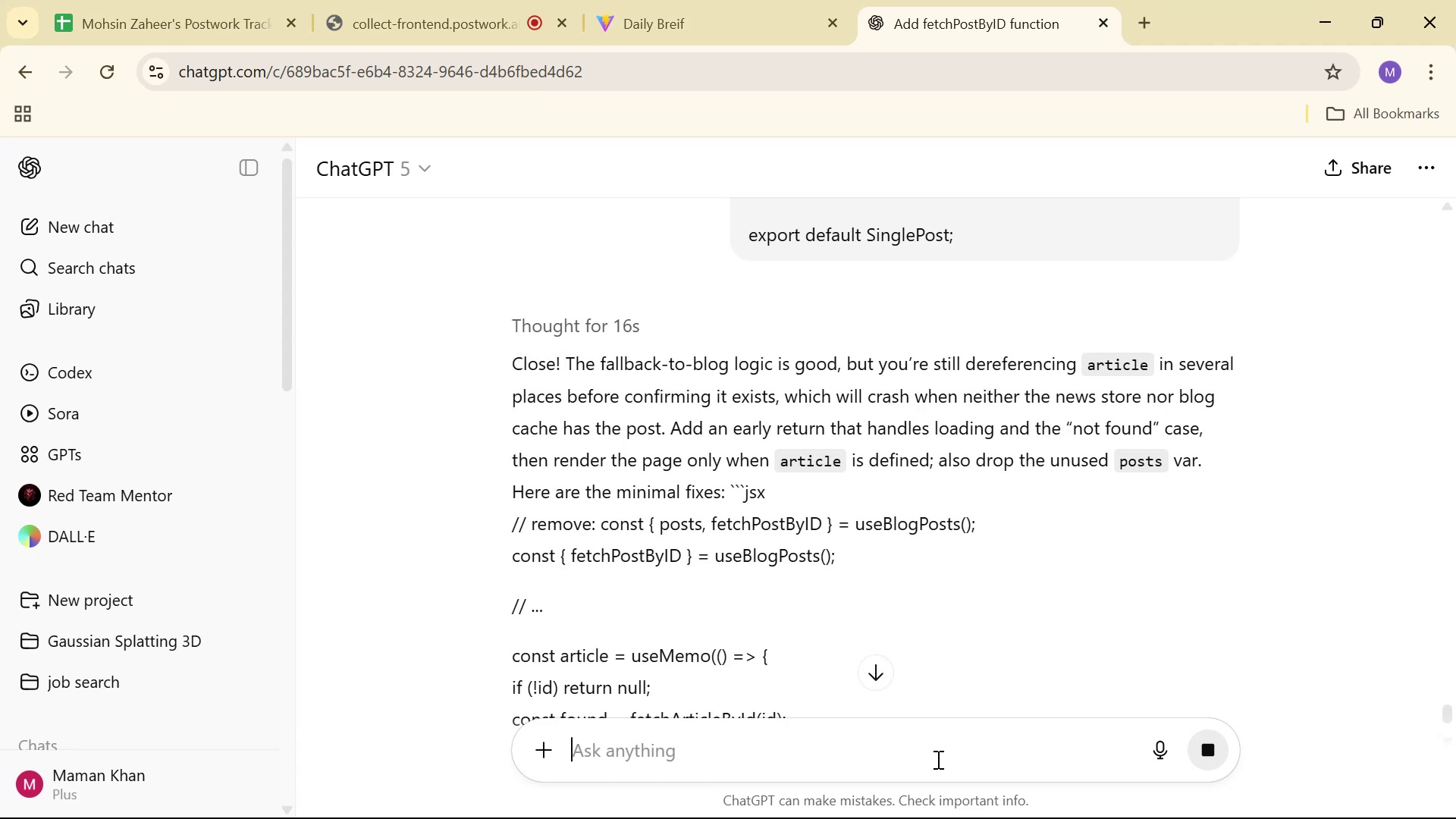 
scroll: coordinate [1015, 459], scroll_direction: down, amount: 22.0
 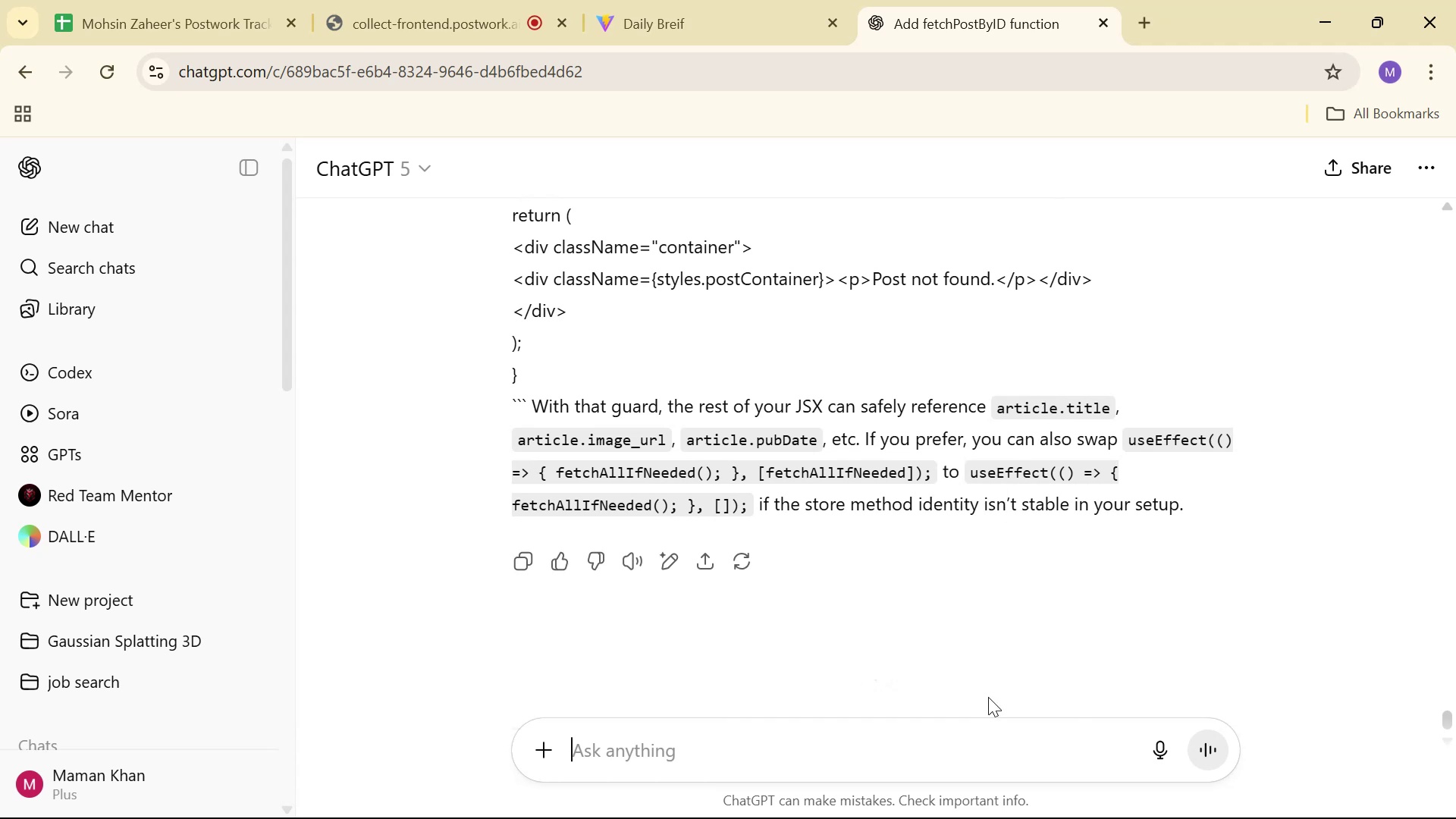 
type(better your formatiing)
key(Backspace)
key(Backspace)
key(Backspace)
type(ng )
key(Backspace)
 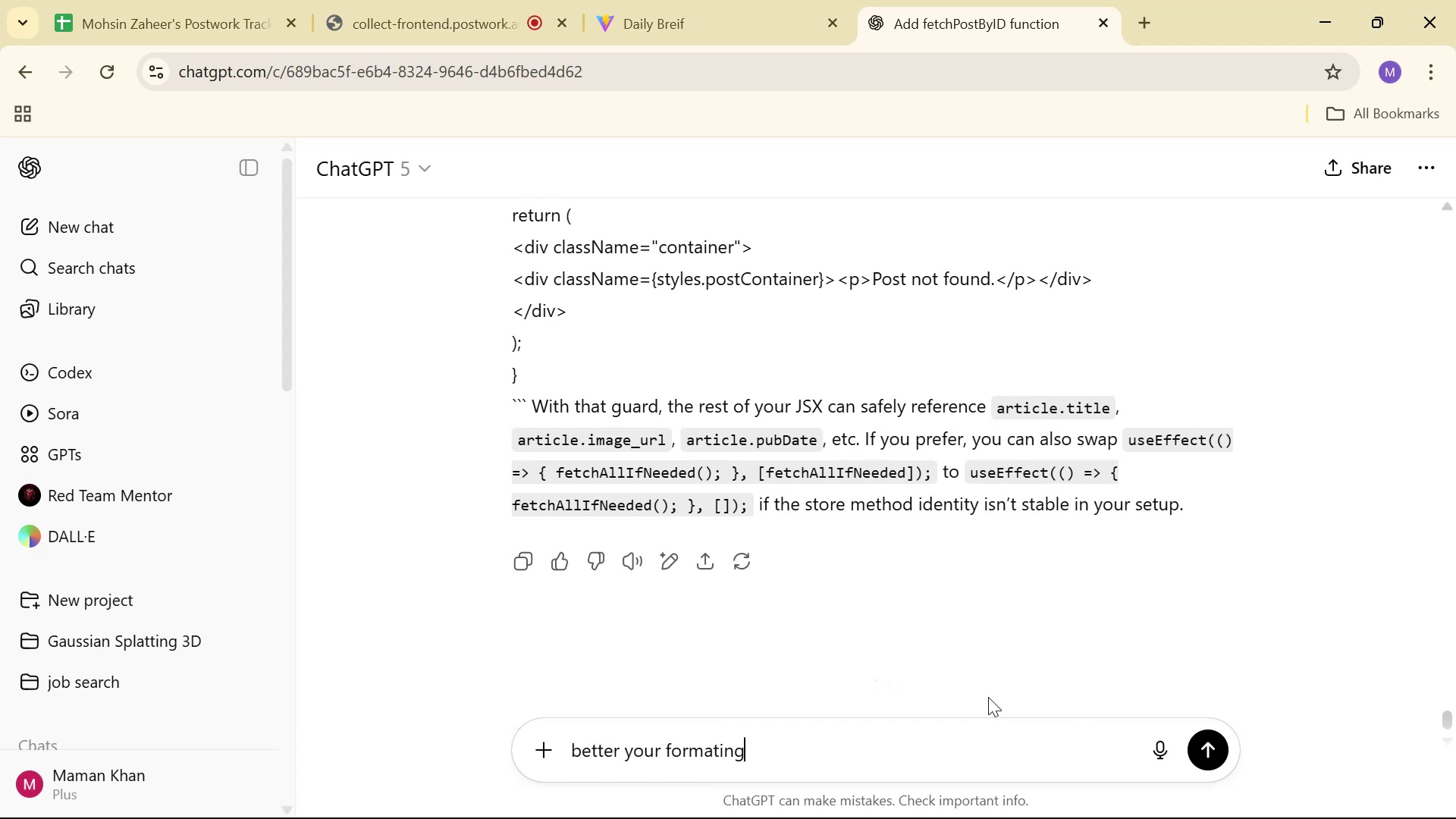 
key(Enter)
 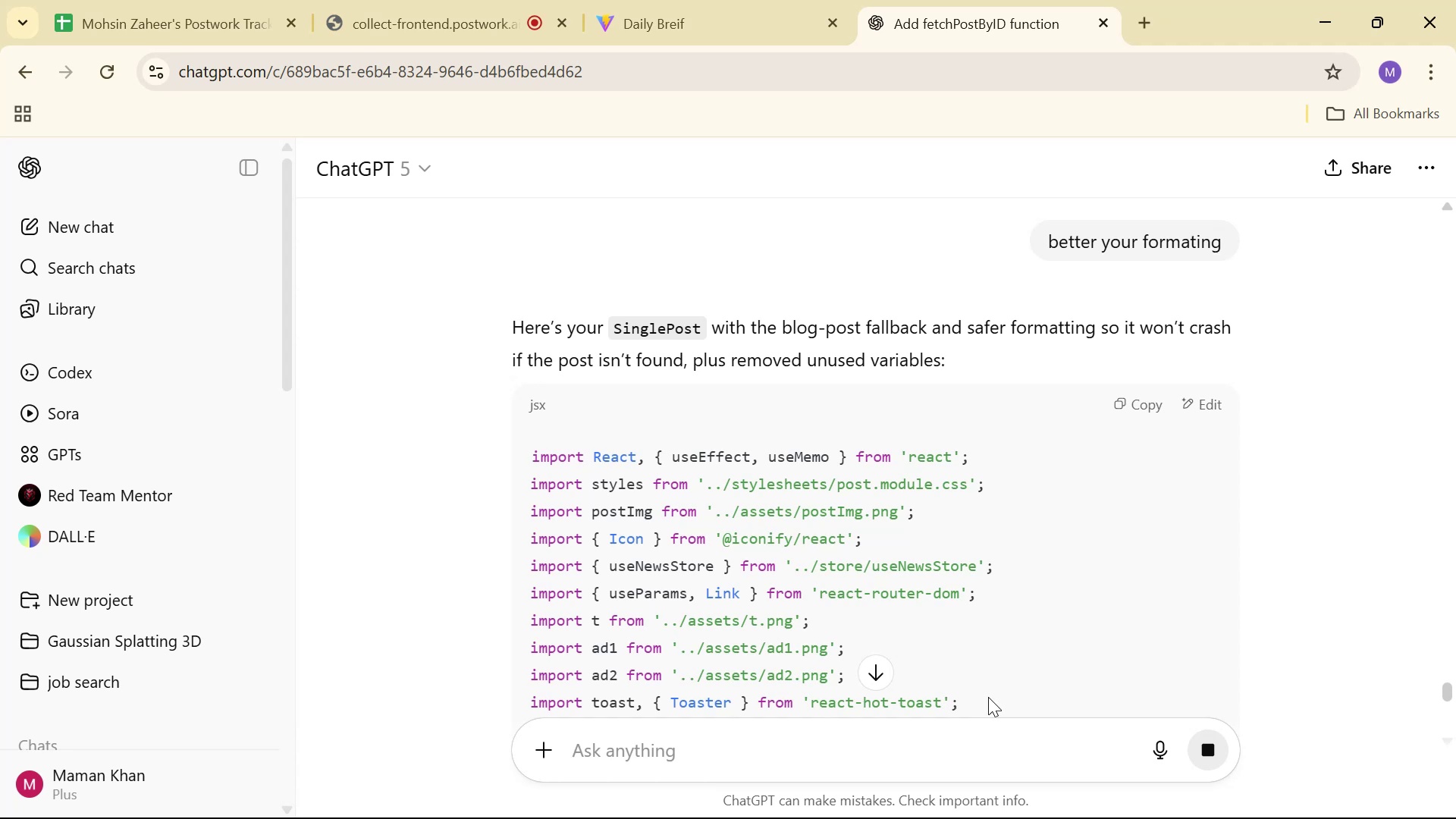 
wait(18.8)
 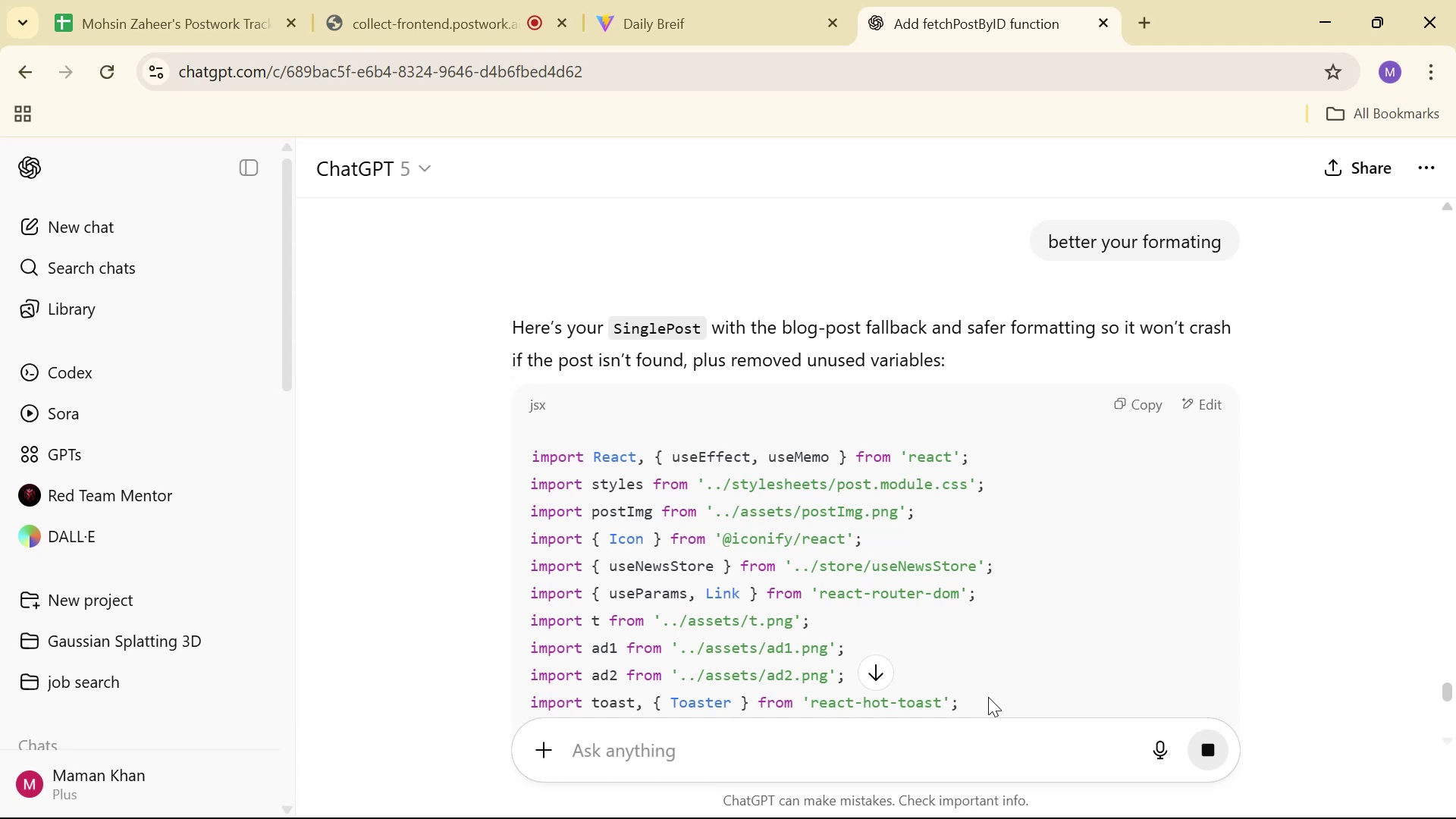 
scroll: coordinate [1077, 370], scroll_direction: down, amount: 13.0
 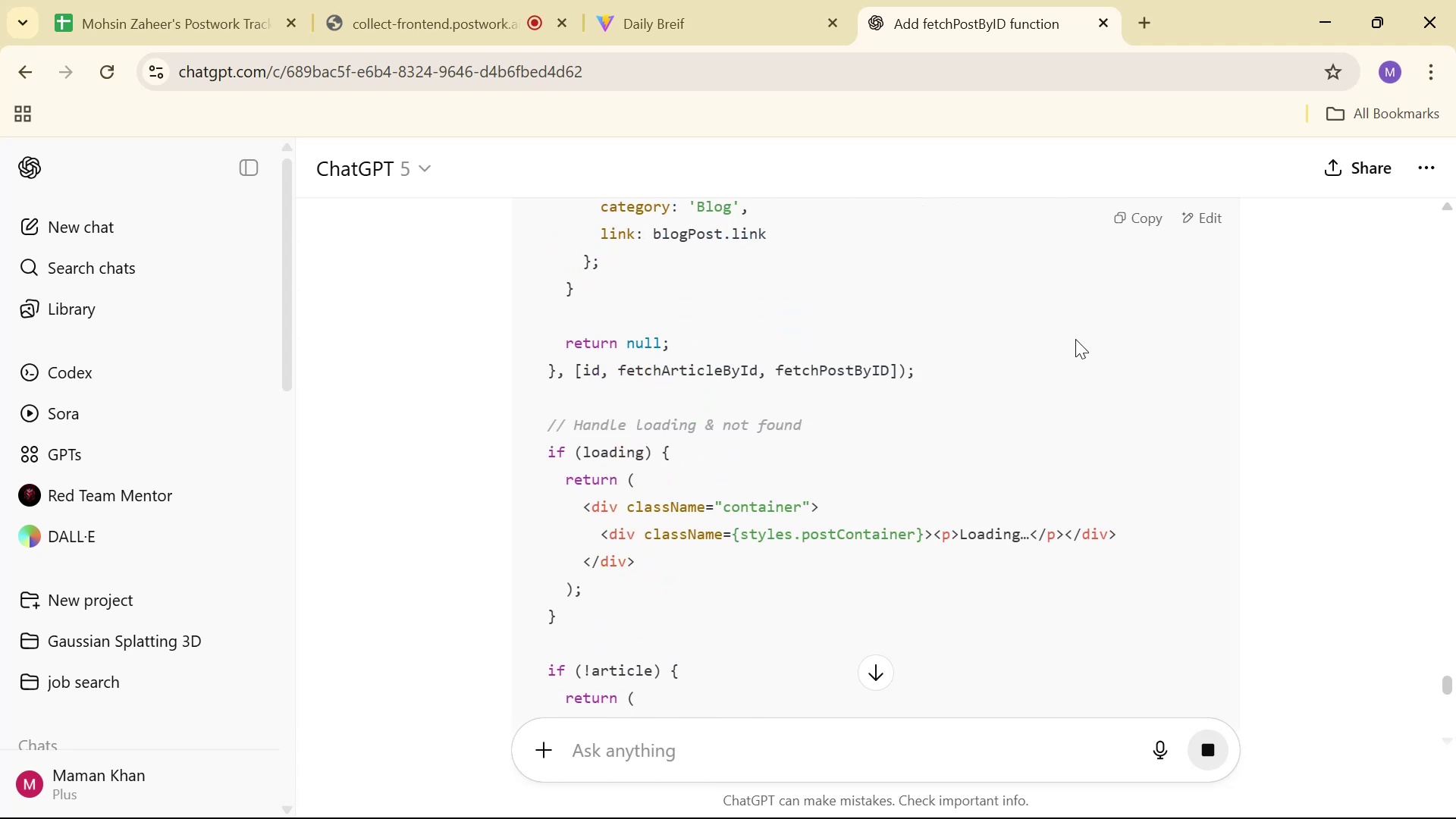 
scroll: coordinate [1067, 344], scroll_direction: down, amount: 10.0
 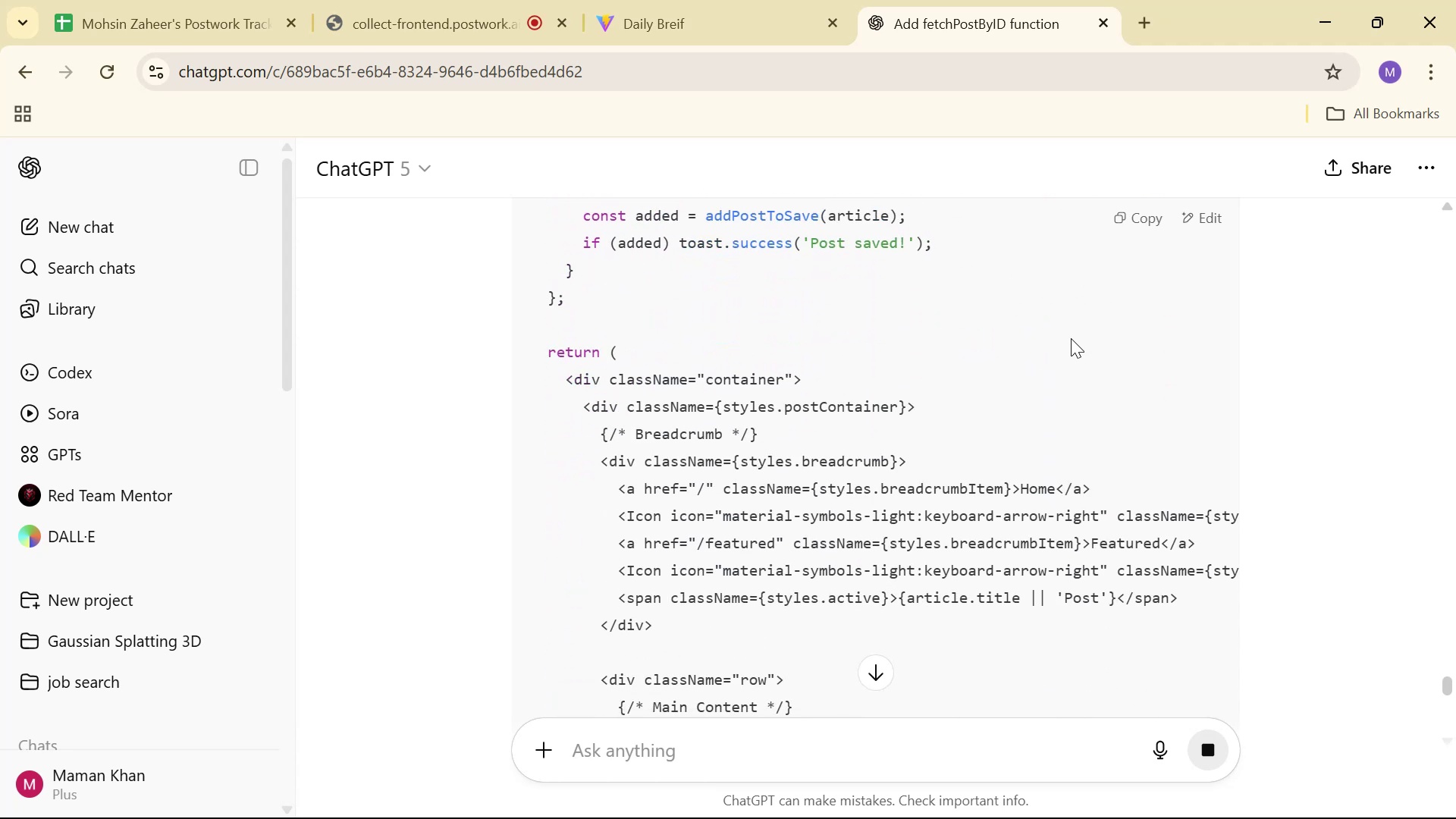 
scroll: coordinate [1084, 334], scroll_direction: down, amount: 43.0
 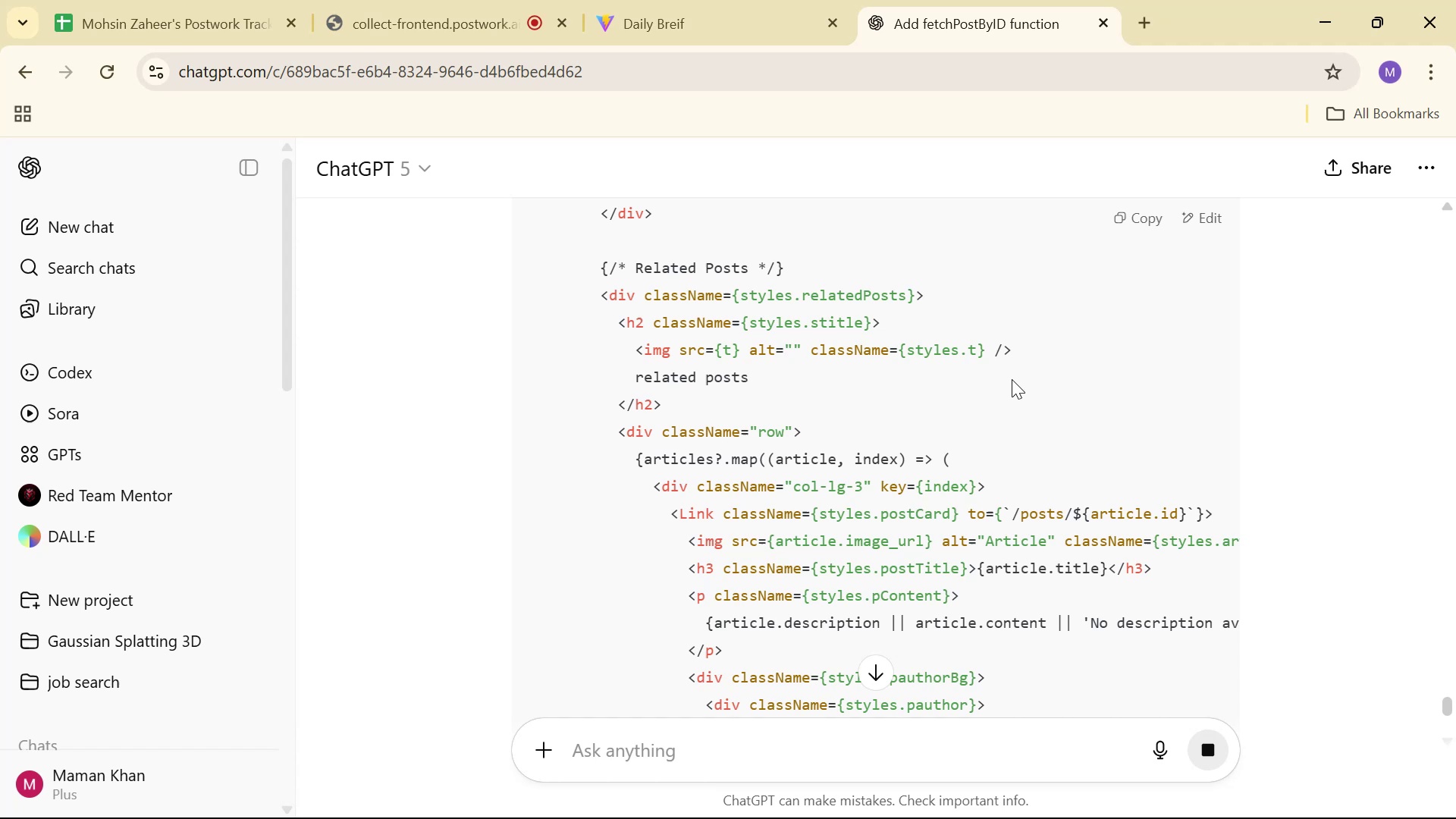 
wait(7.88)
 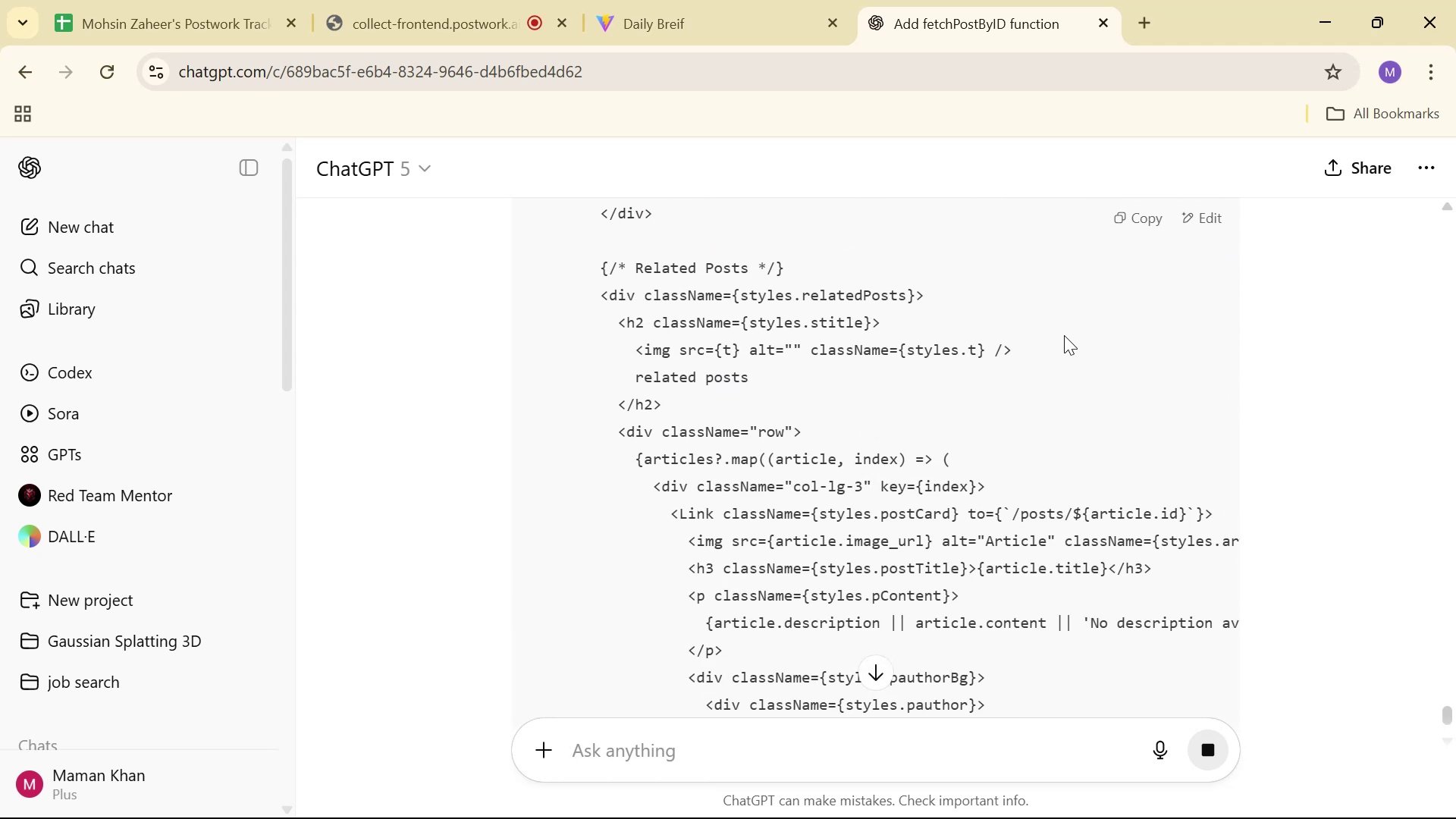 
scroll: coordinate [994, 401], scroll_direction: down, amount: 13.0
 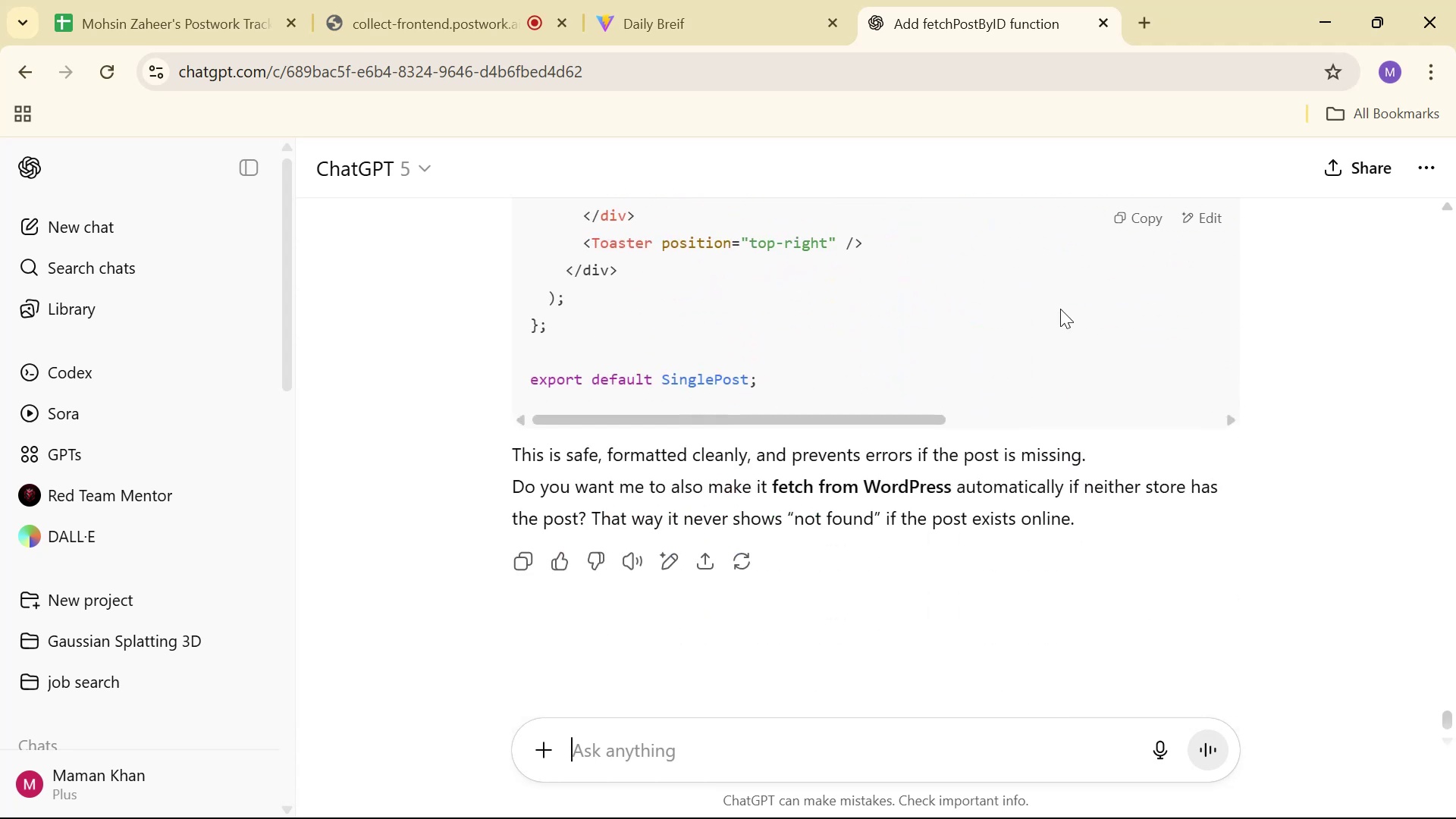 
scroll: coordinate [1068, 416], scroll_direction: up, amount: 64.0
 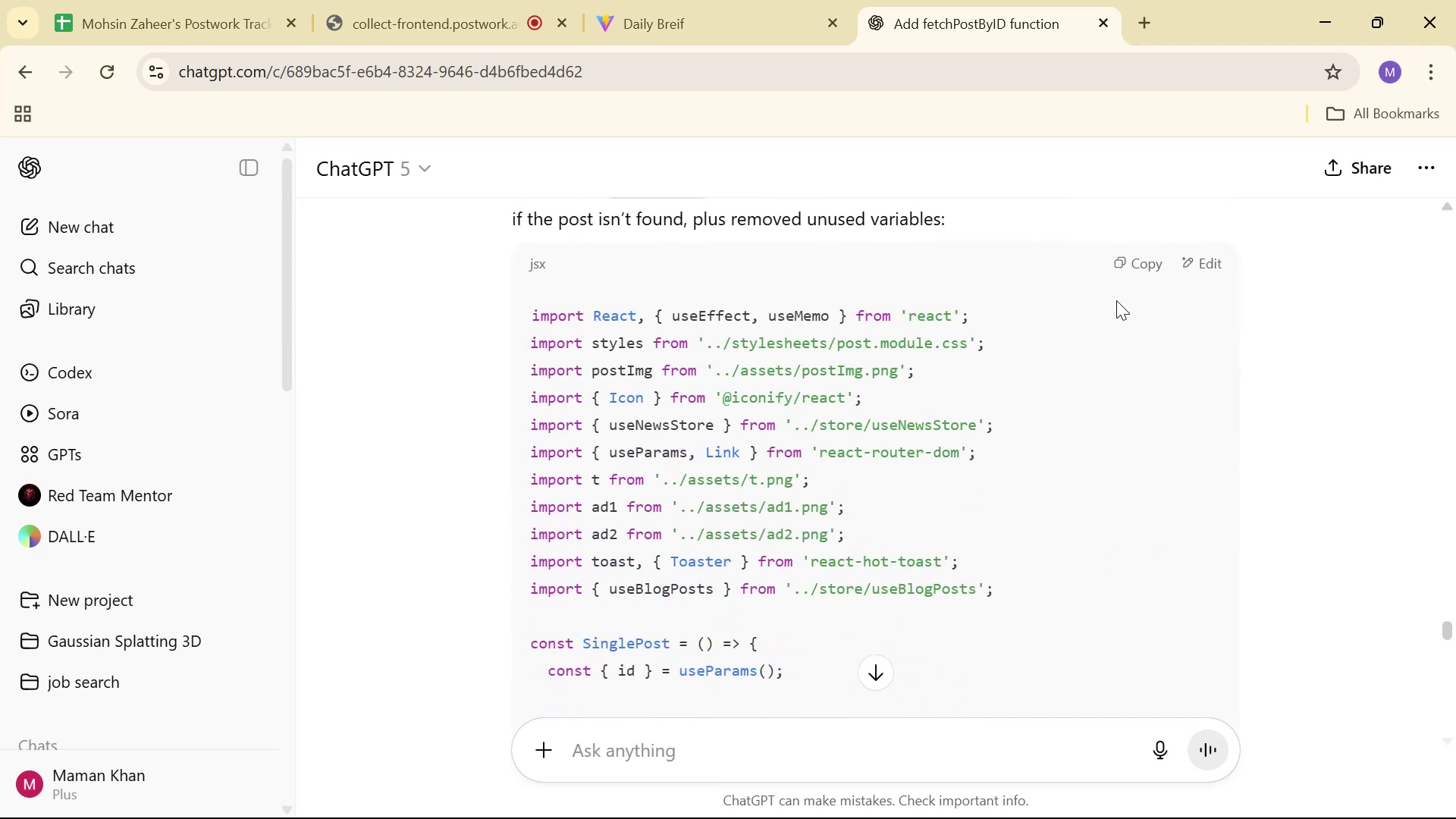 
left_click([1120, 269])
 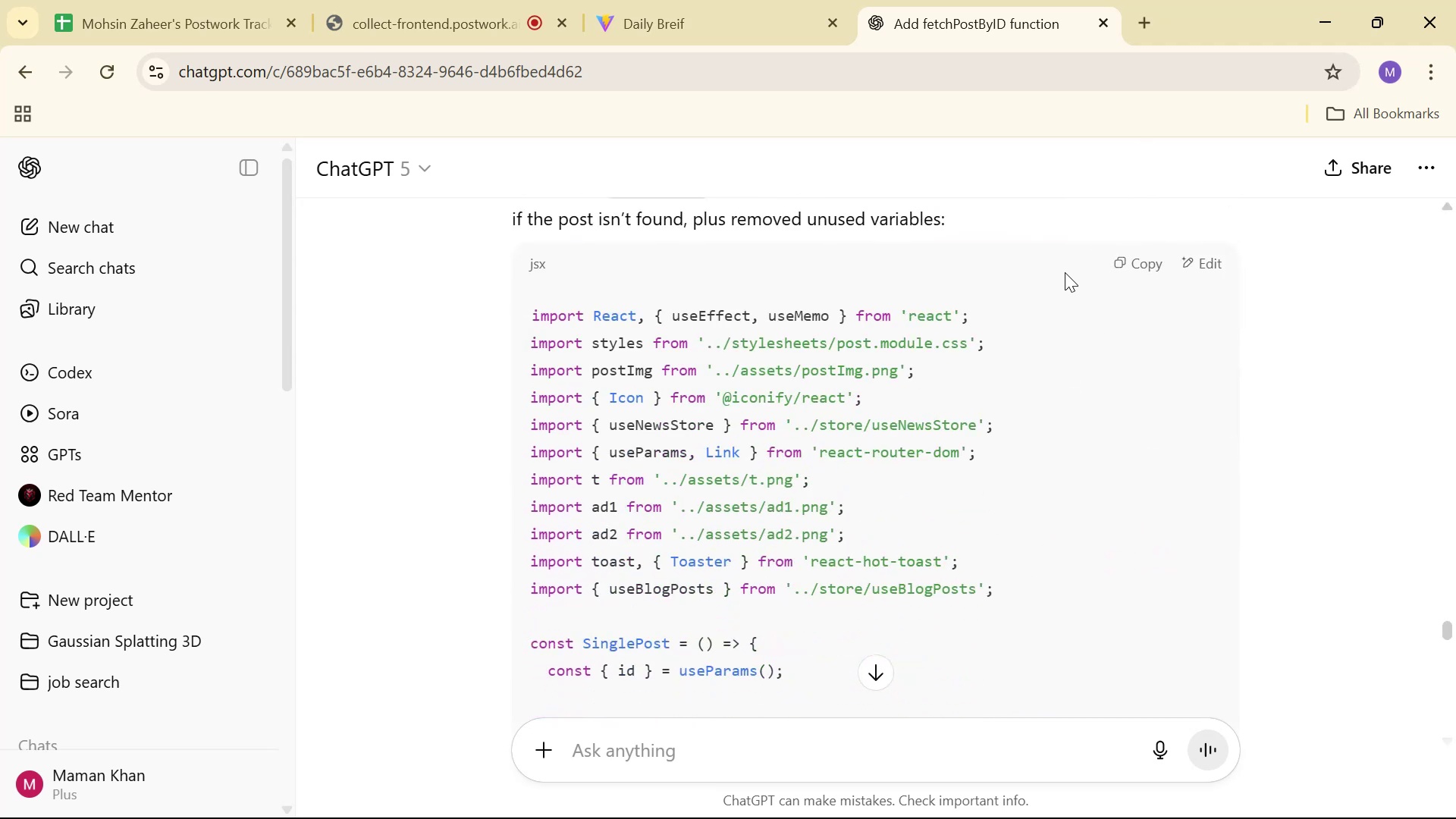 
key(Alt+Tab)
 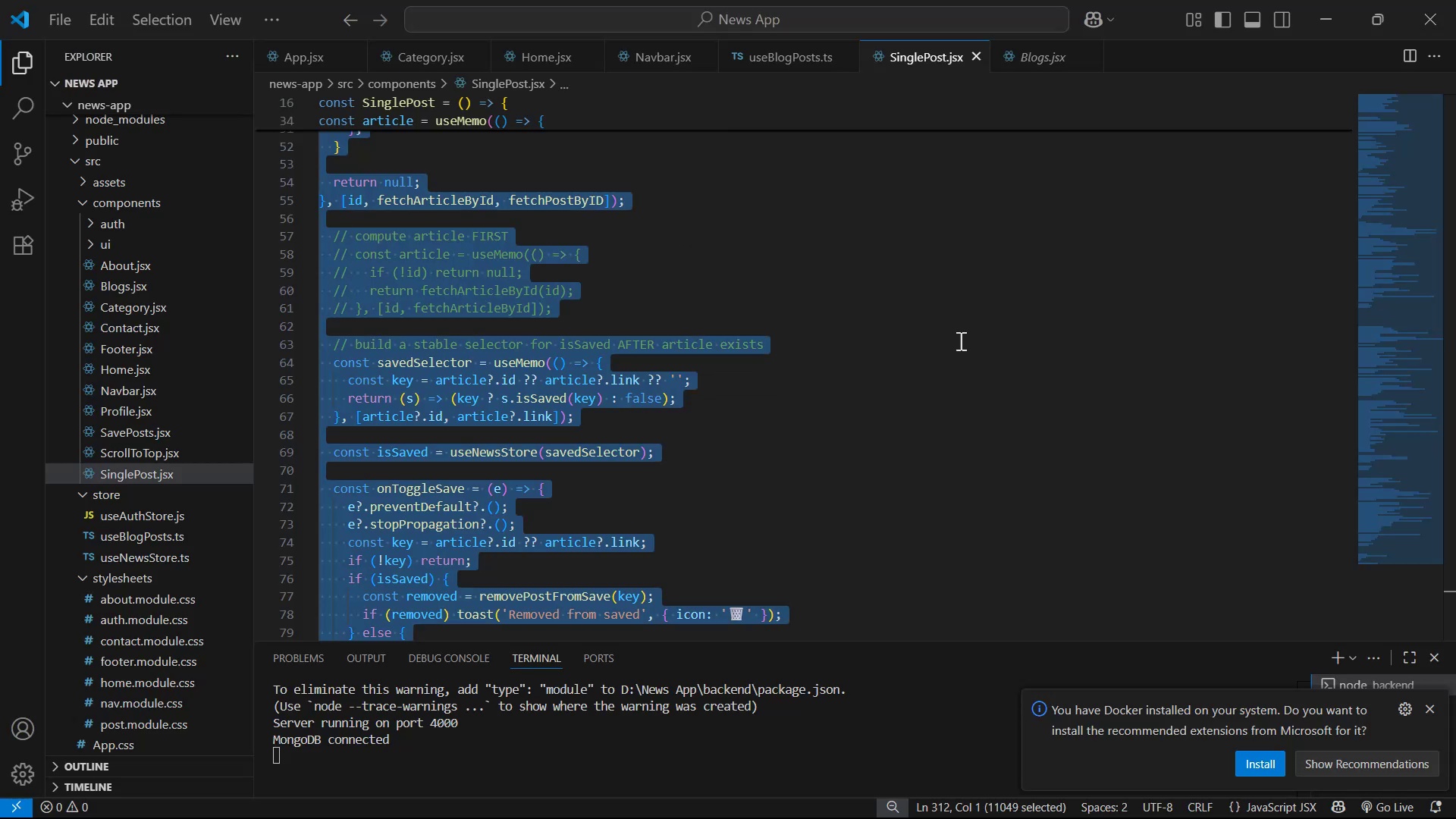 
key(Control+V)
 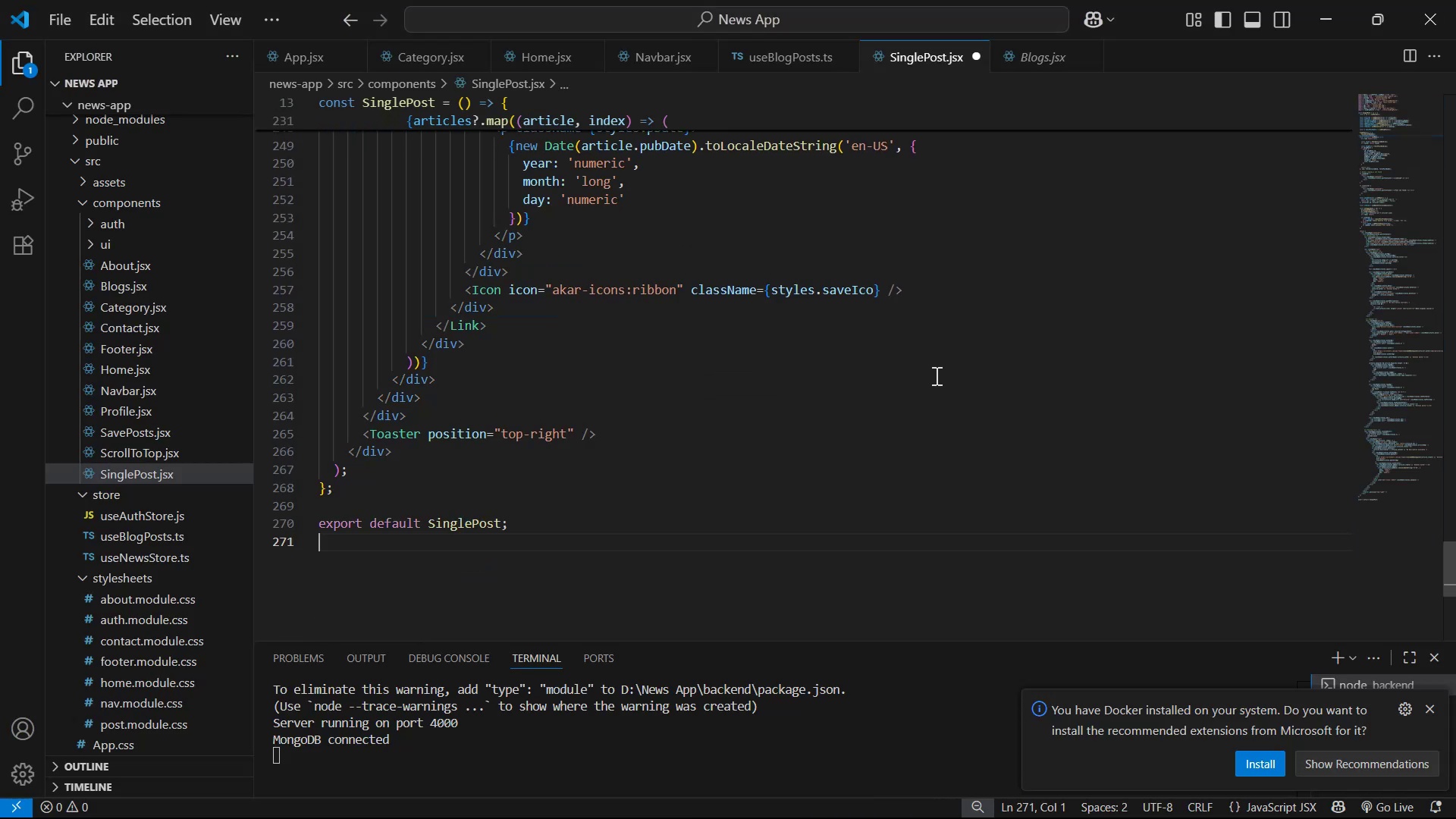 
scroll: coordinate [935, 375], scroll_direction: up, amount: 7.0
 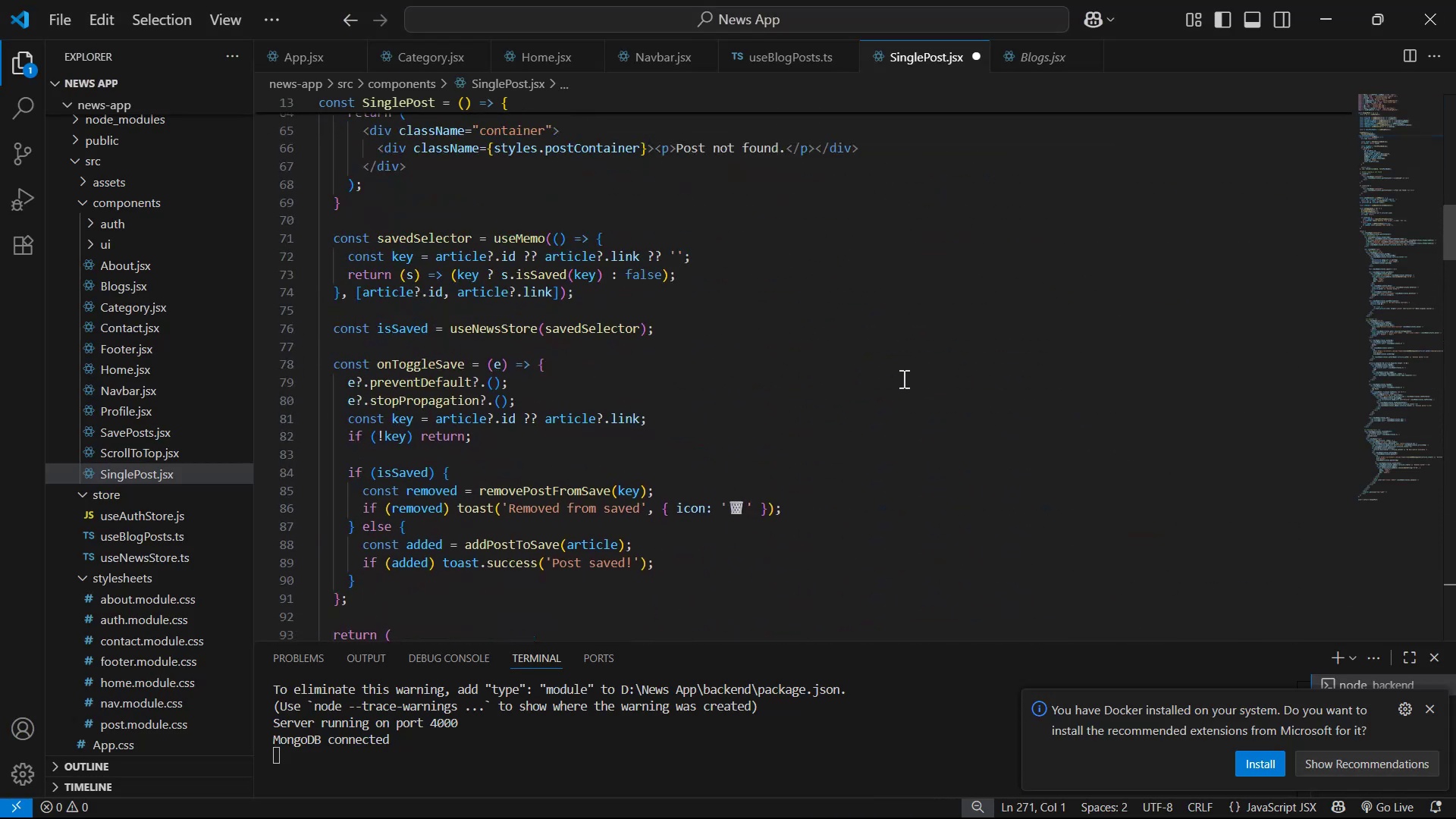 
scroll: coordinate [865, 432], scroll_direction: down, amount: 3.0
 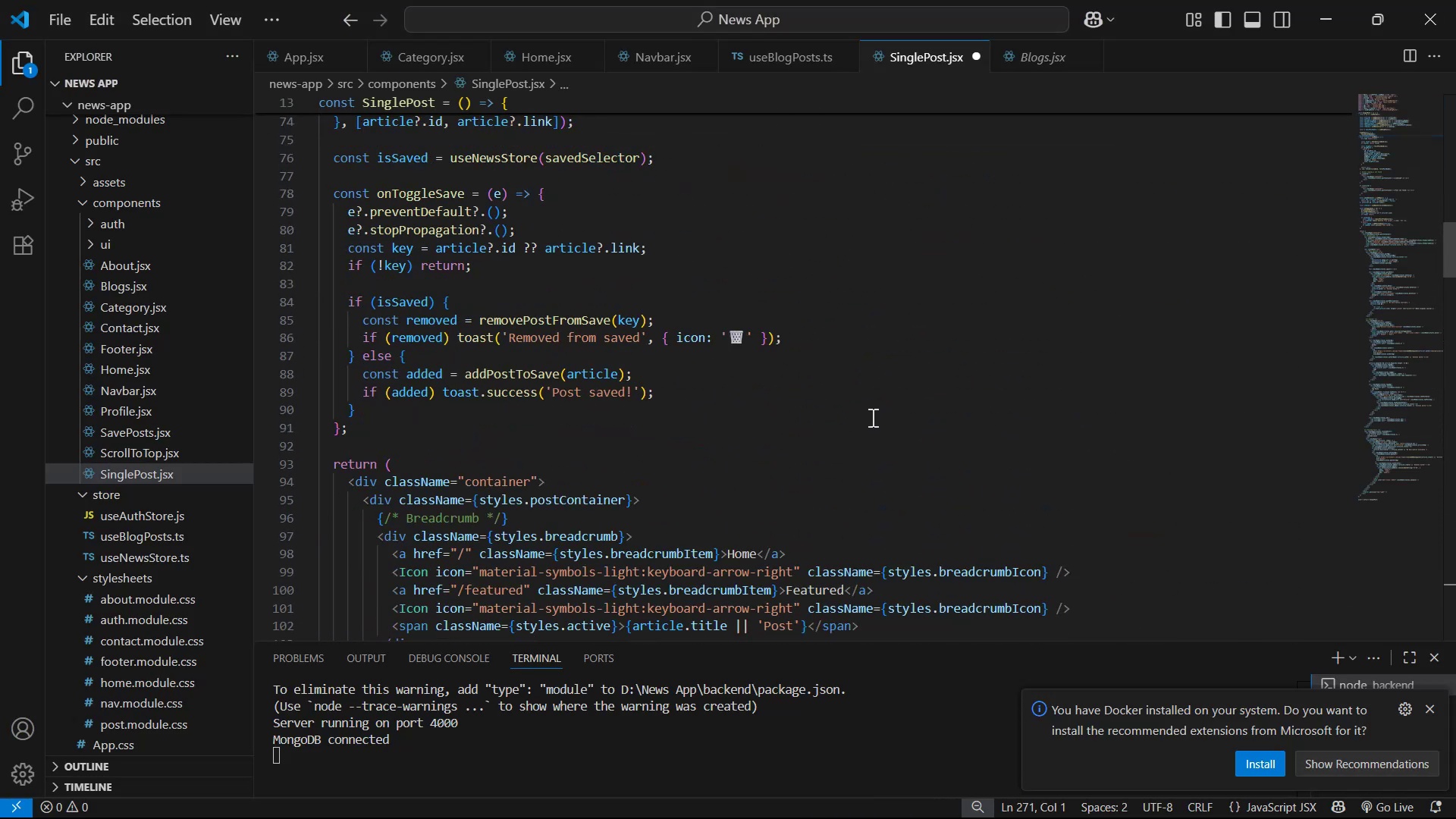 
scroll: coordinate [887, 384], scroll_direction: up, amount: 6.0
 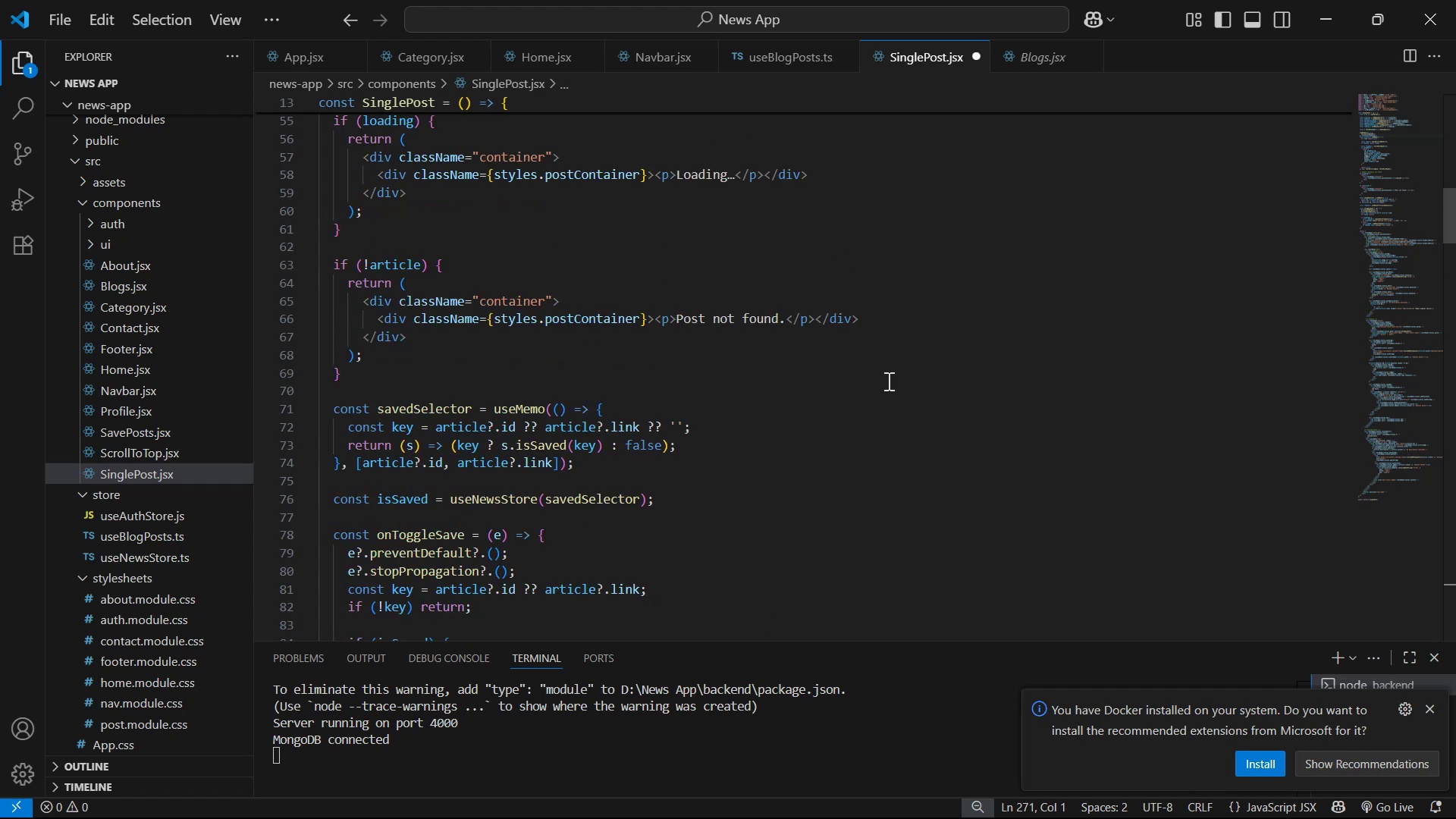 
scroll: coordinate [882, 386], scroll_direction: up, amount: 6.0
 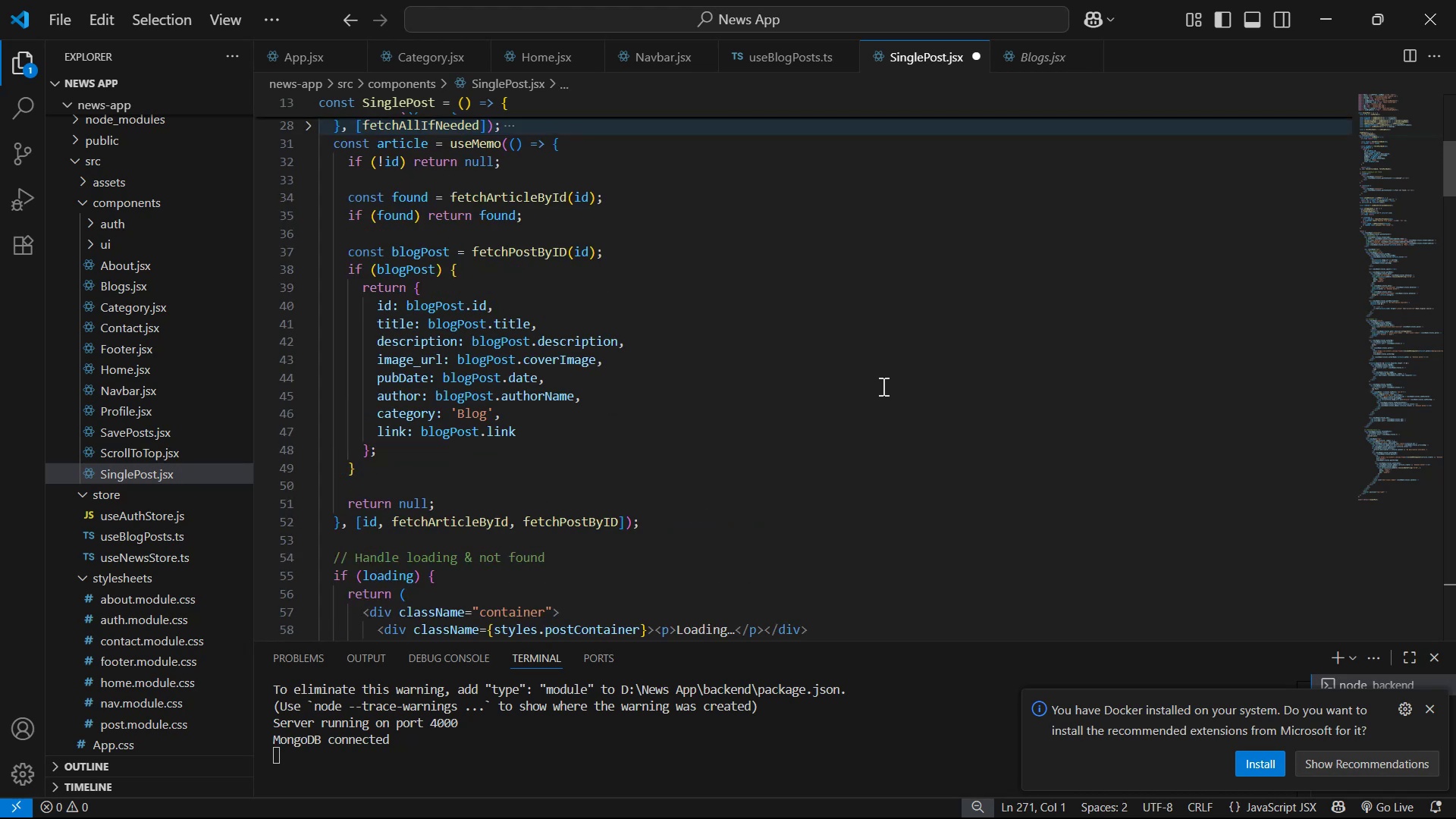 
scroll: coordinate [839, 453], scroll_direction: up, amount: 4.0
 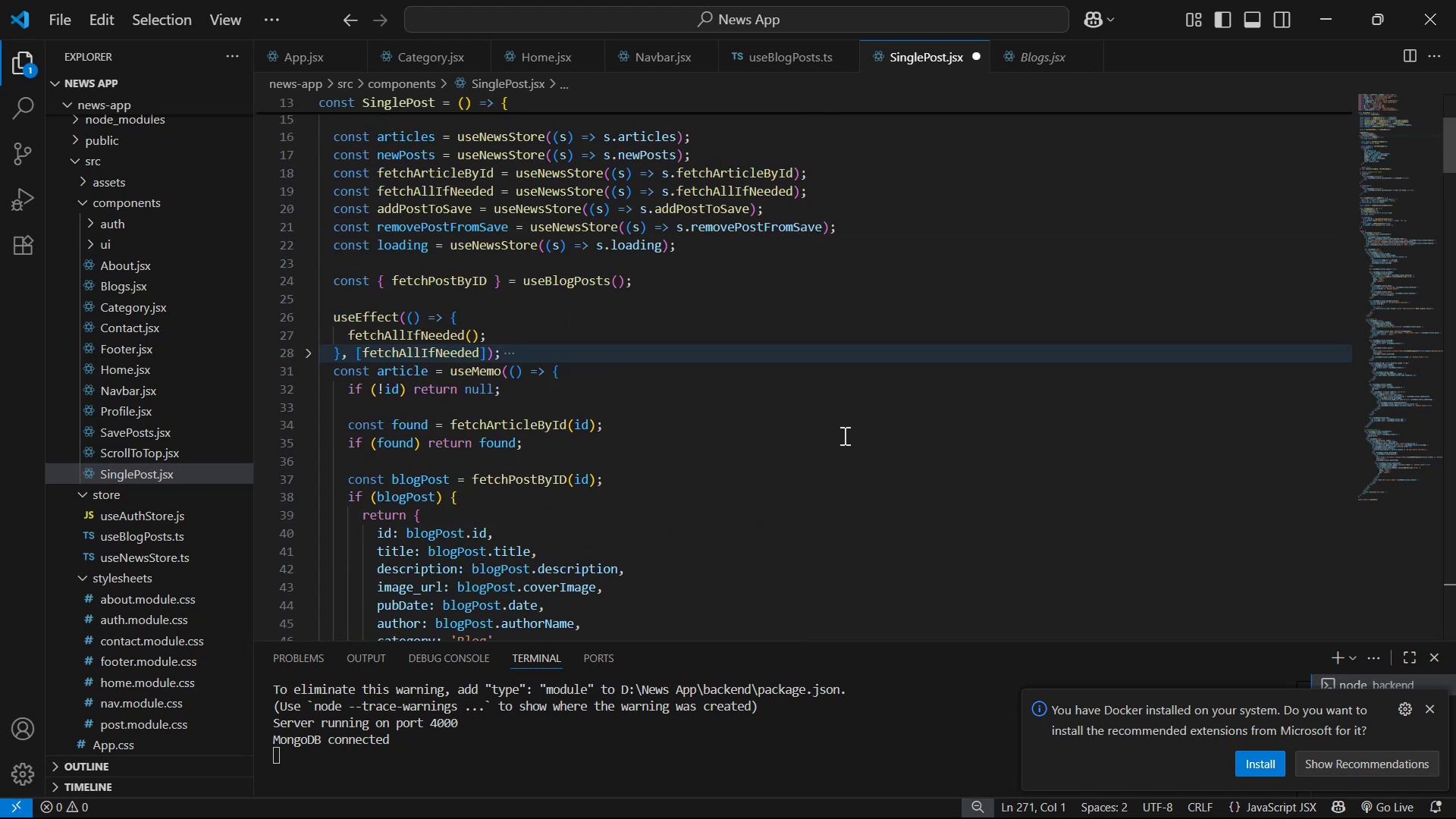 
scroll: coordinate [843, 438], scroll_direction: down, amount: 2.0
 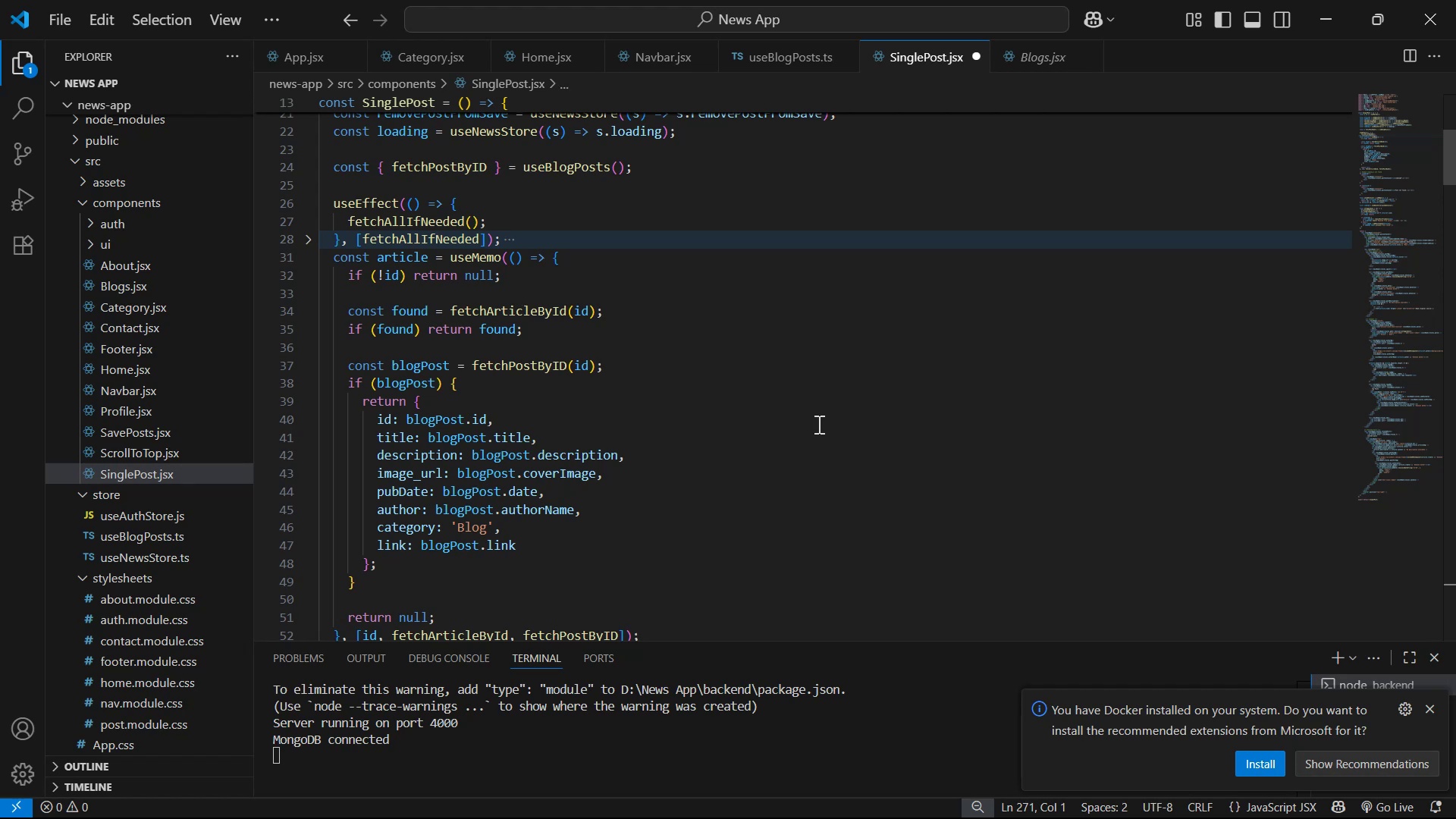 
wait(10.59)
 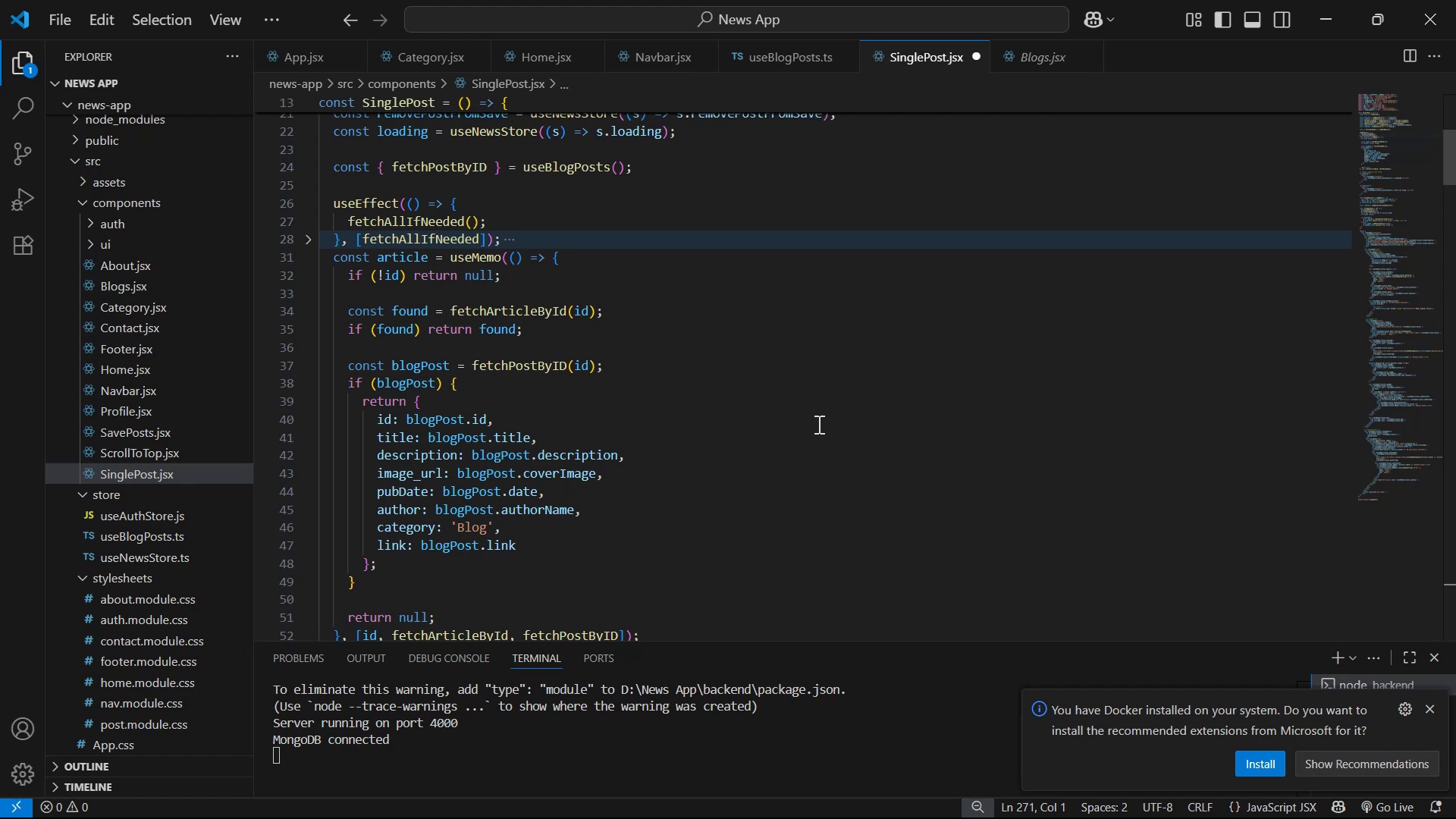 
scroll: coordinate [770, 313], scroll_direction: up, amount: 7.0
 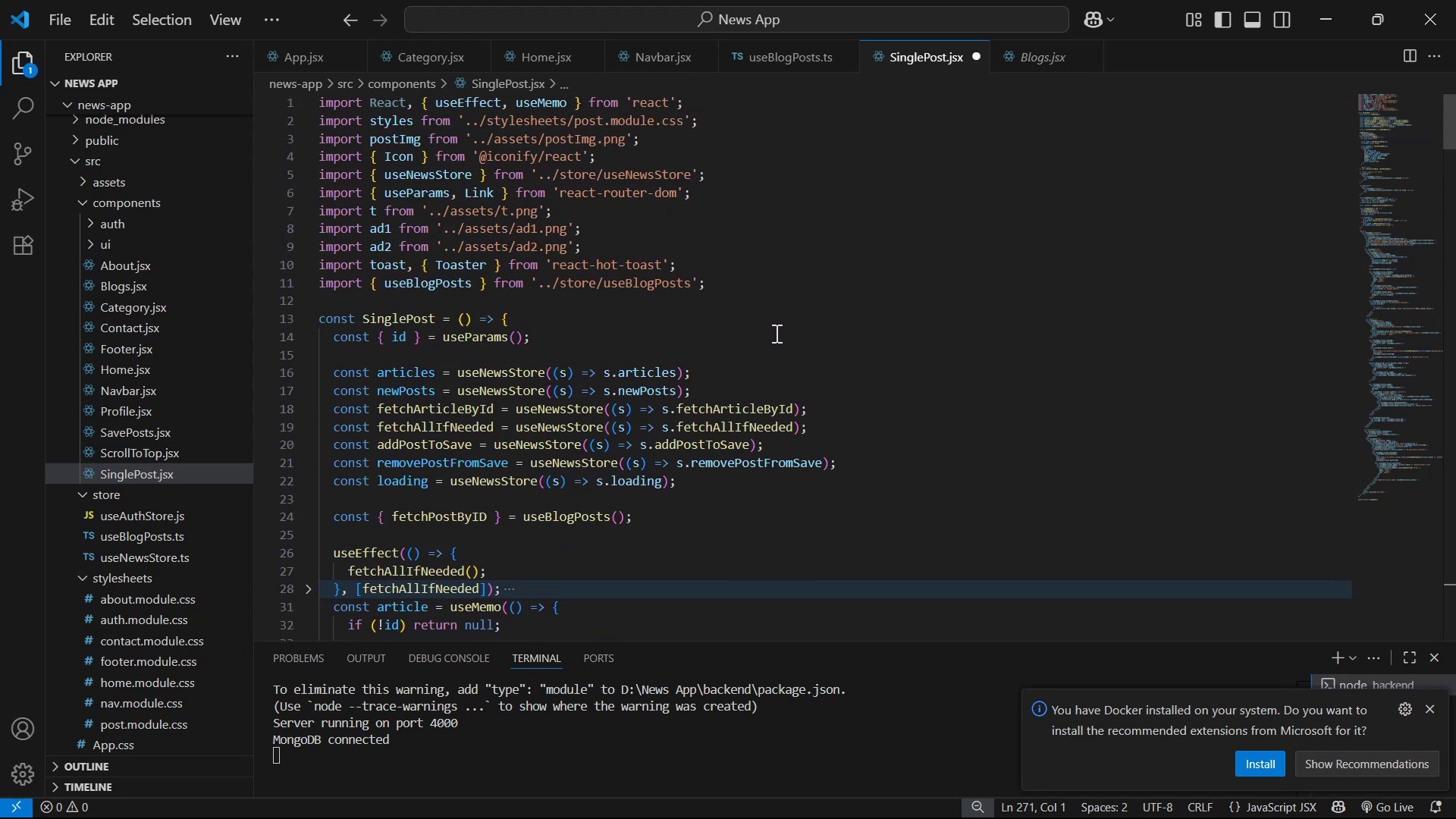 
double_click([812, 311])
 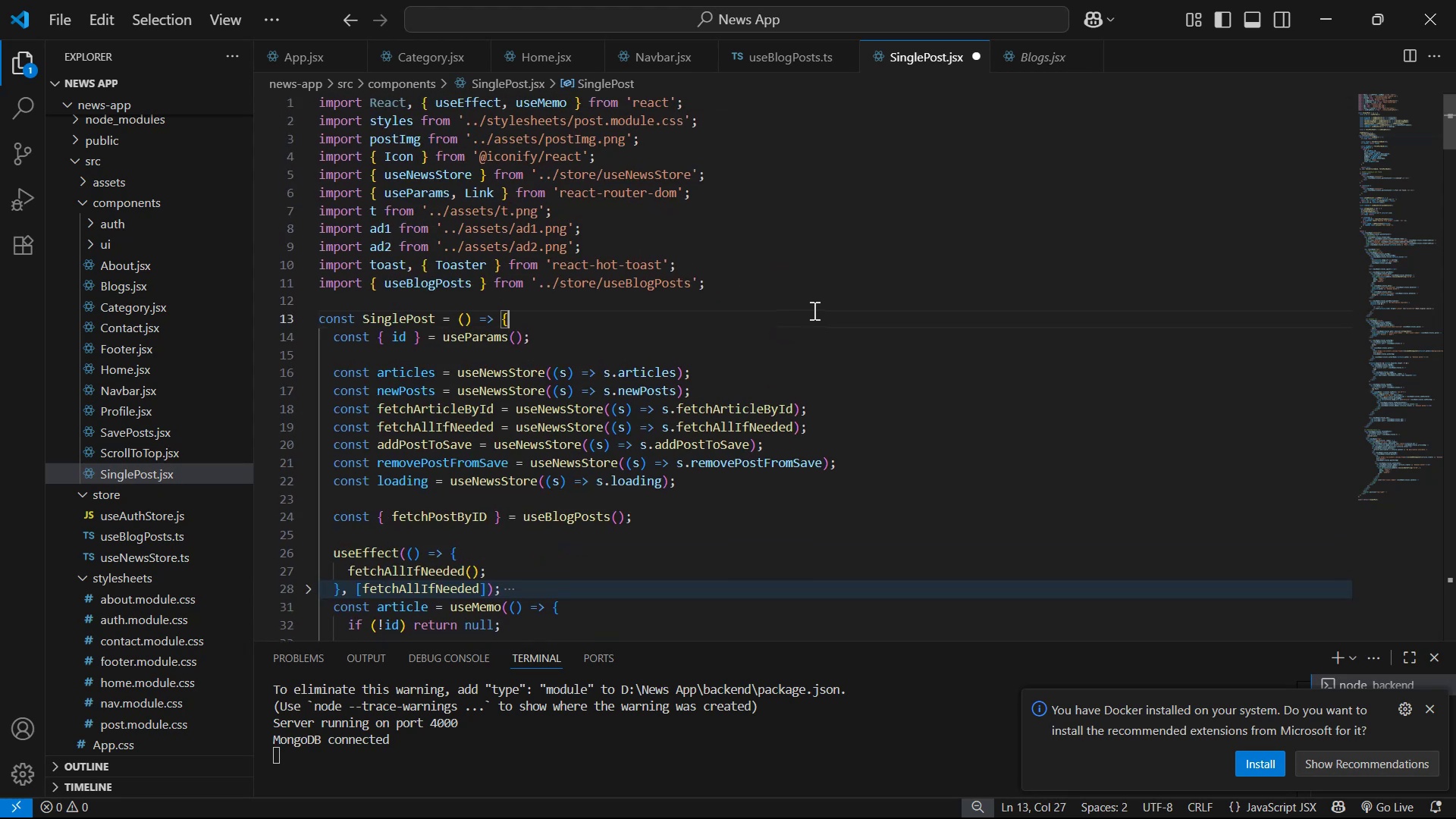 
key(Control+S)
 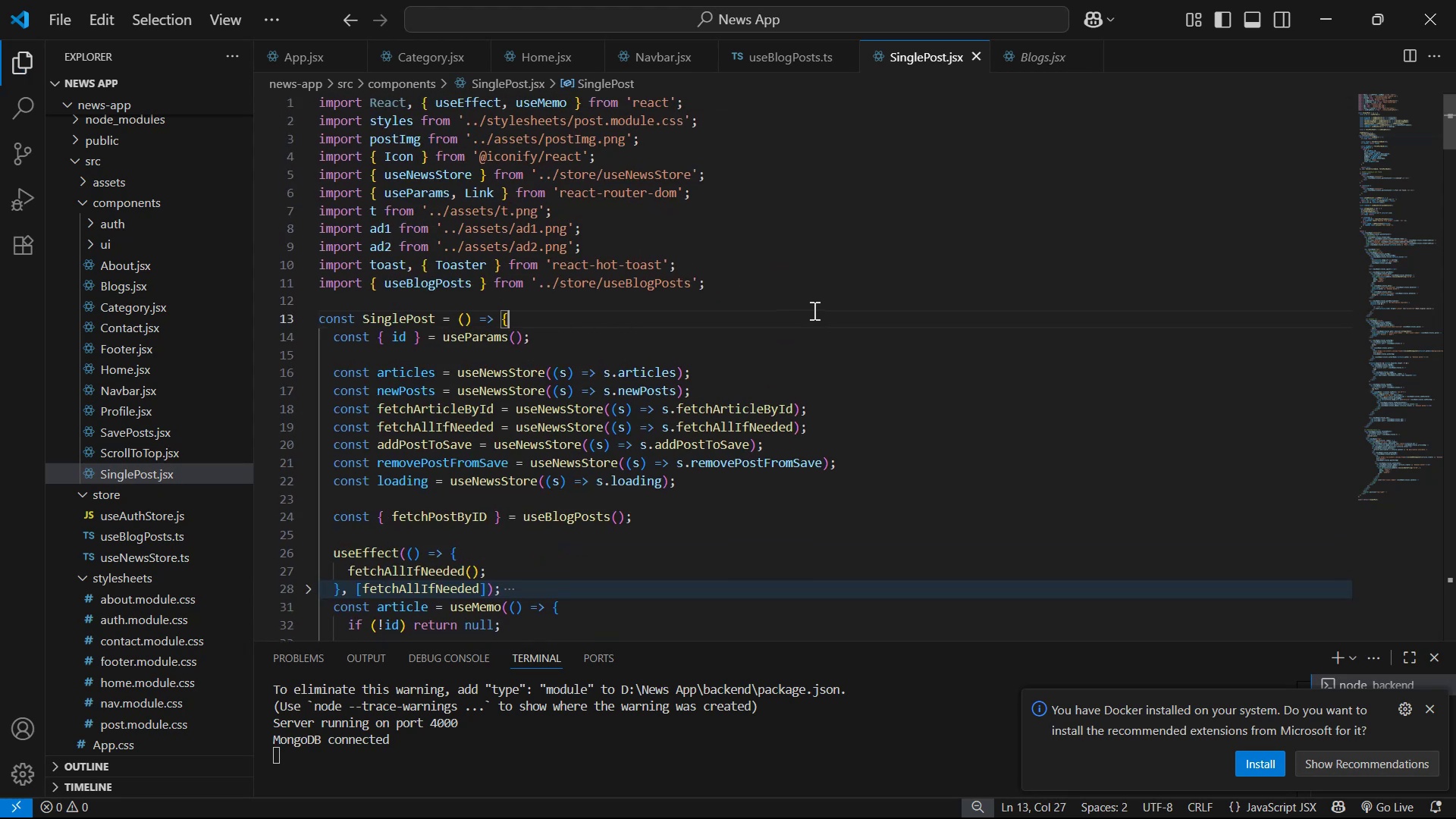 
key(Control+S)
 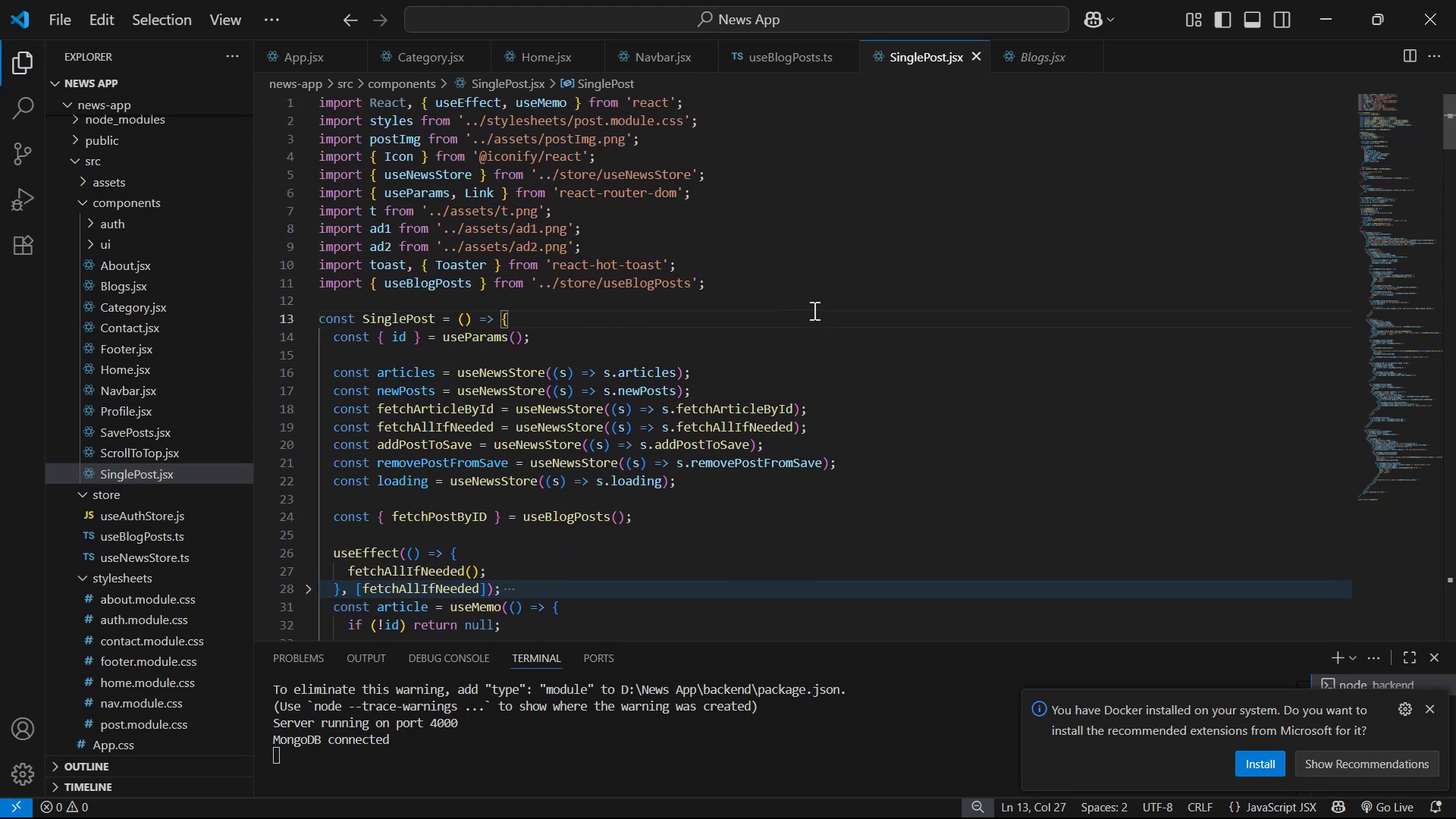 
key(Alt+AltLeft)
 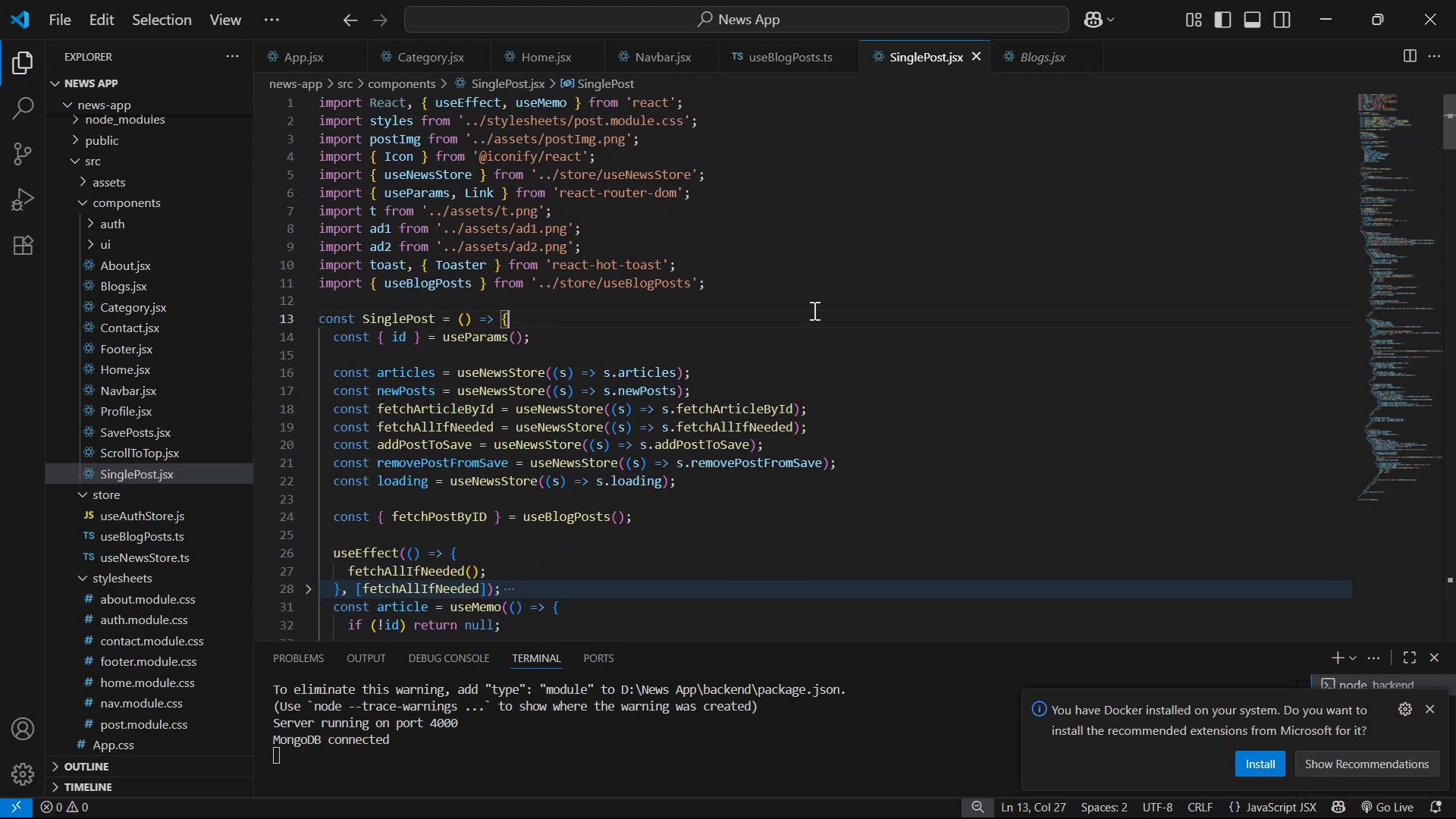 
key(Alt+Tab)
 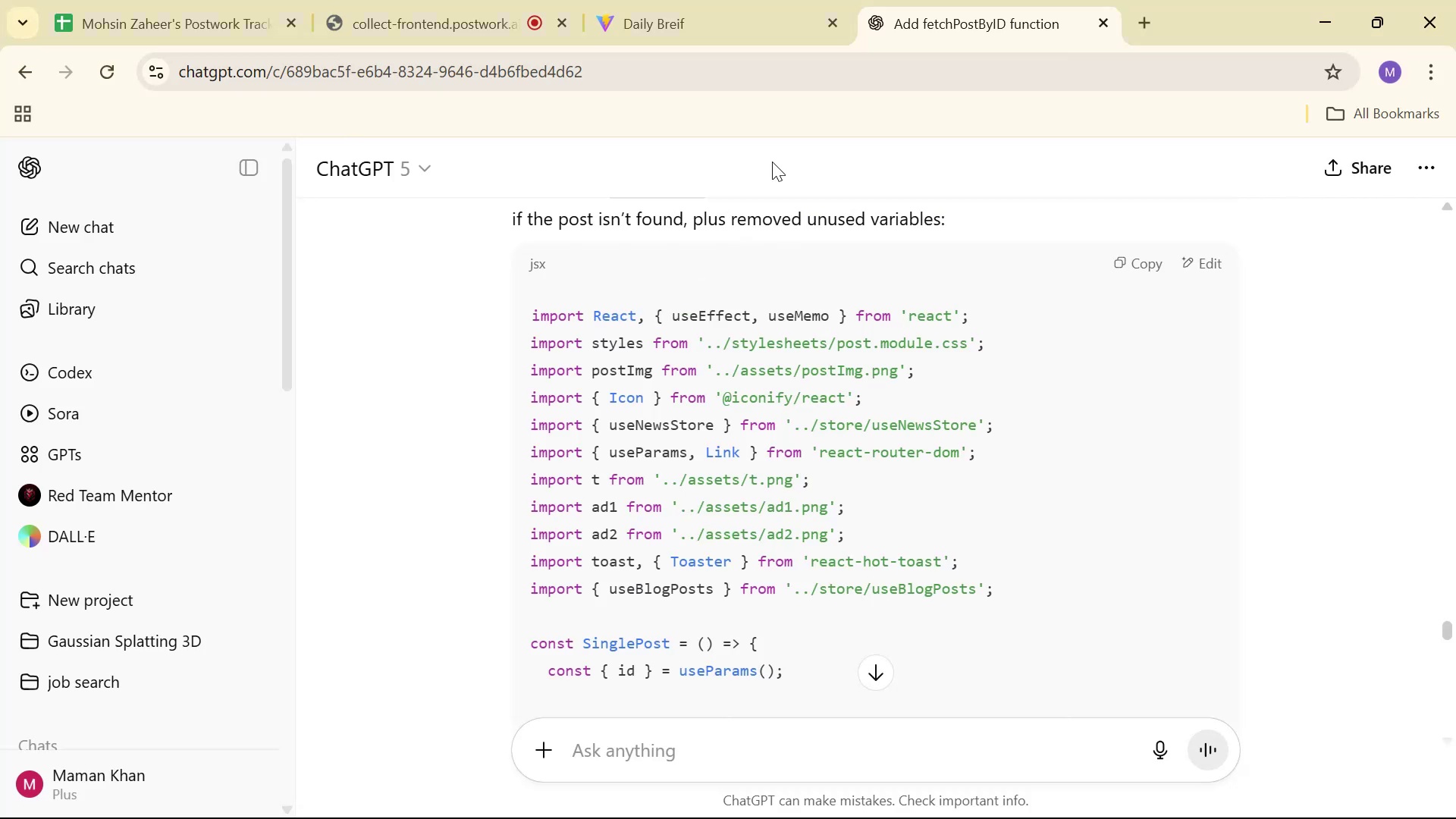 
left_click([739, 0])
 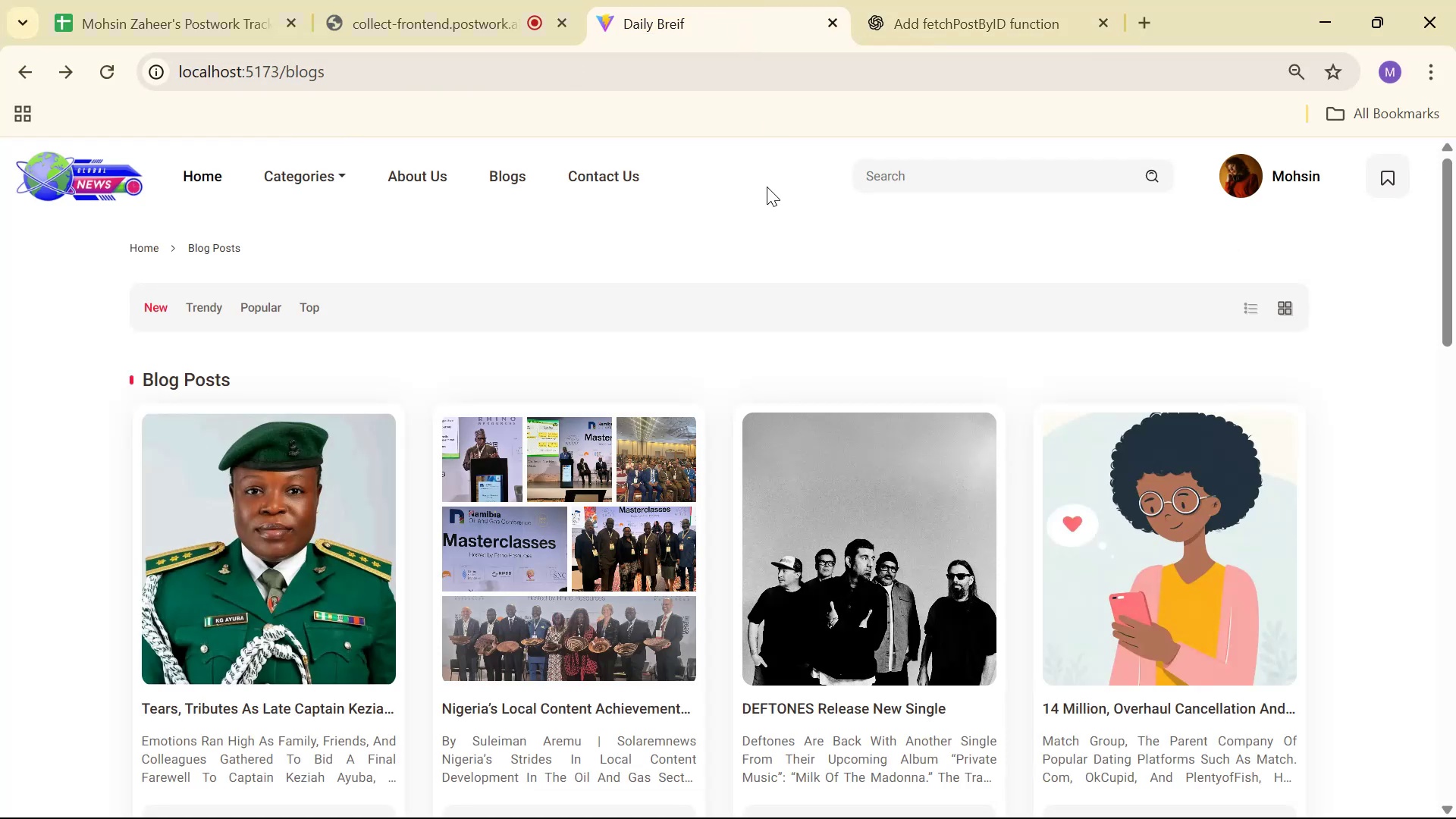 
scroll: coordinate [770, 228], scroll_direction: down, amount: 2.0
 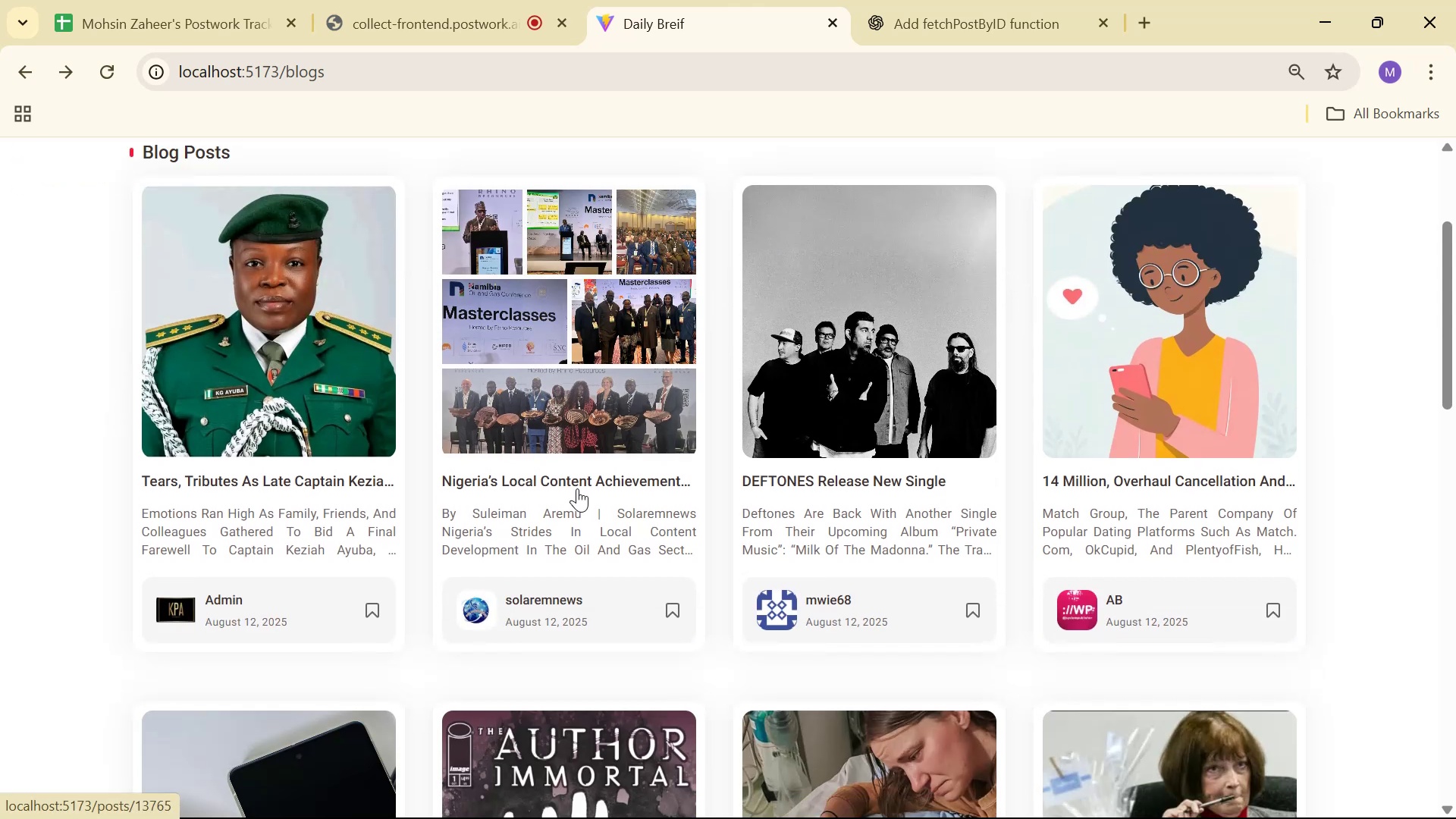 
left_click([588, 470])
 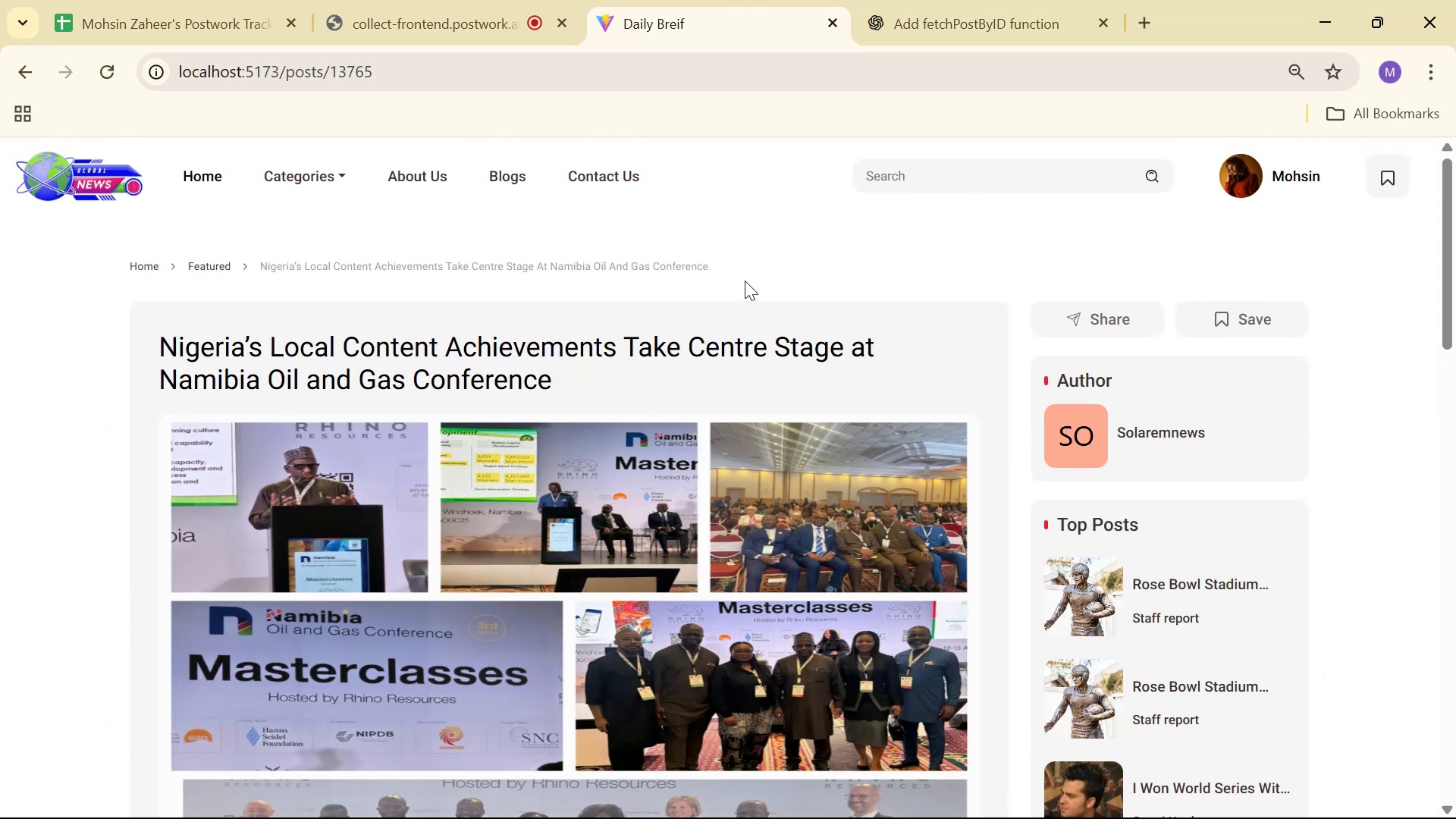 
scroll: coordinate [802, 243], scroll_direction: down, amount: 9.0
 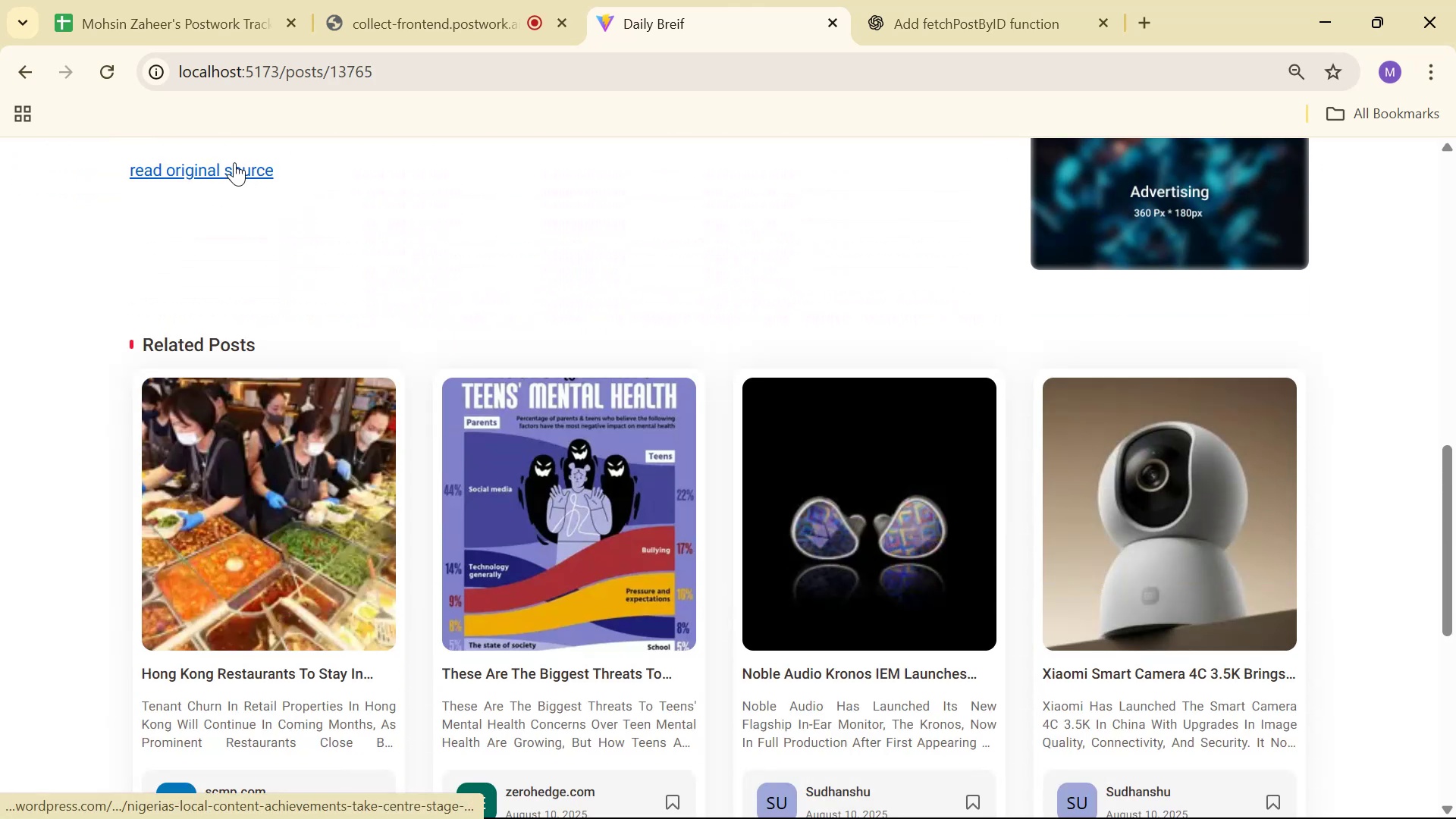 
left_click([234, 162])
 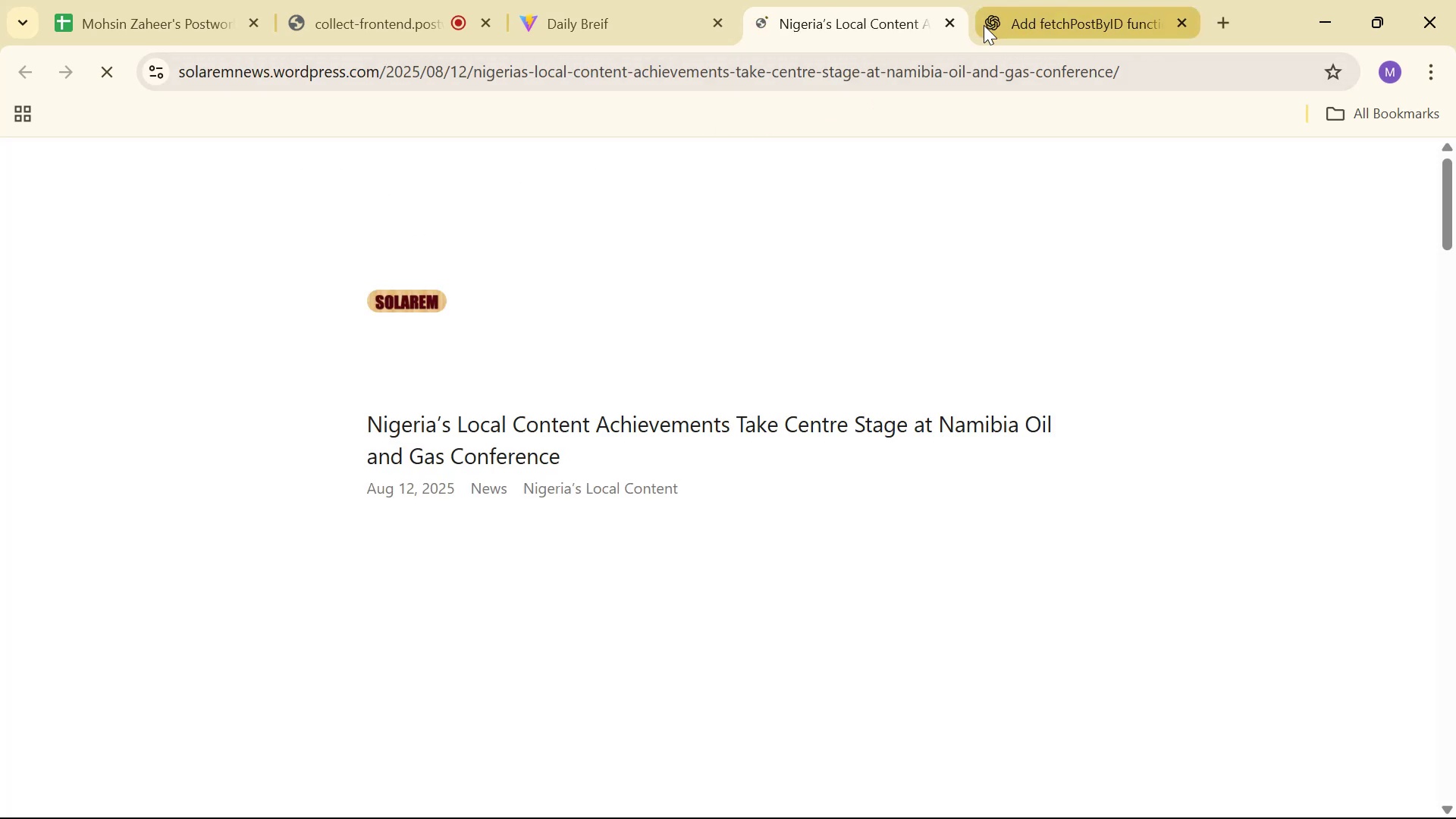 
left_click([956, 25])
 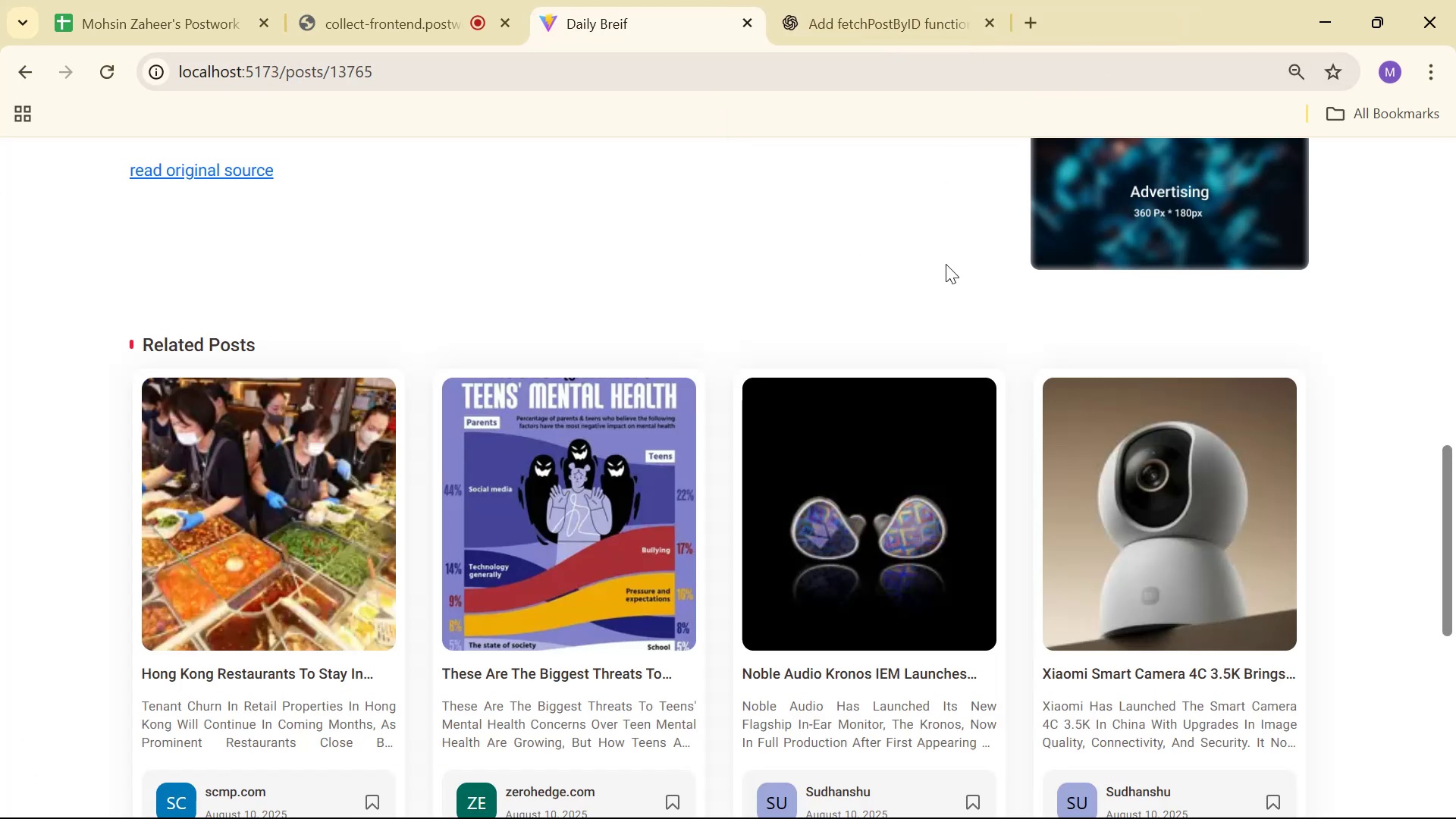 
scroll: coordinate [946, 256], scroll_direction: down, amount: 5.0
 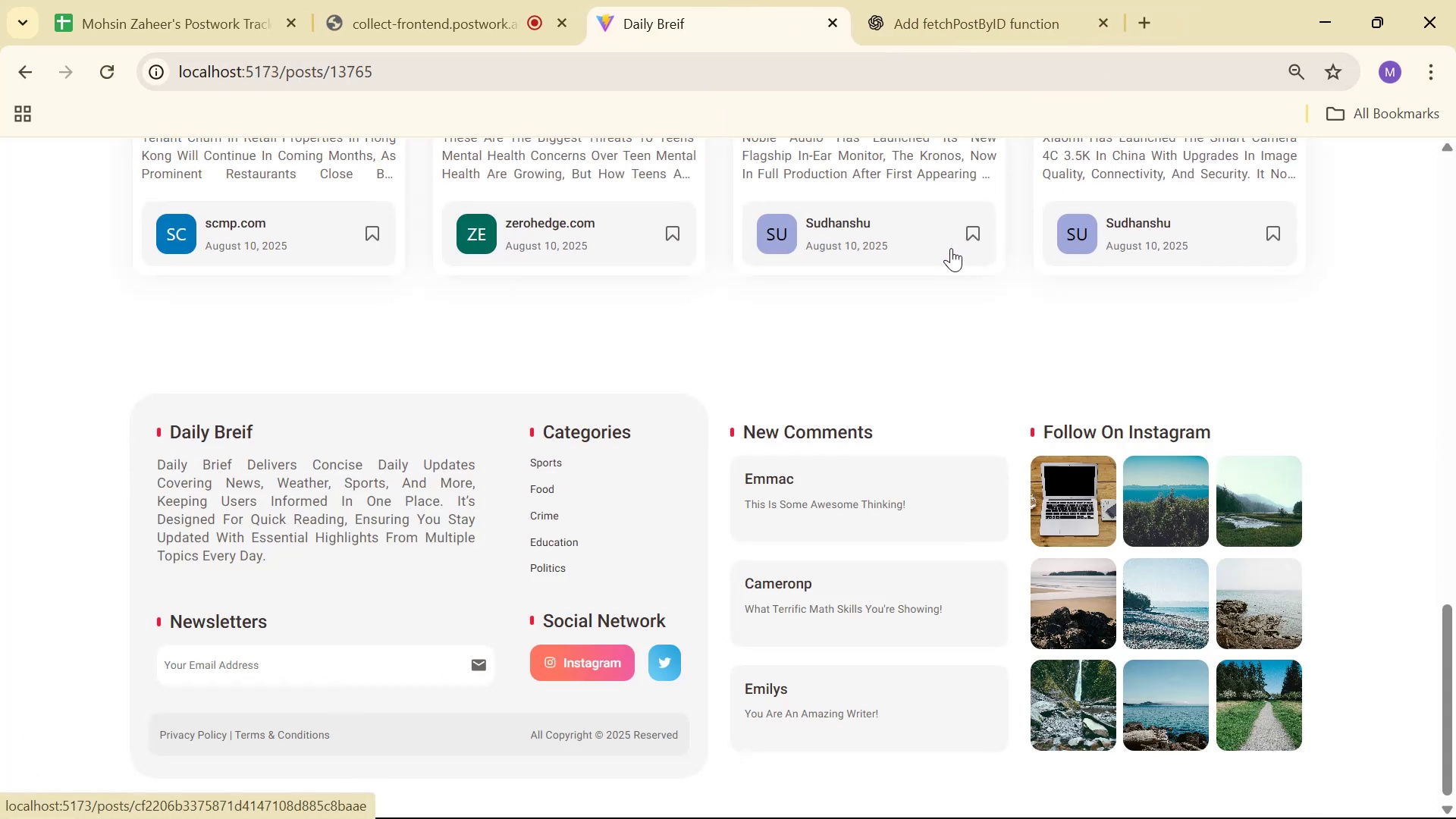 
scroll: coordinate [962, 236], scroll_direction: up, amount: 9.0
 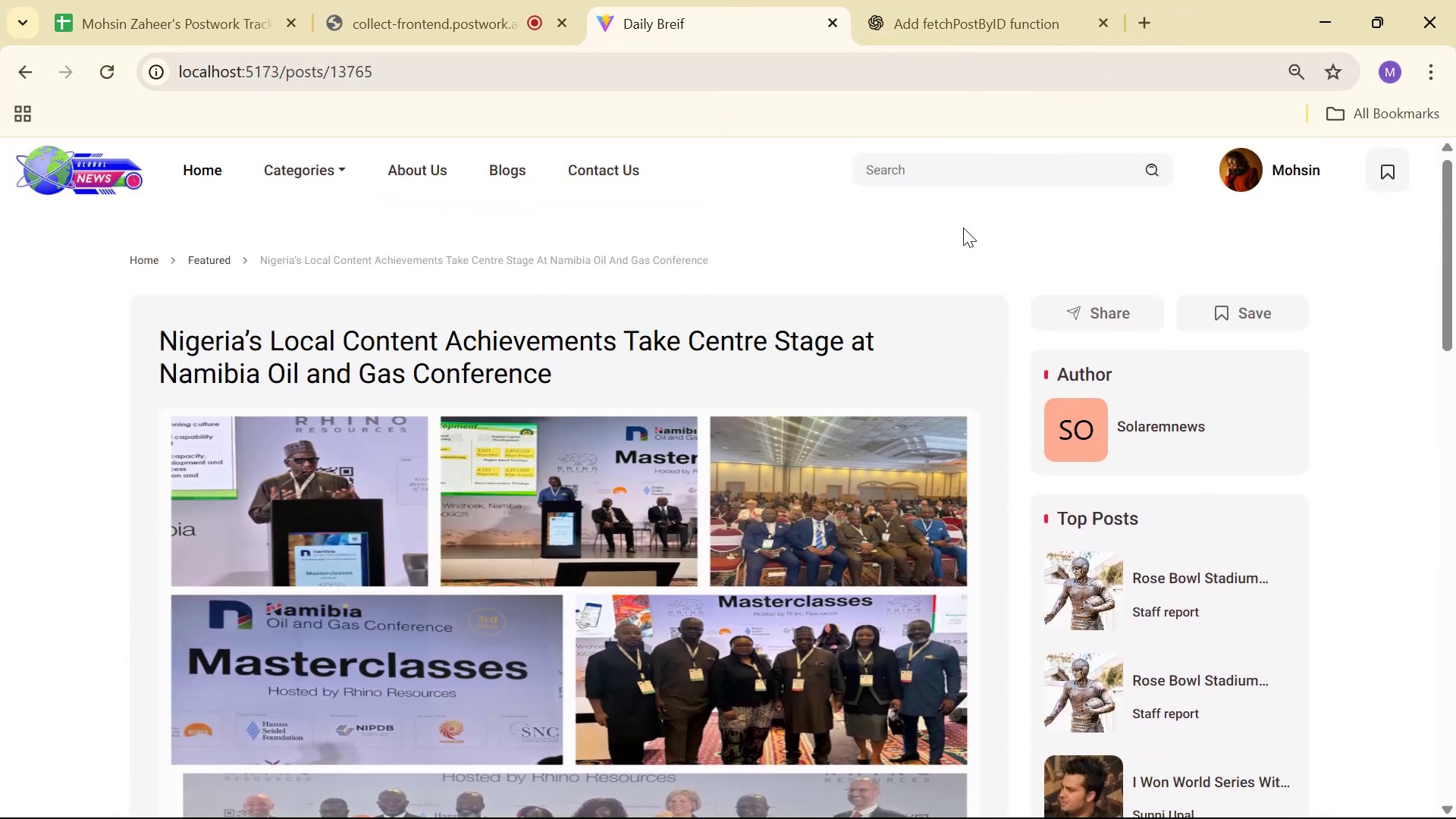 
scroll: coordinate [806, 504], scroll_direction: down, amount: 6.0
 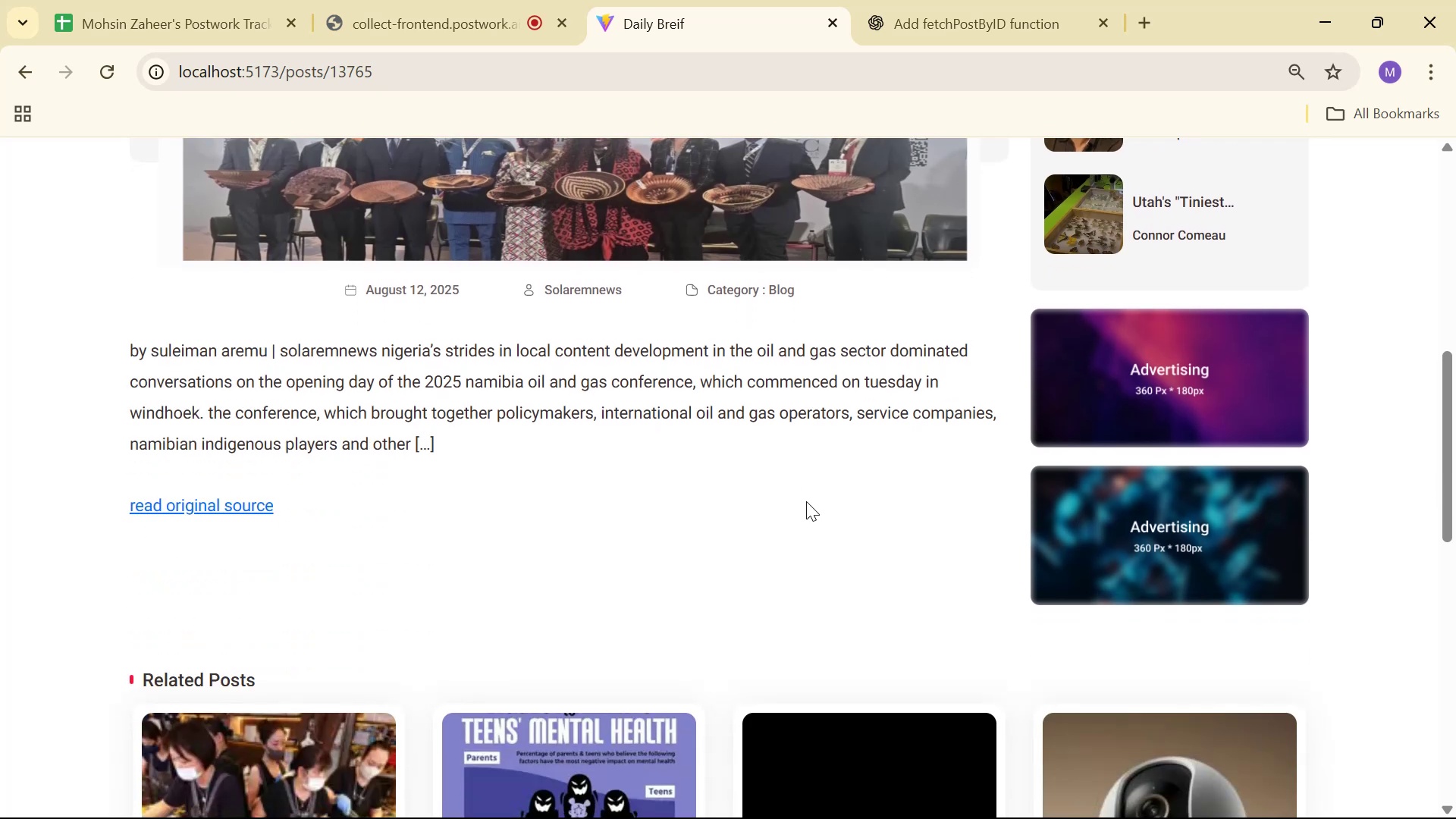 
scroll: coordinate [793, 498], scroll_direction: up, amount: 6.0
 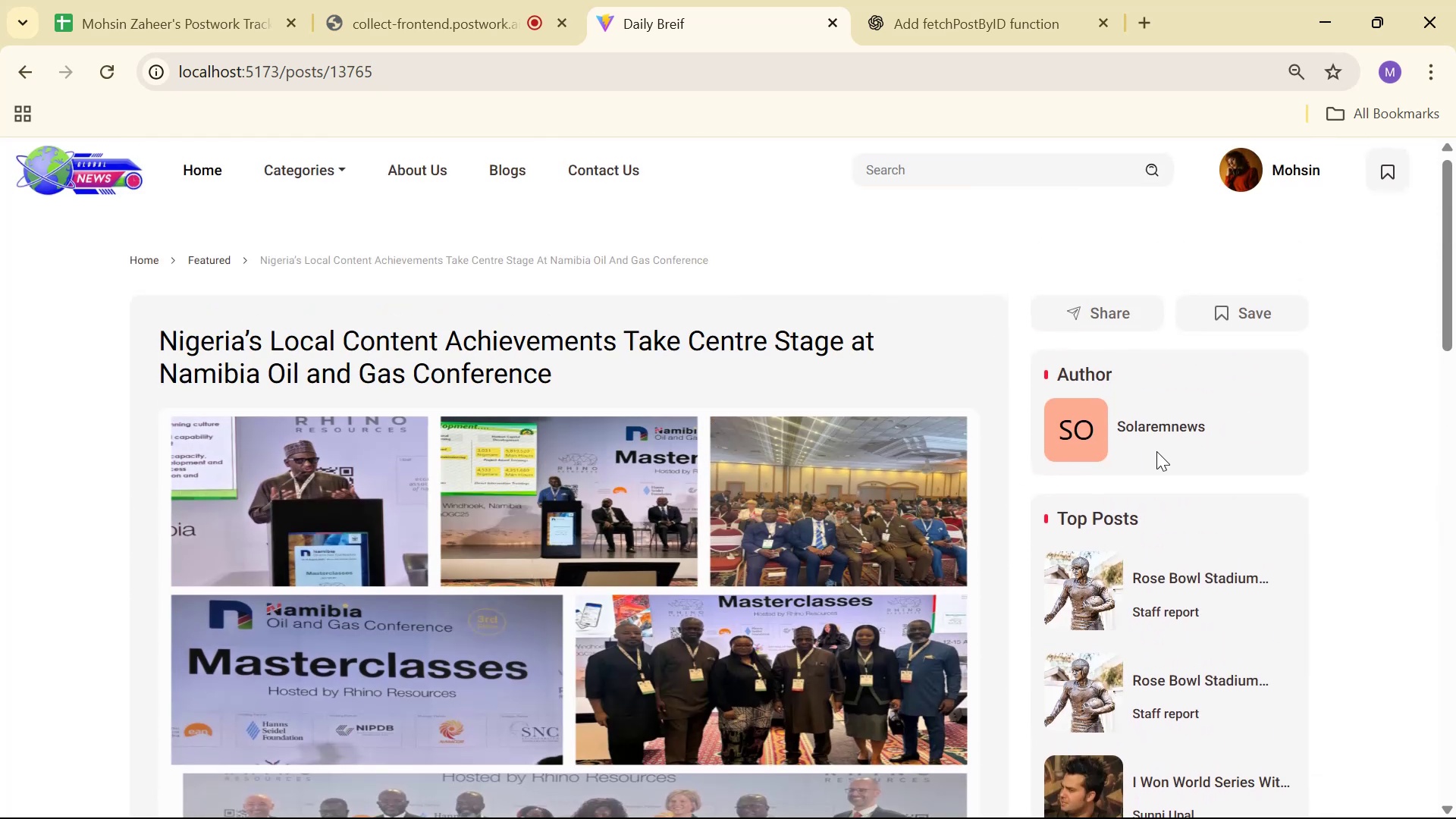 
scroll: coordinate [990, 418], scroll_direction: down, amount: 5.0
 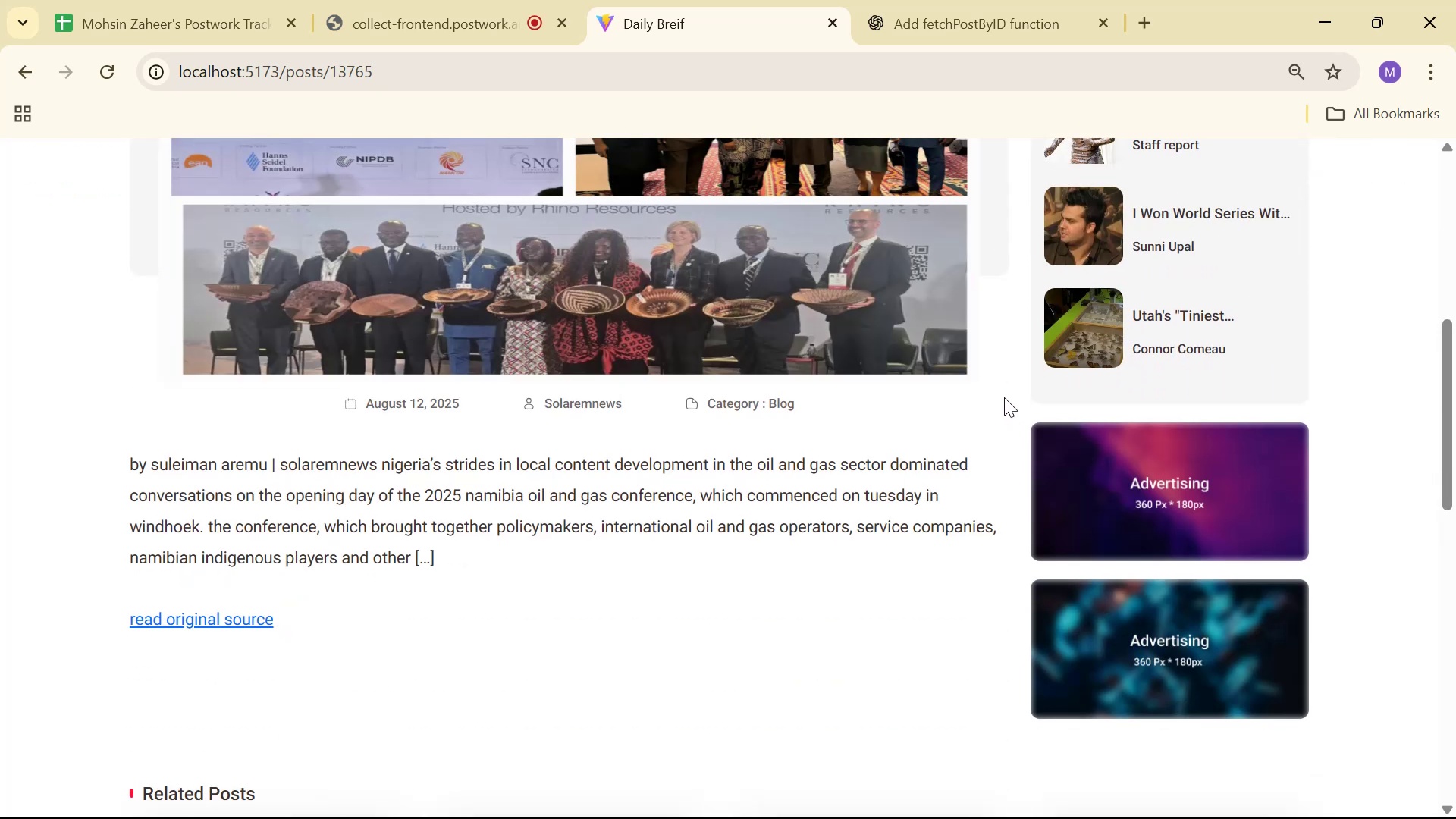 
scroll: coordinate [1003, 398], scroll_direction: up, amount: 3.0
 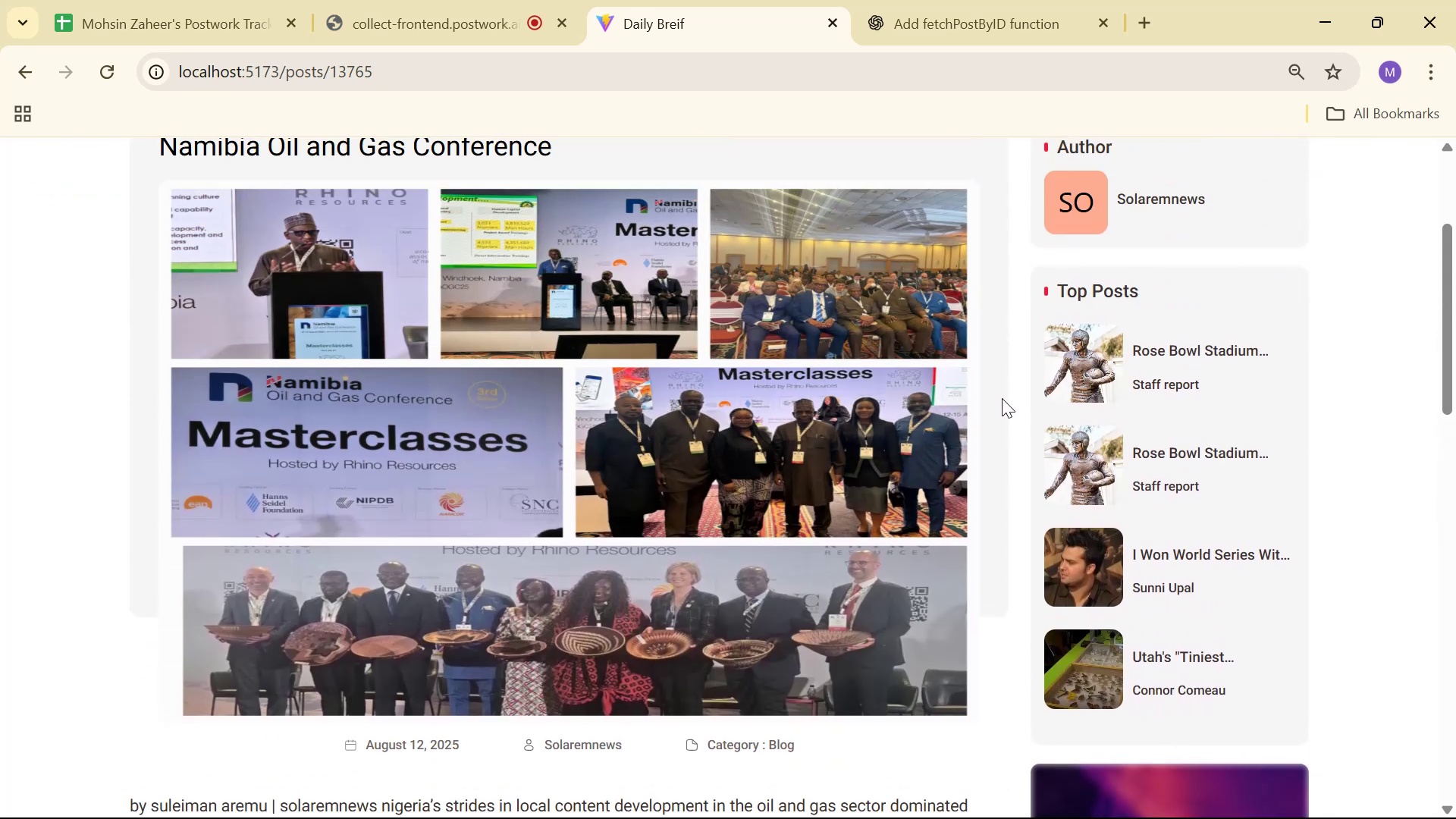 
key(Alt+AltLeft)
 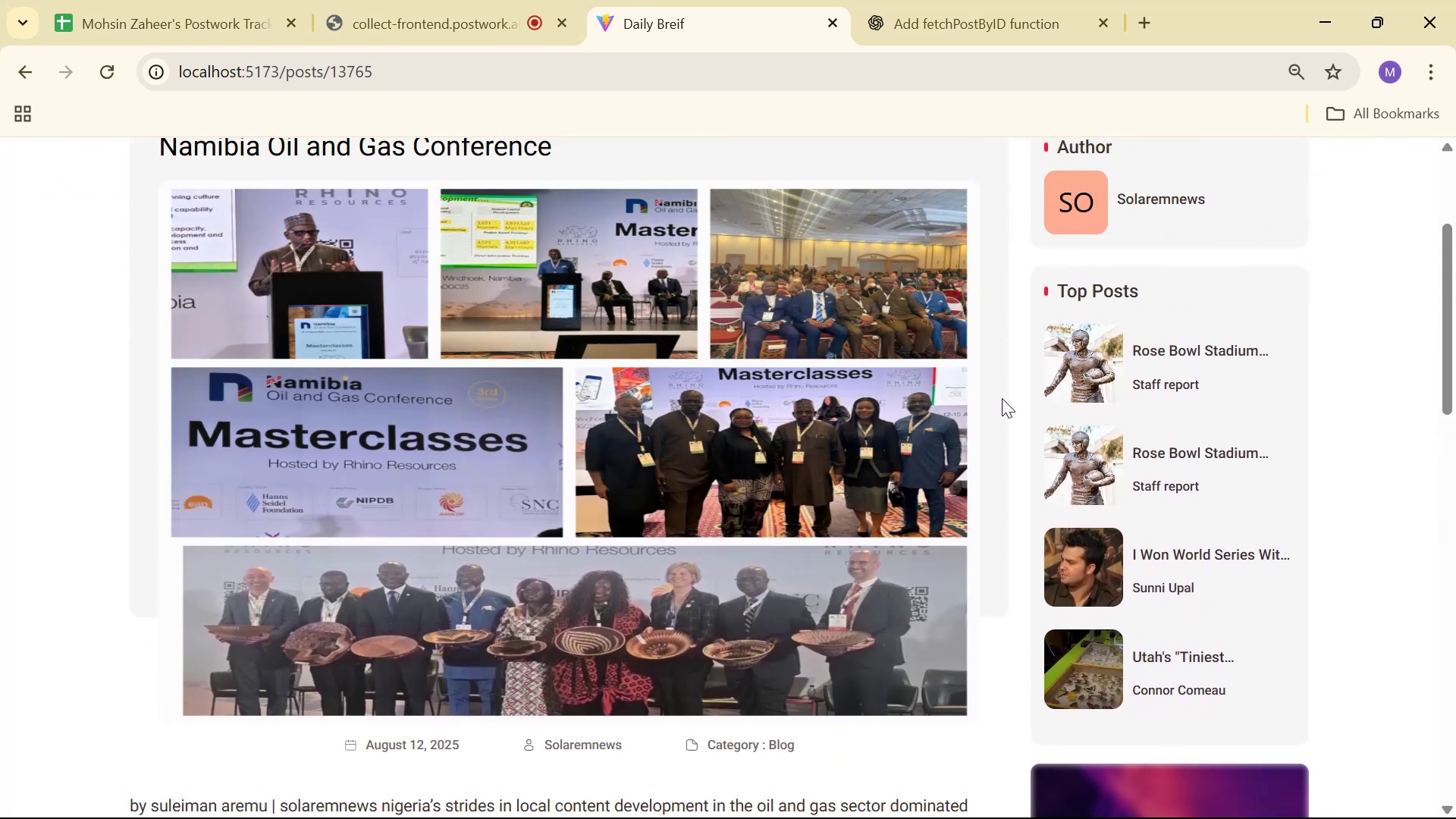 
key(Alt+Tab)
 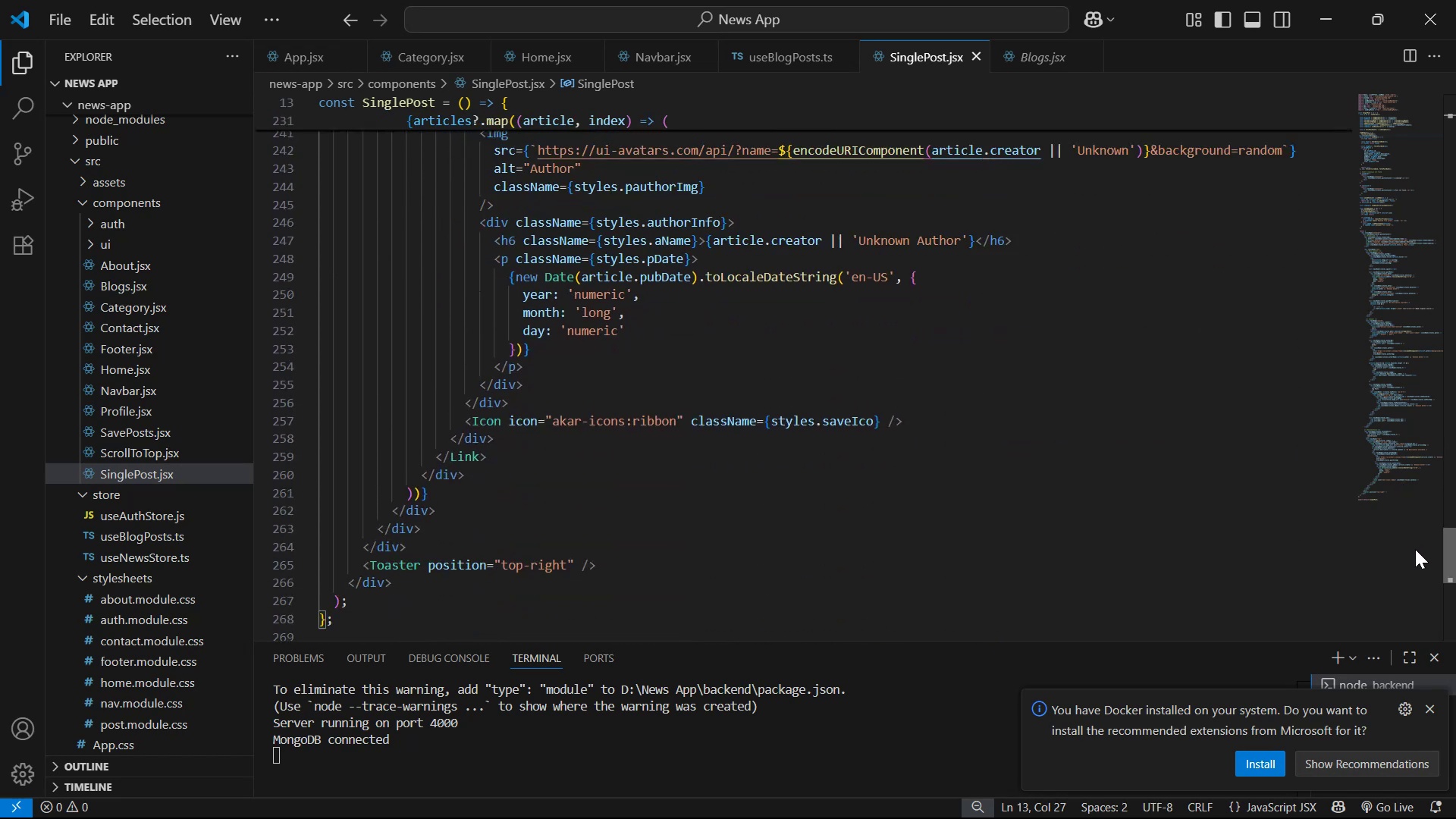 
double_click([1424, 535])
 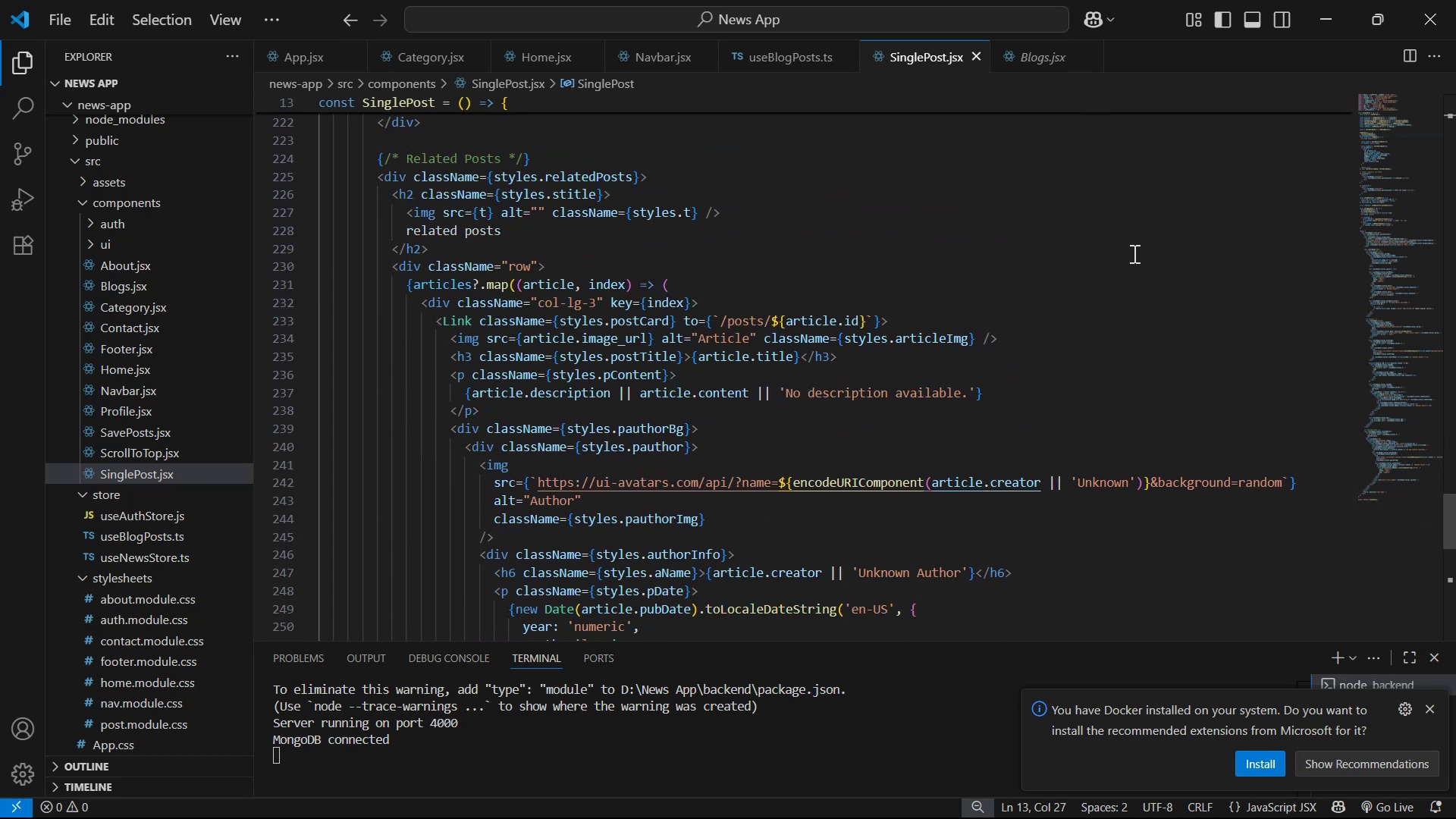 
wait(11.15)
 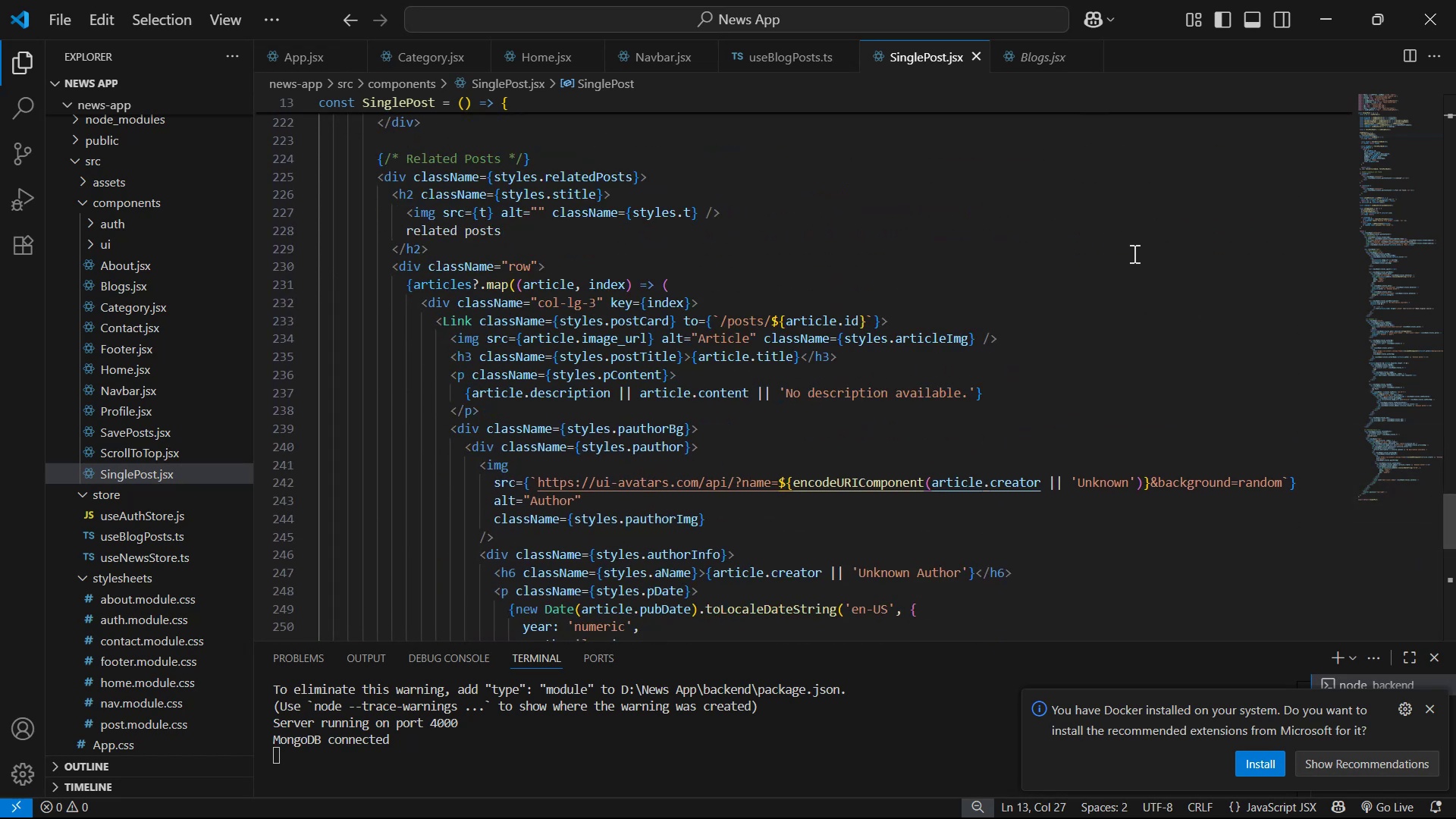 
left_click([1027, 52])
 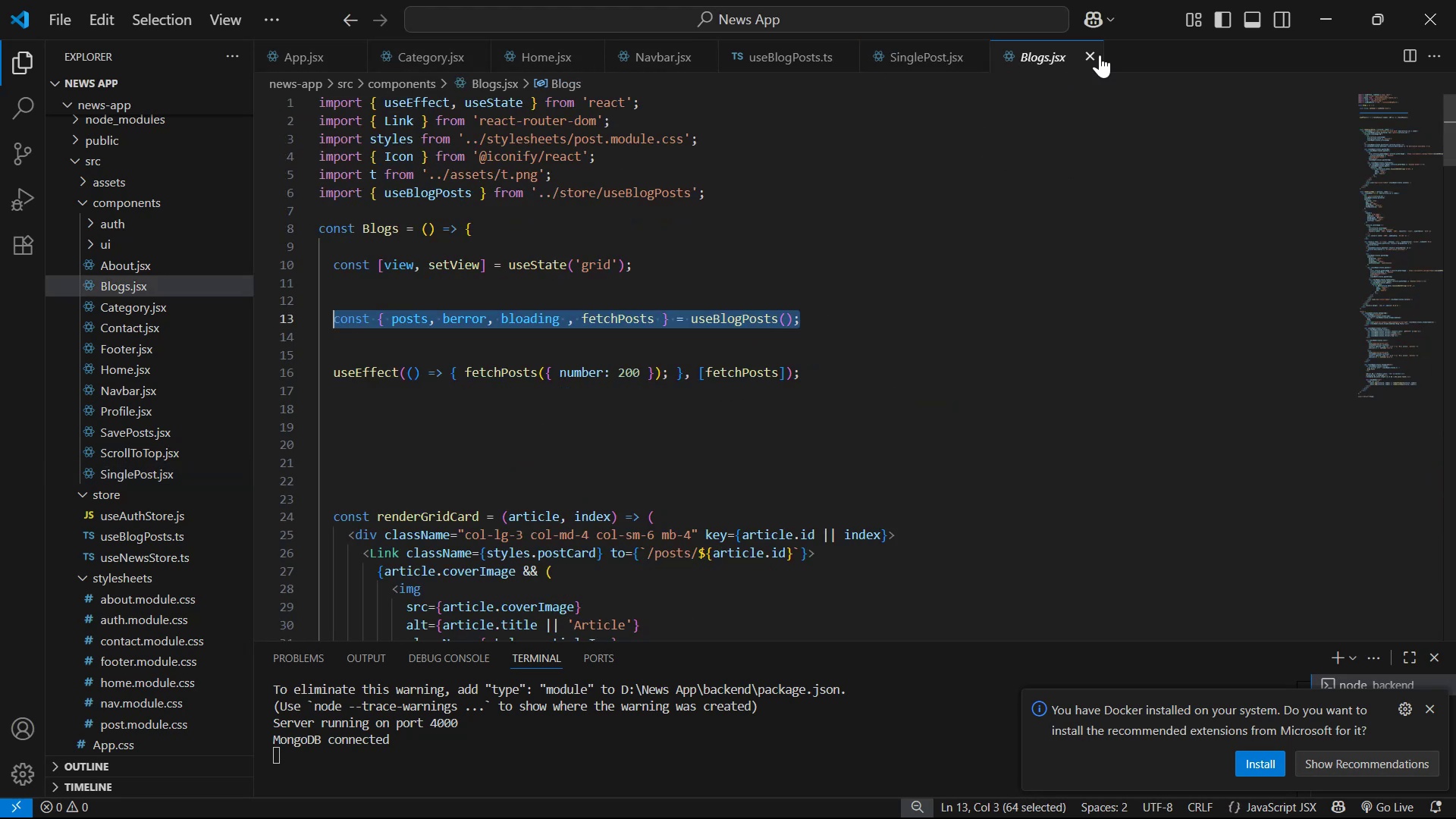 
scroll: coordinate [1084, 269], scroll_direction: down, amount: 46.0
 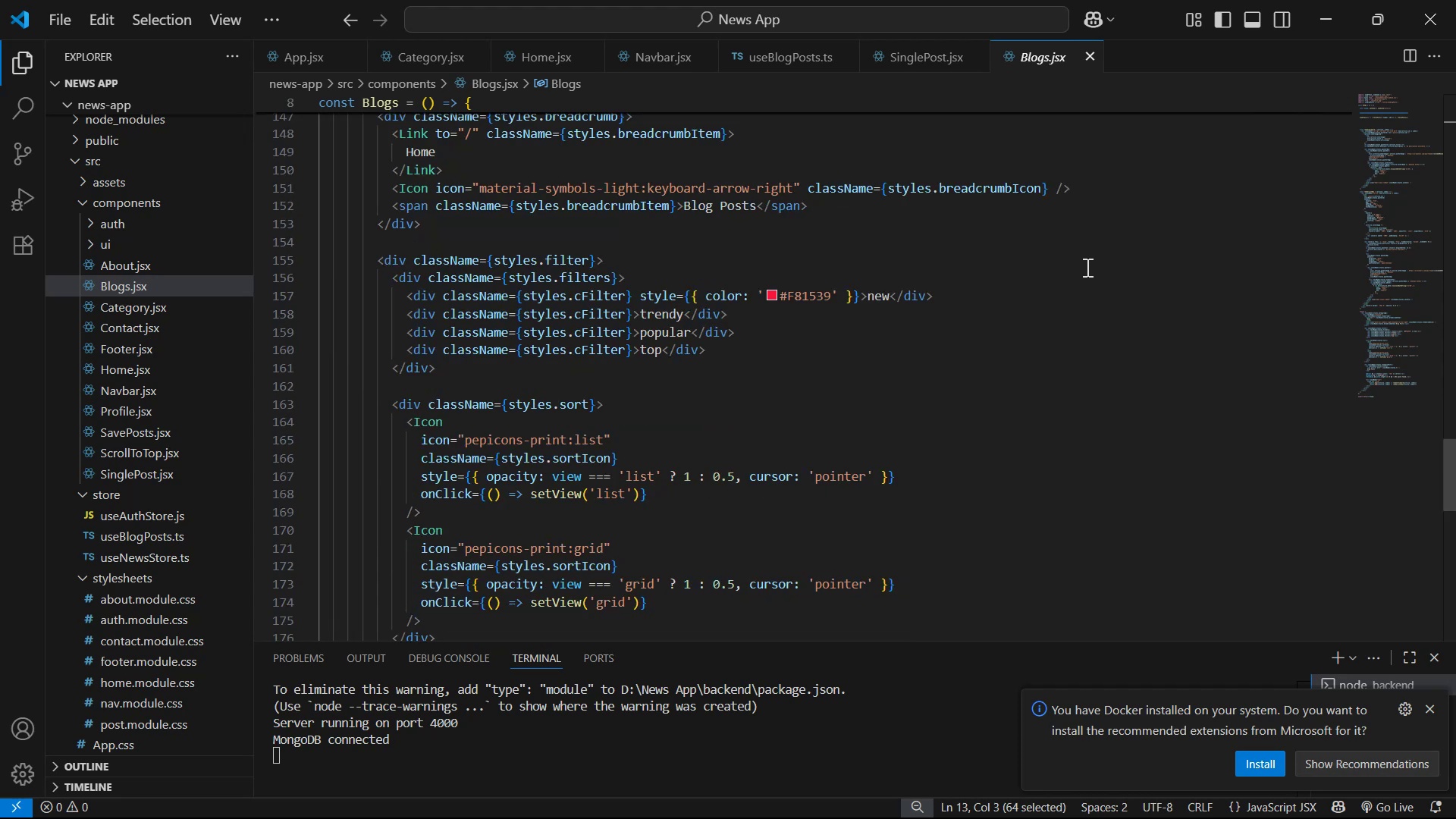 
scroll: coordinate [1090, 284], scroll_direction: up, amount: 5.0
 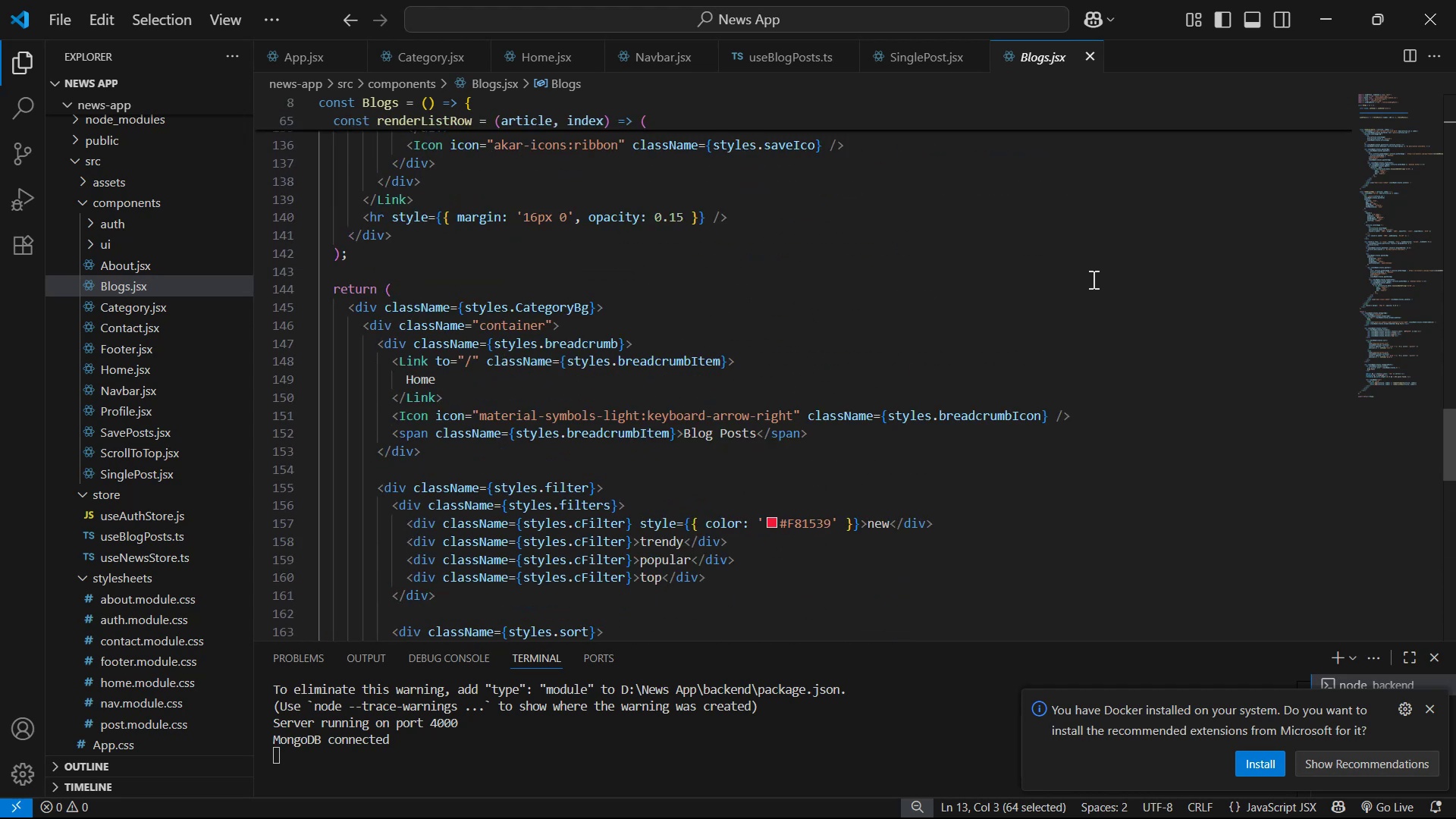 
scroll: coordinate [1090, 267], scroll_direction: down, amount: 13.0
 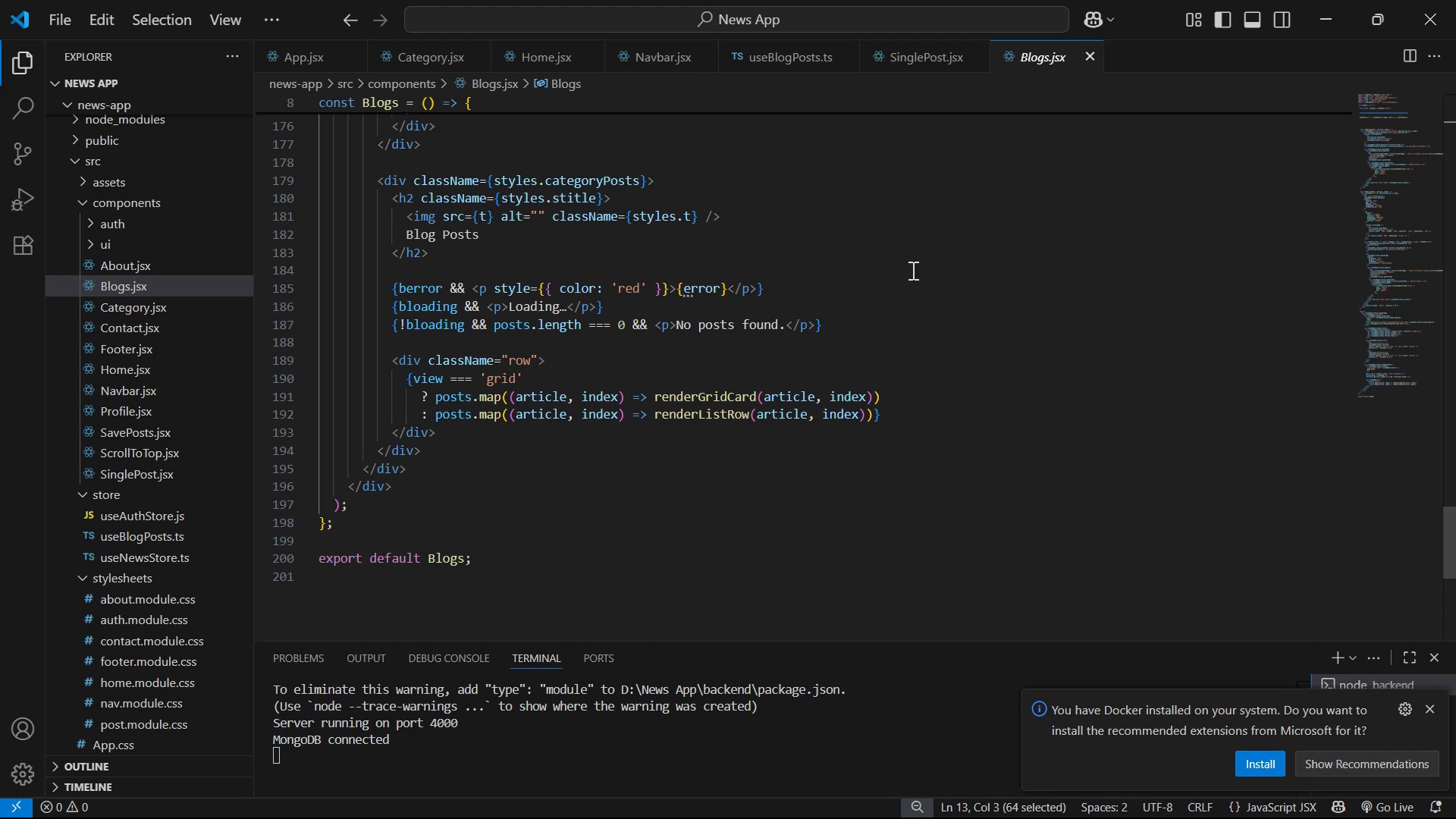 
scroll: coordinate [1039, 241], scroll_direction: up, amount: 6.0
 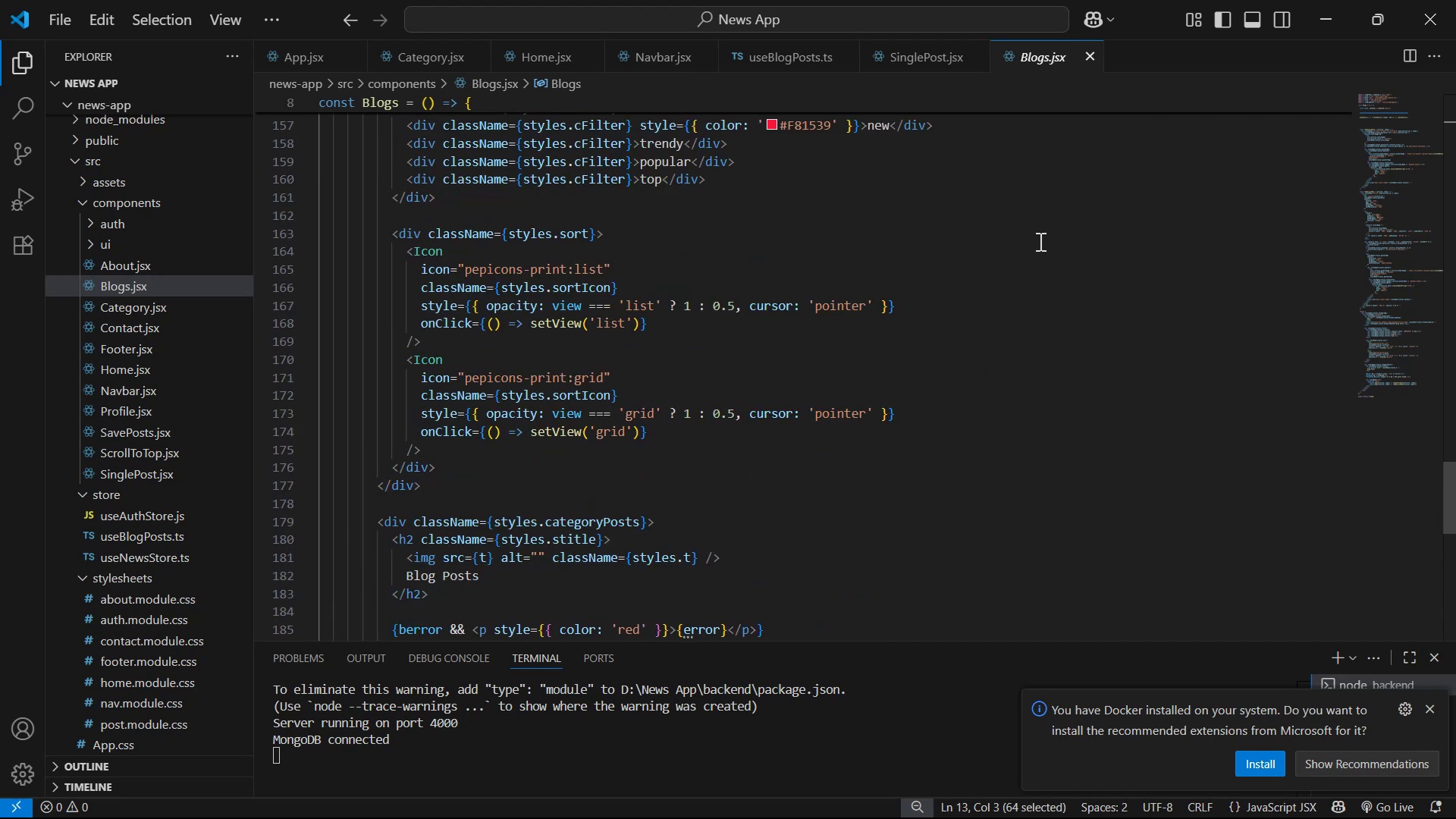 
scroll: coordinate [1039, 243], scroll_direction: down, amount: 4.0
 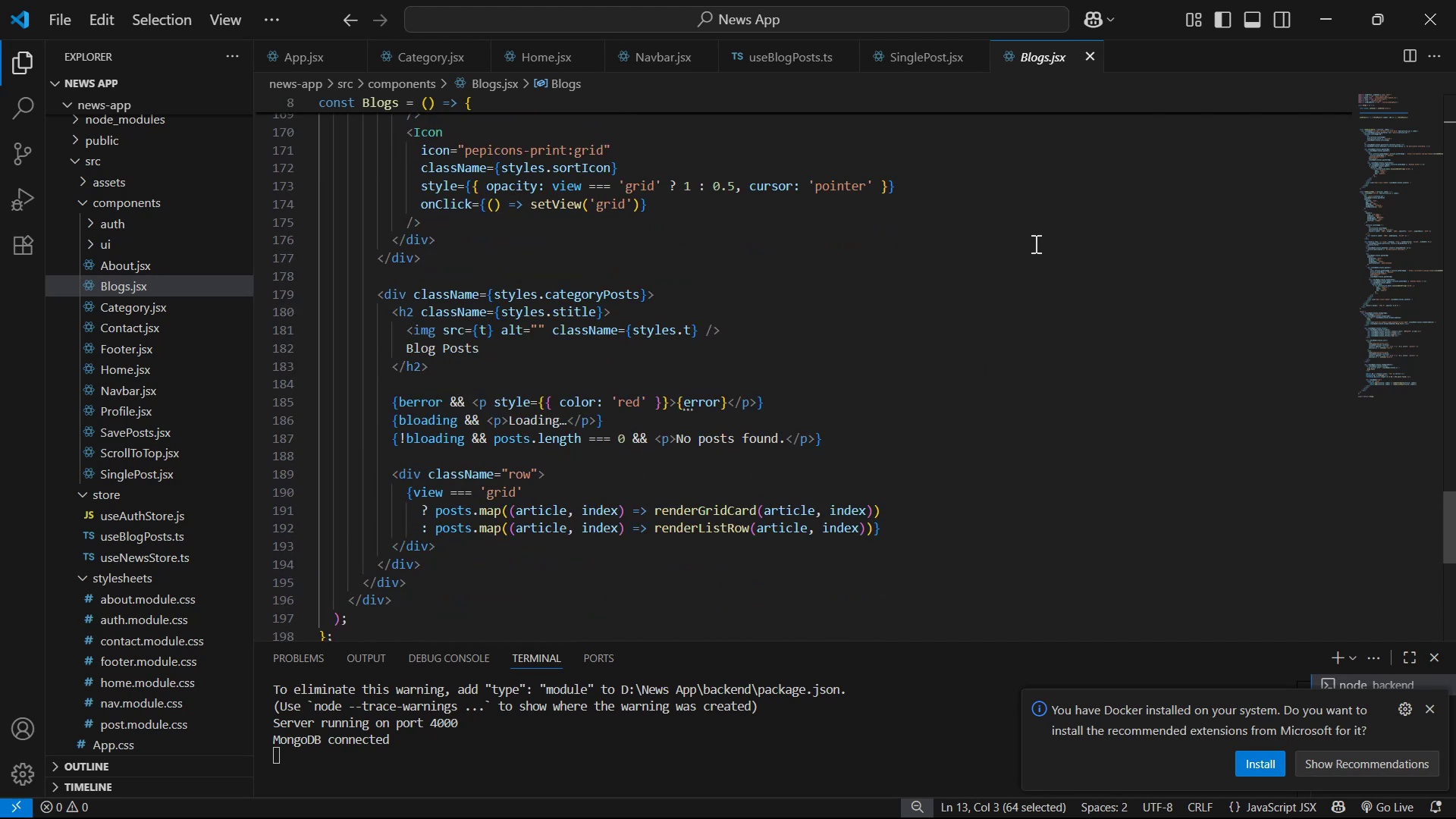 
scroll: coordinate [1059, 338], scroll_direction: up, amount: 25.0
 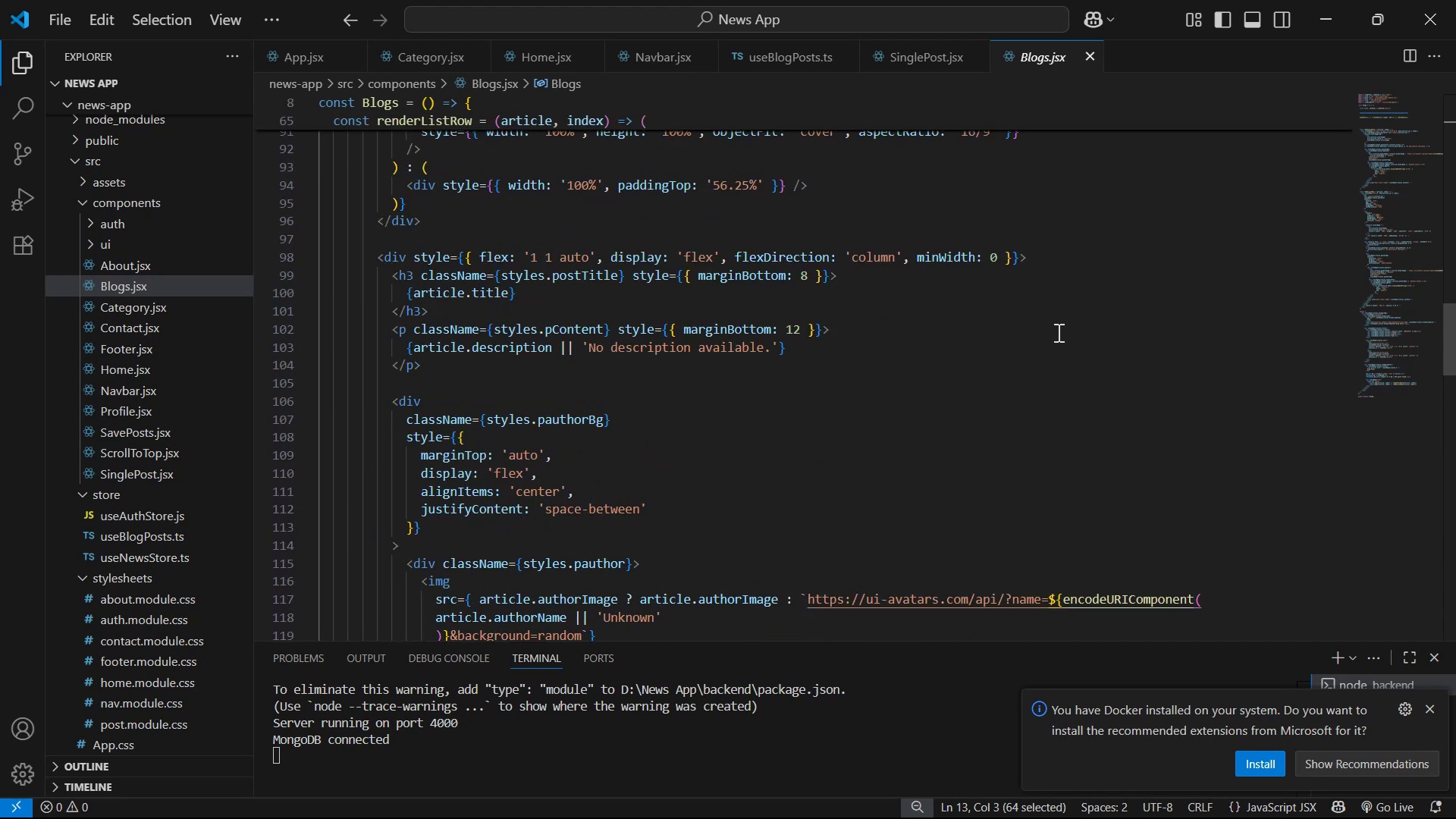 
scroll: coordinate [1057, 332], scroll_direction: down, amount: 1.0
 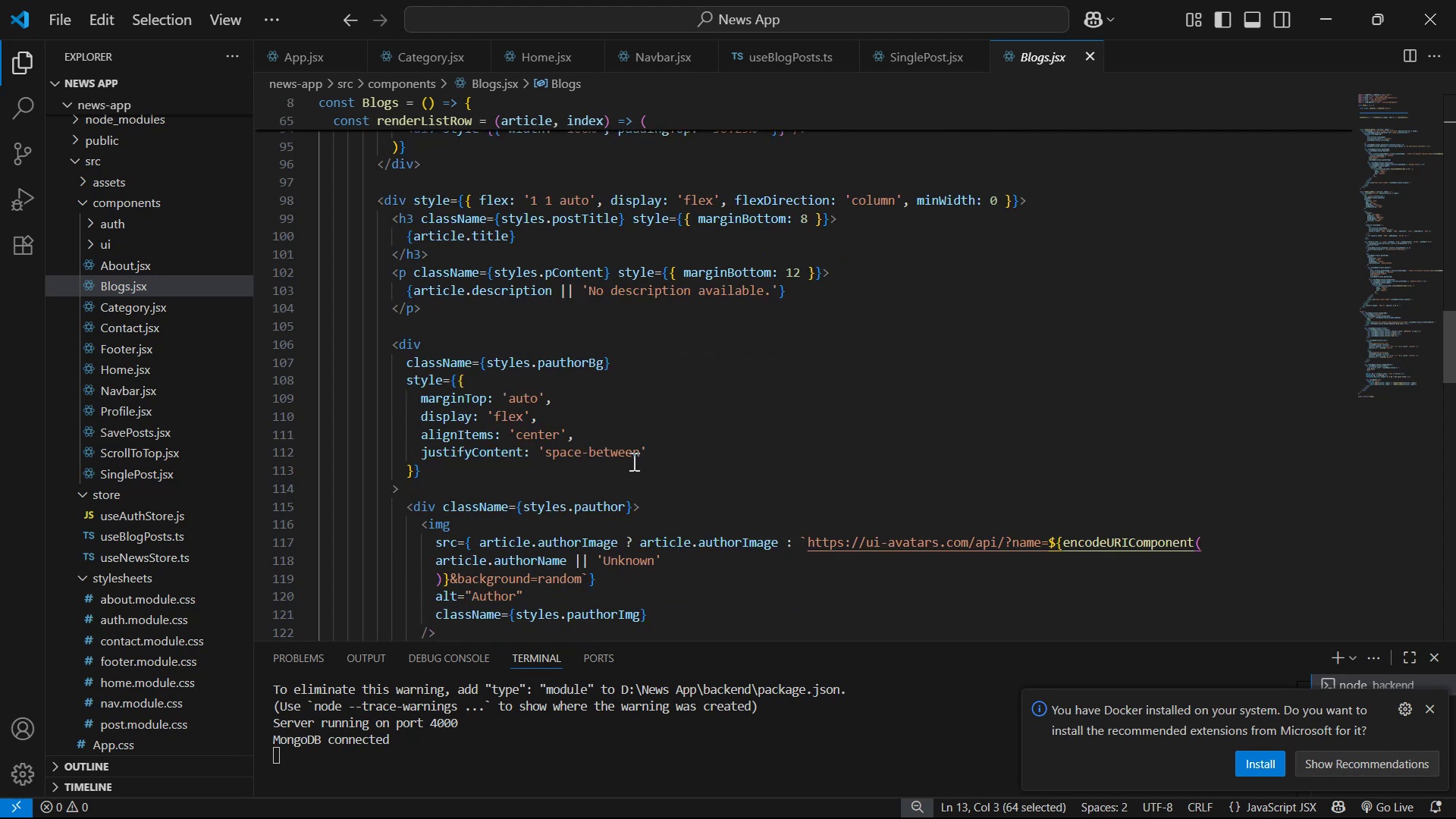 
wait(7.48)
 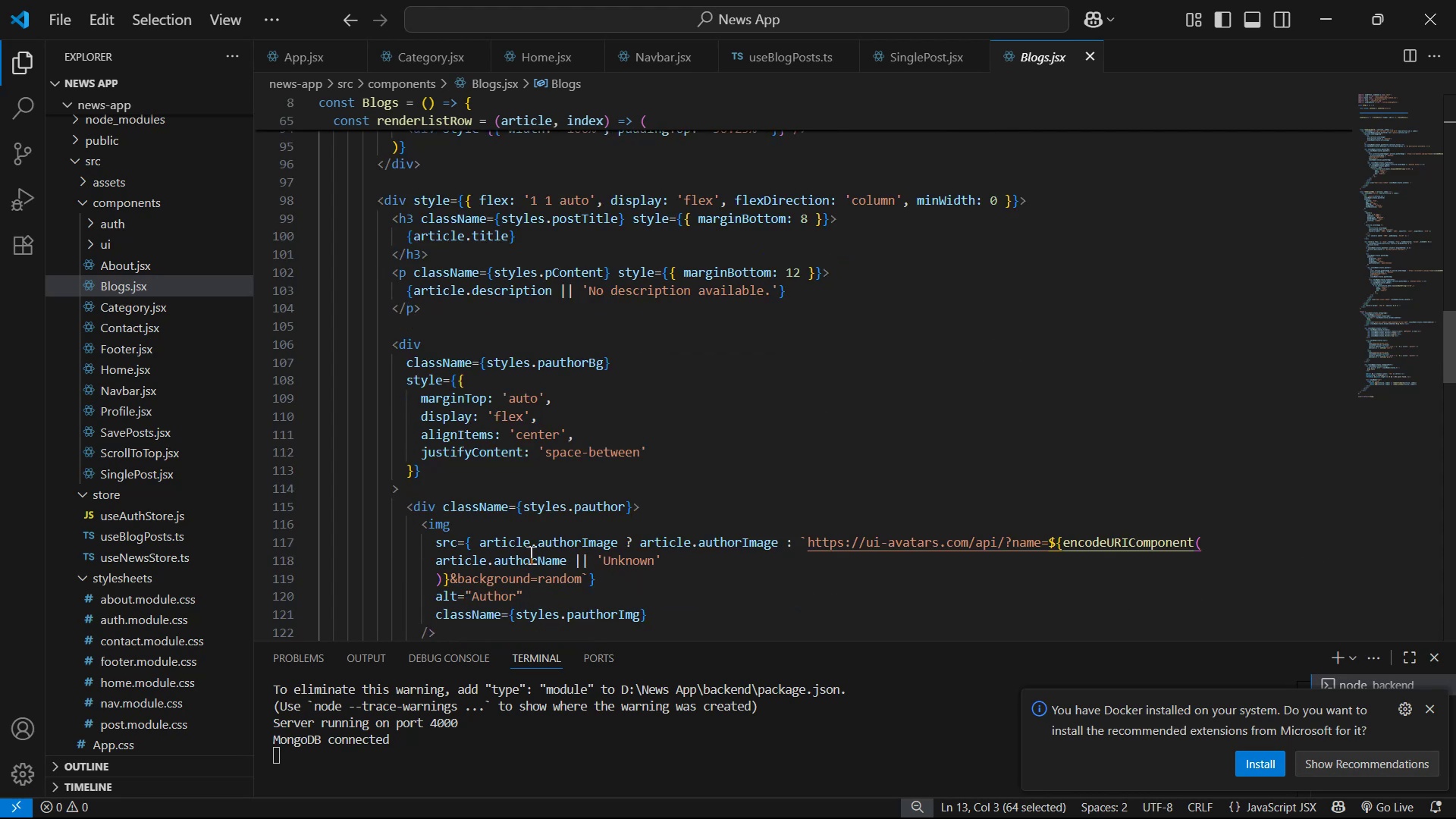 
left_click([922, 57])
 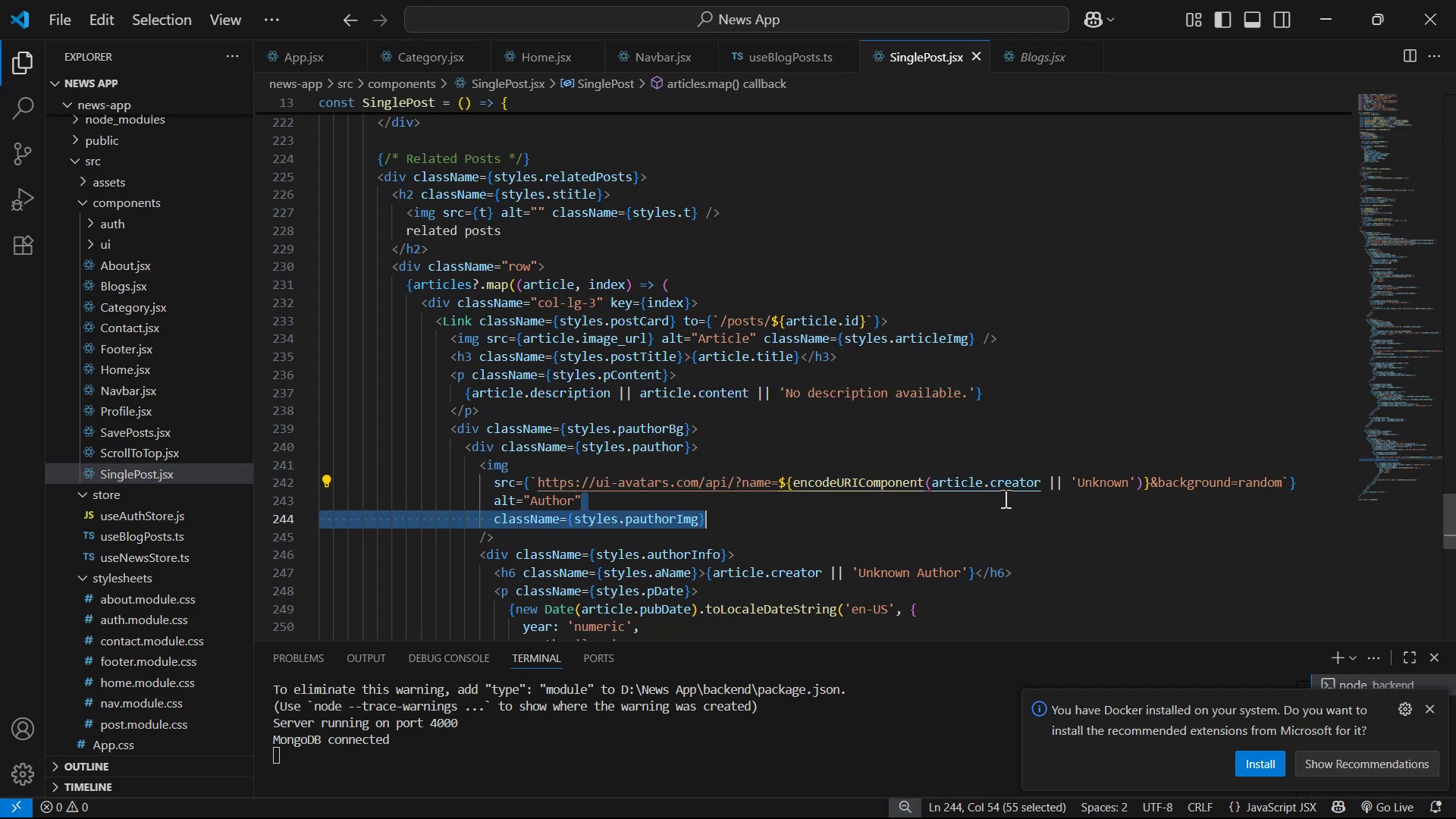 
wait(5.32)
 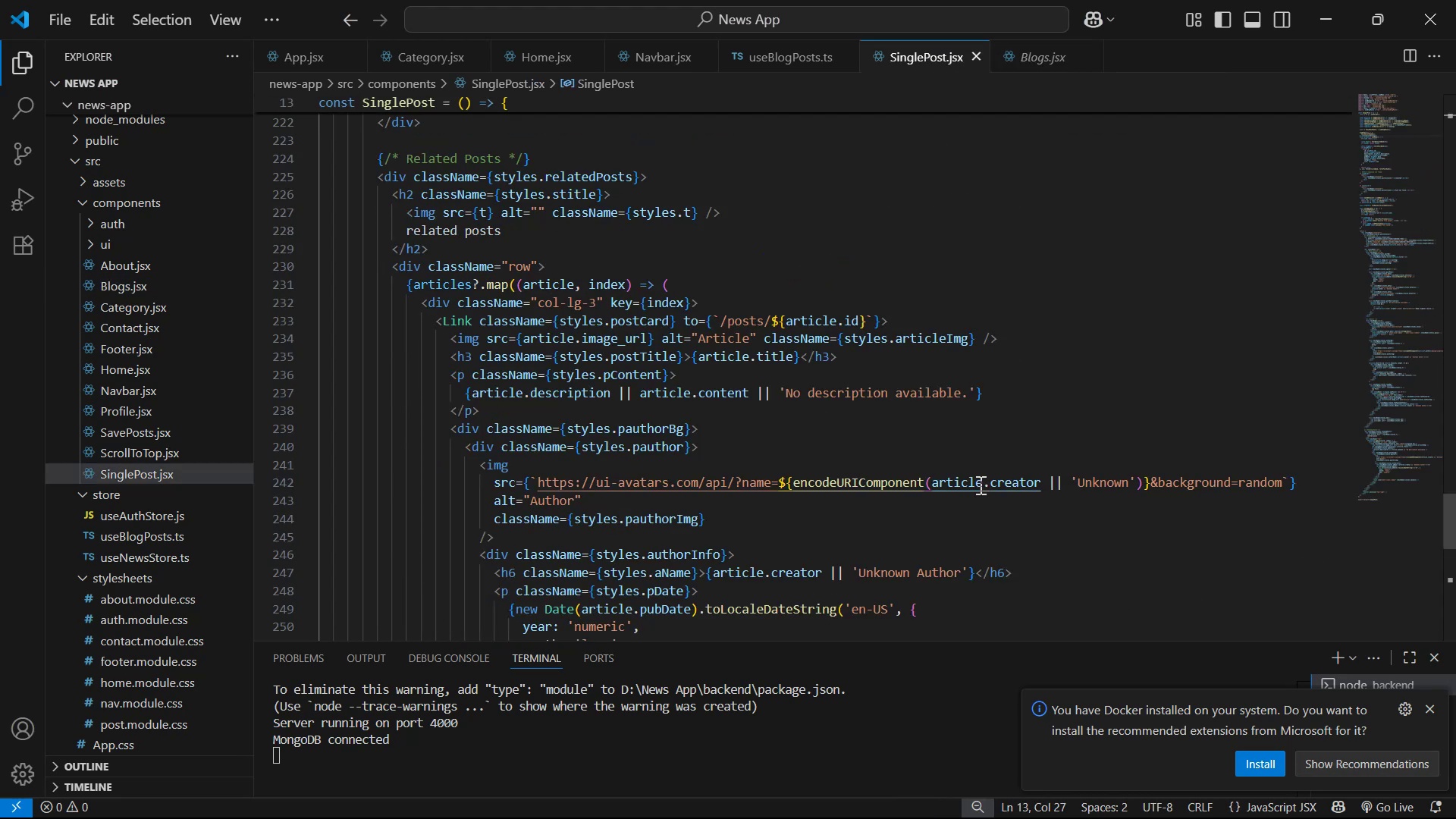 
left_click([1039, 488])
 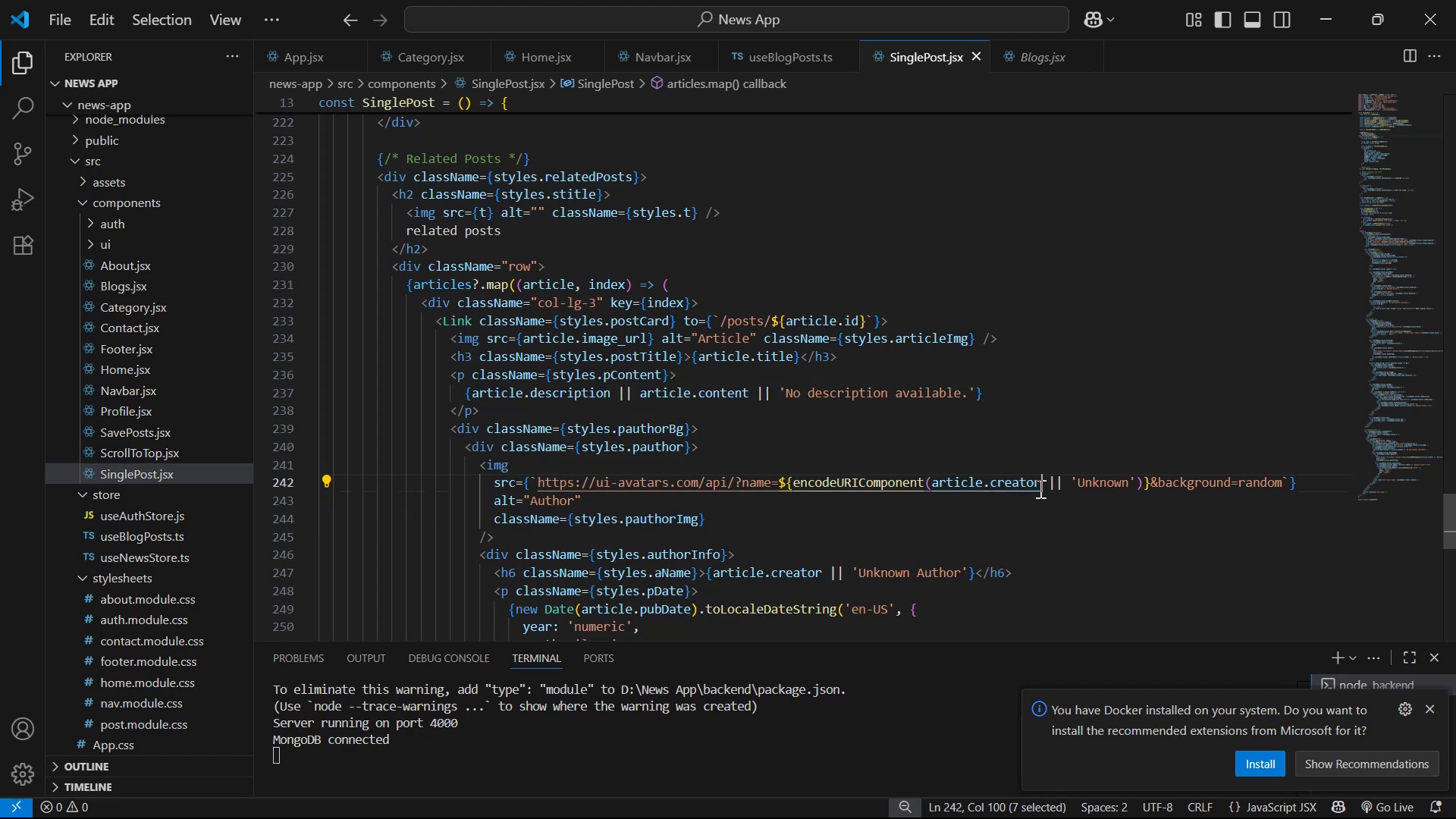 
hold_key(key=ControlLeft, duration=0.45)
 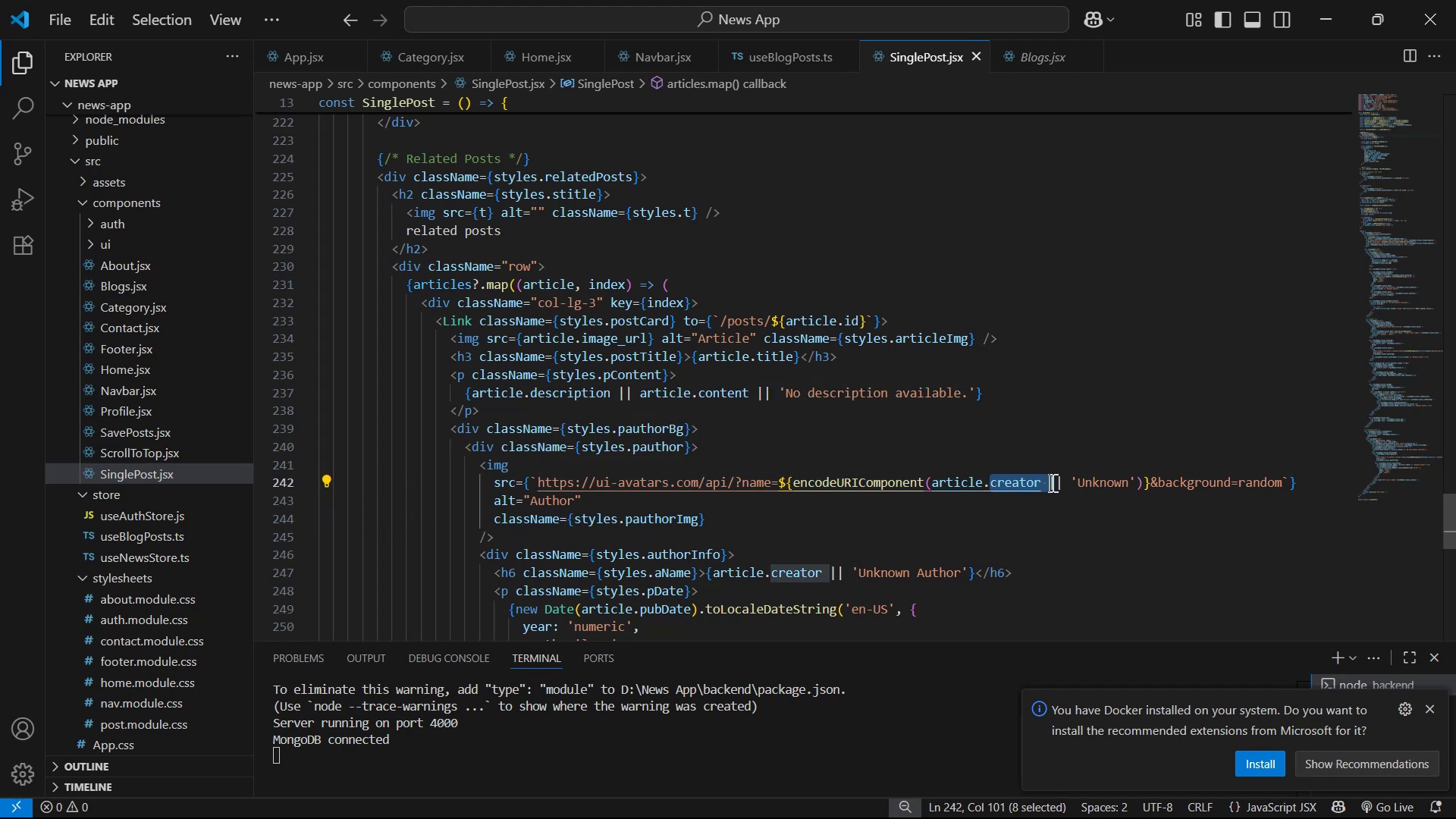 
left_click([1040, 486])
 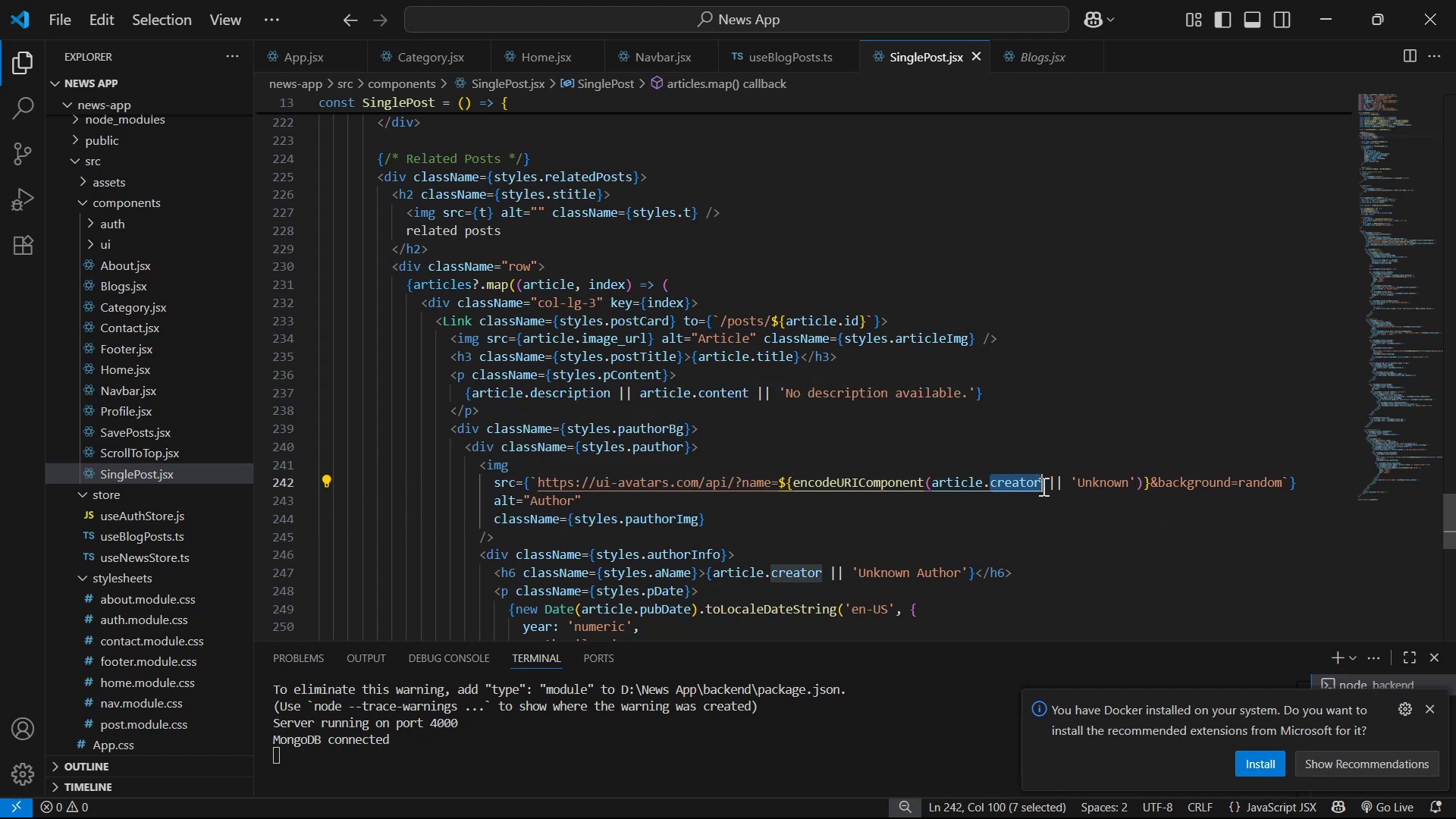 
key(Control+C)
 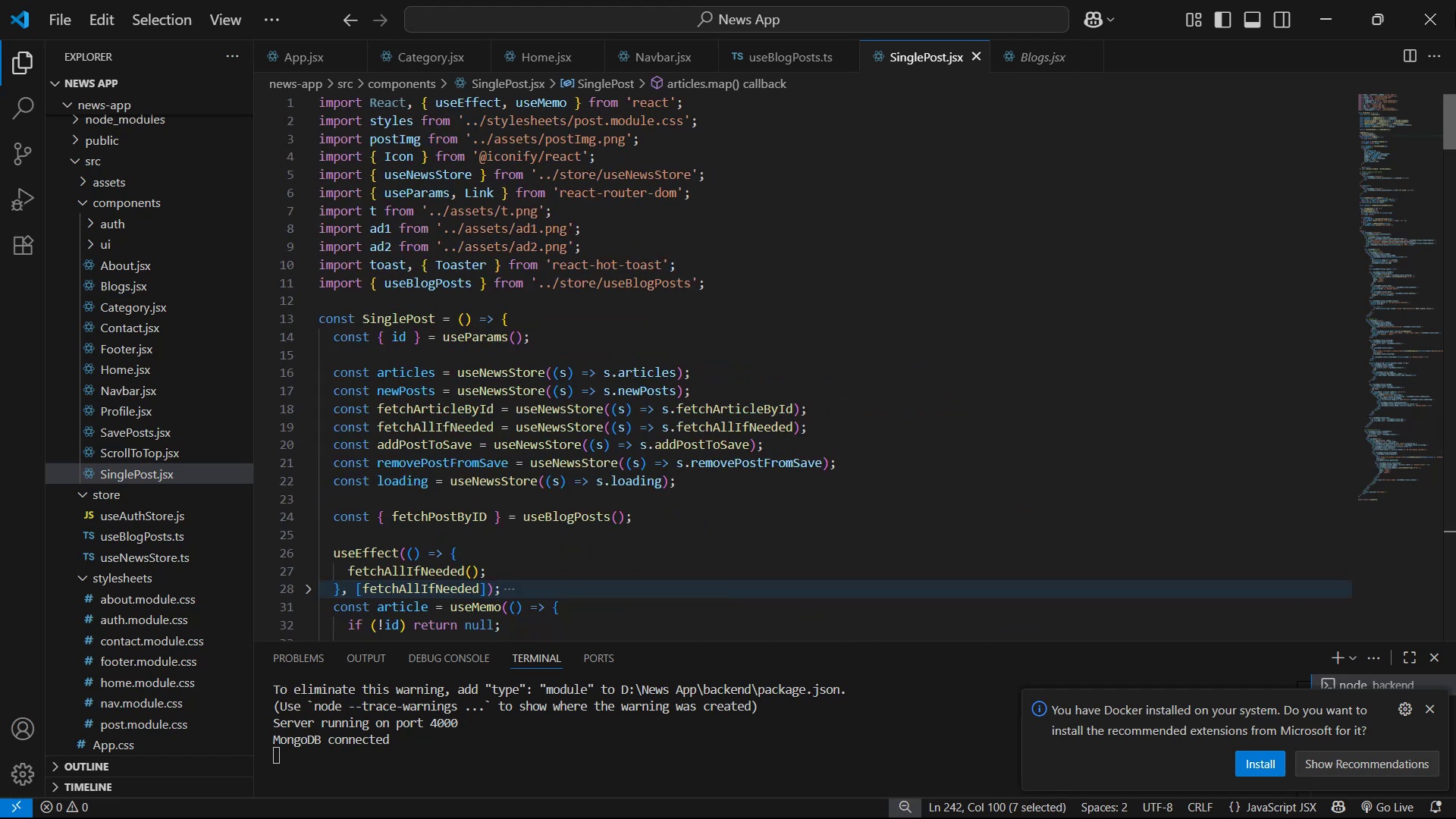 
scroll: coordinate [695, 385], scroll_direction: down, amount: 10.0
 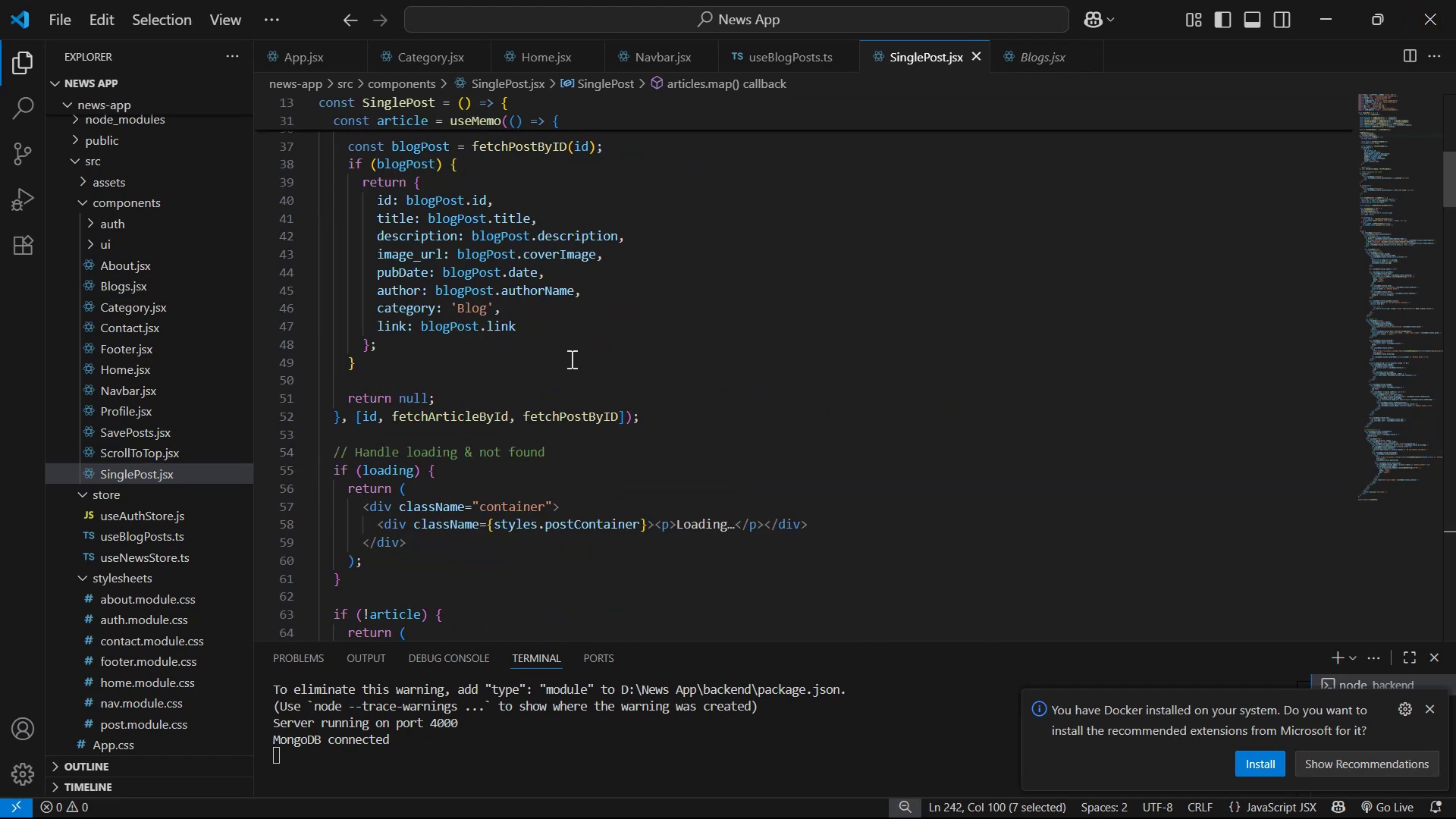 
left_click([573, 329])
 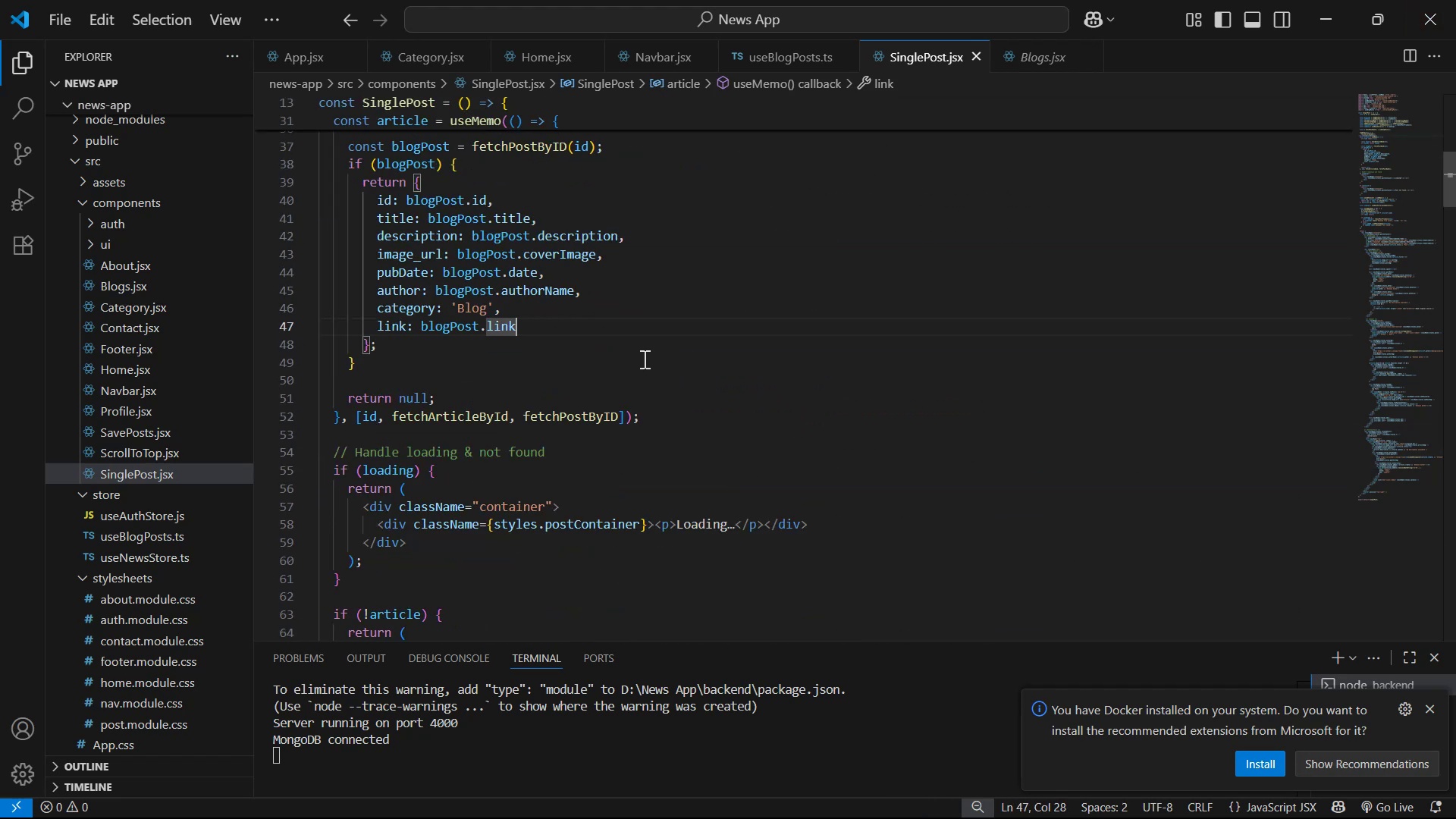 
key(Comma)
 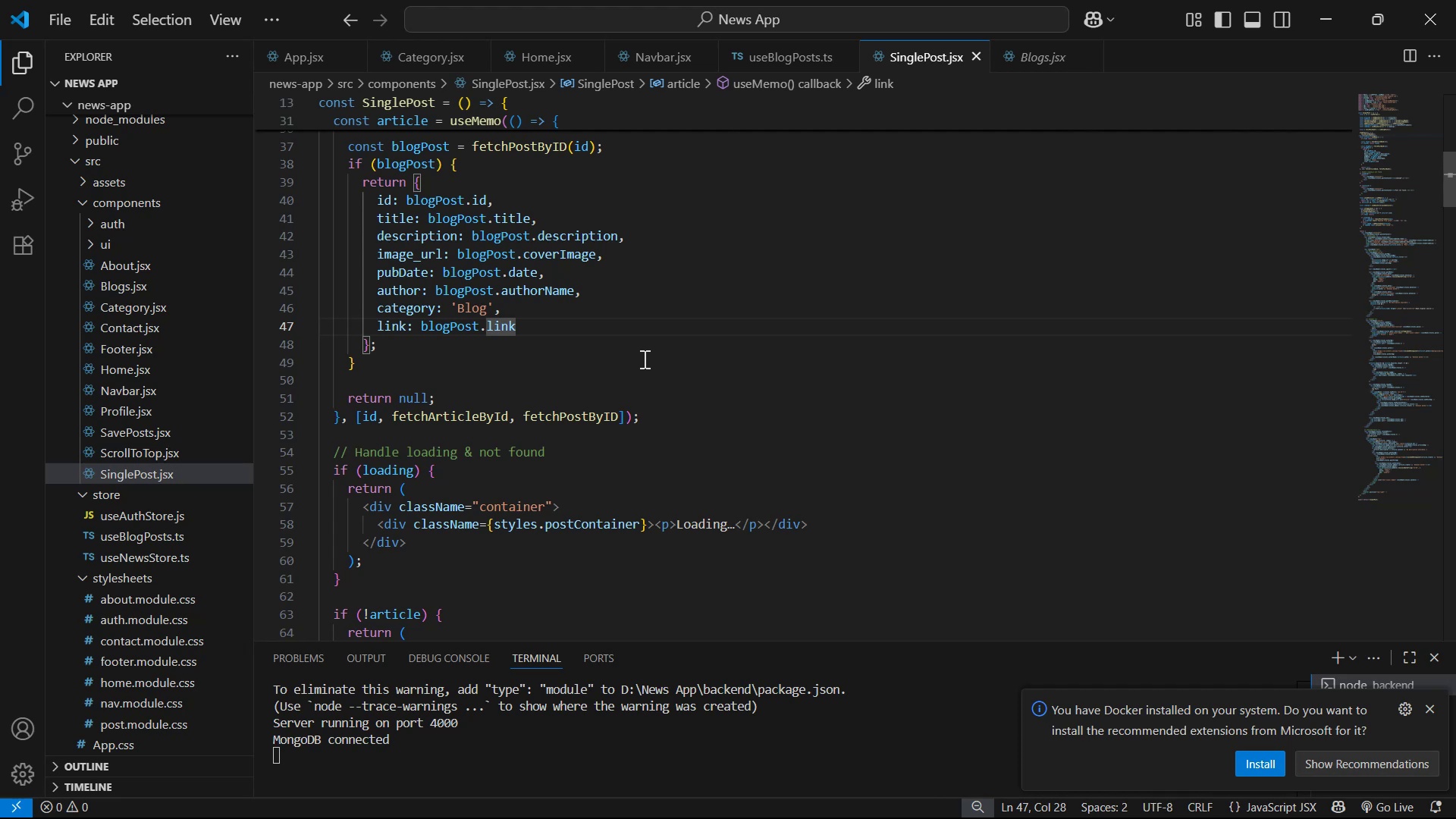 
key(Enter)
 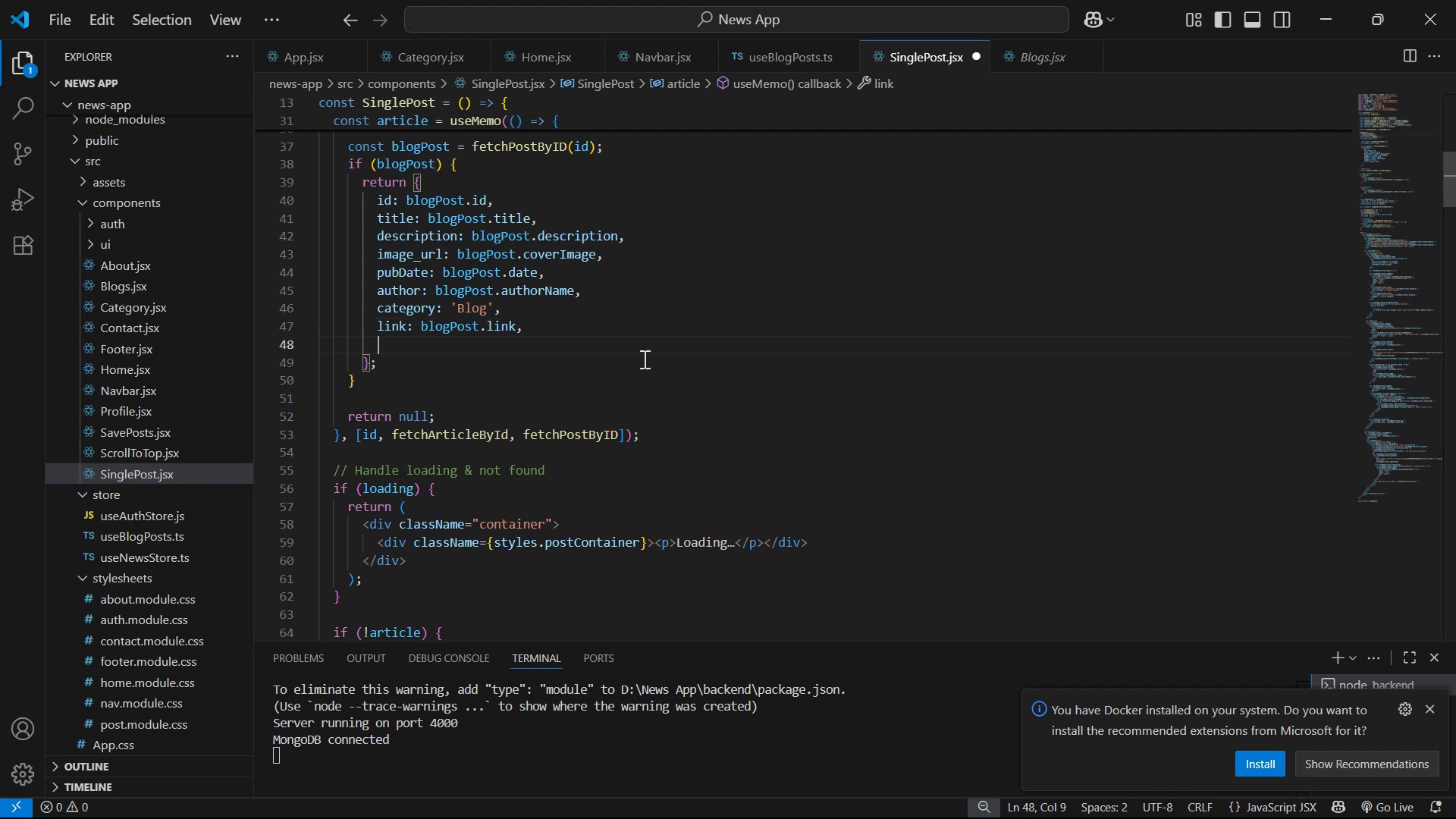 
key(Control+V)
 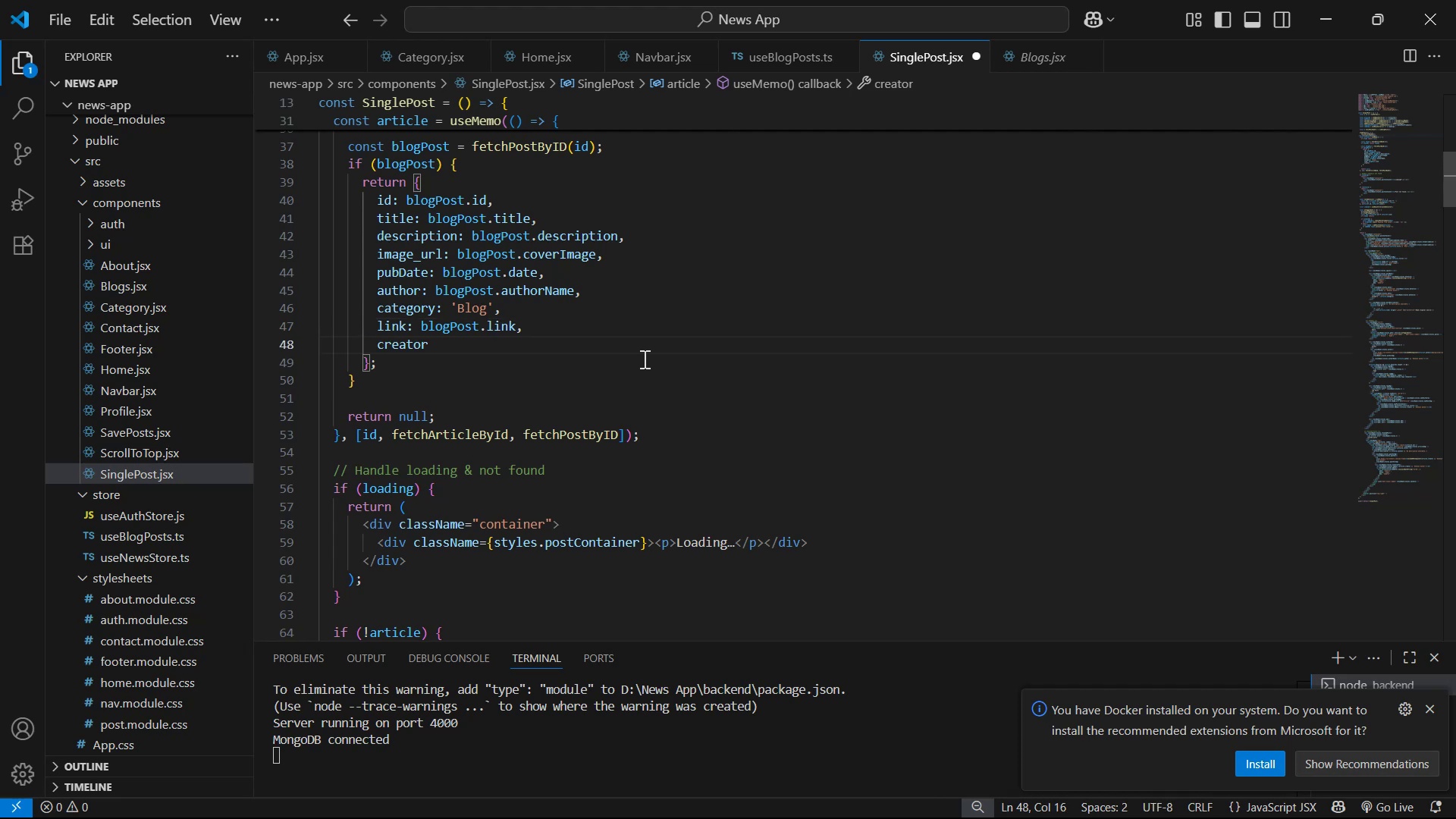 
wait(6.42)
 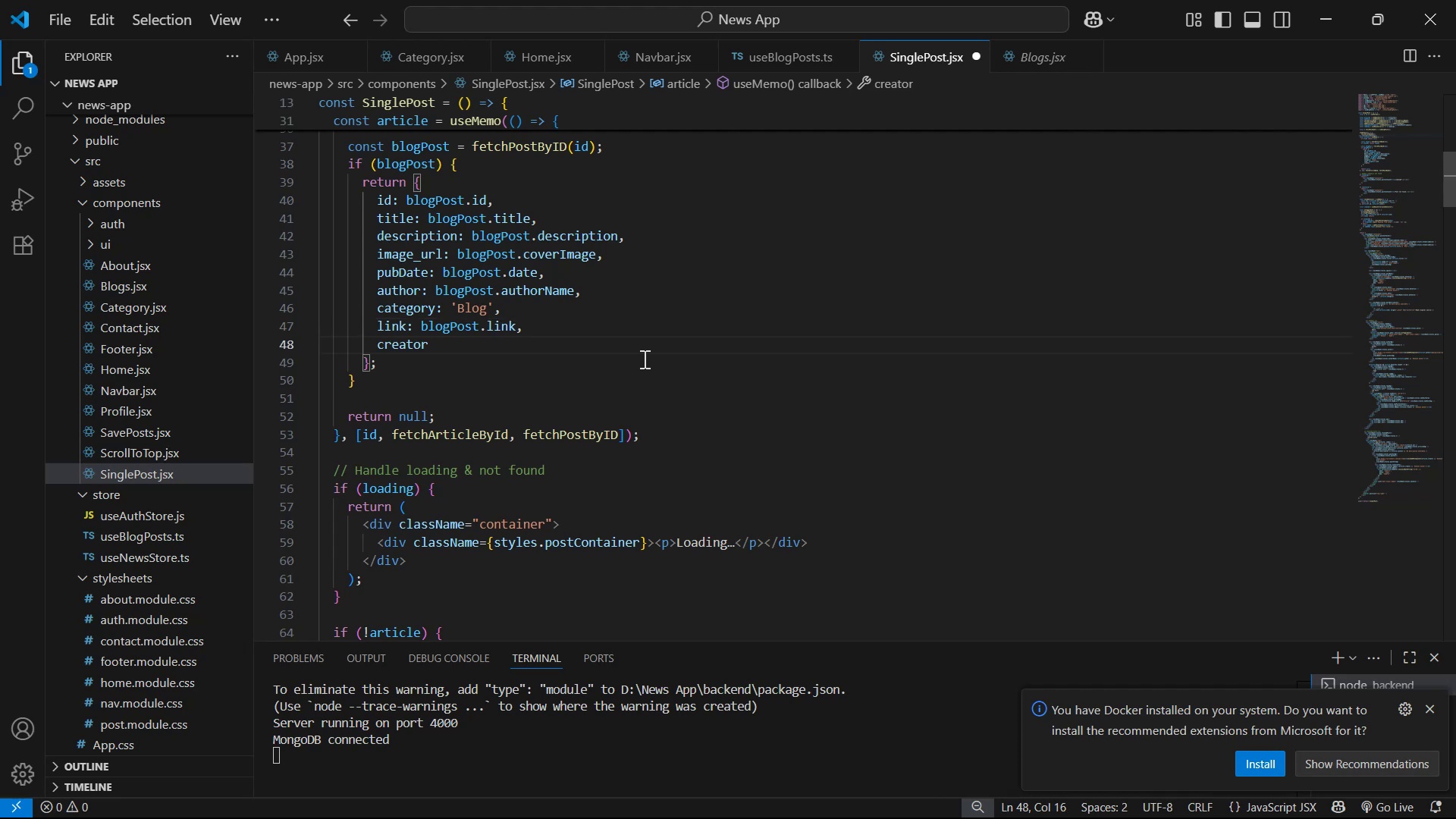 
hold_key(key=ShiftLeft, duration=0.41)
 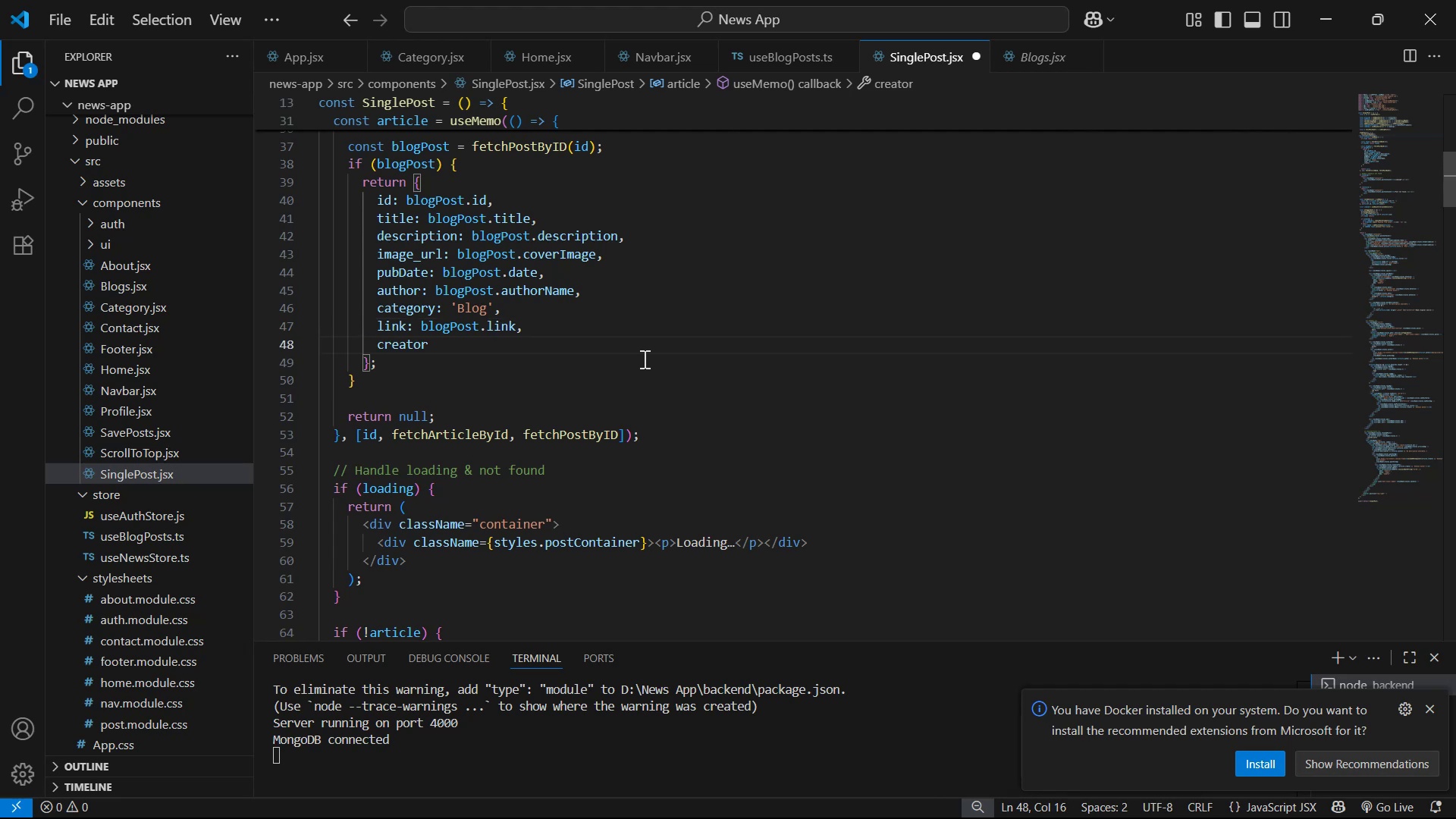 
key(Semicolon)
 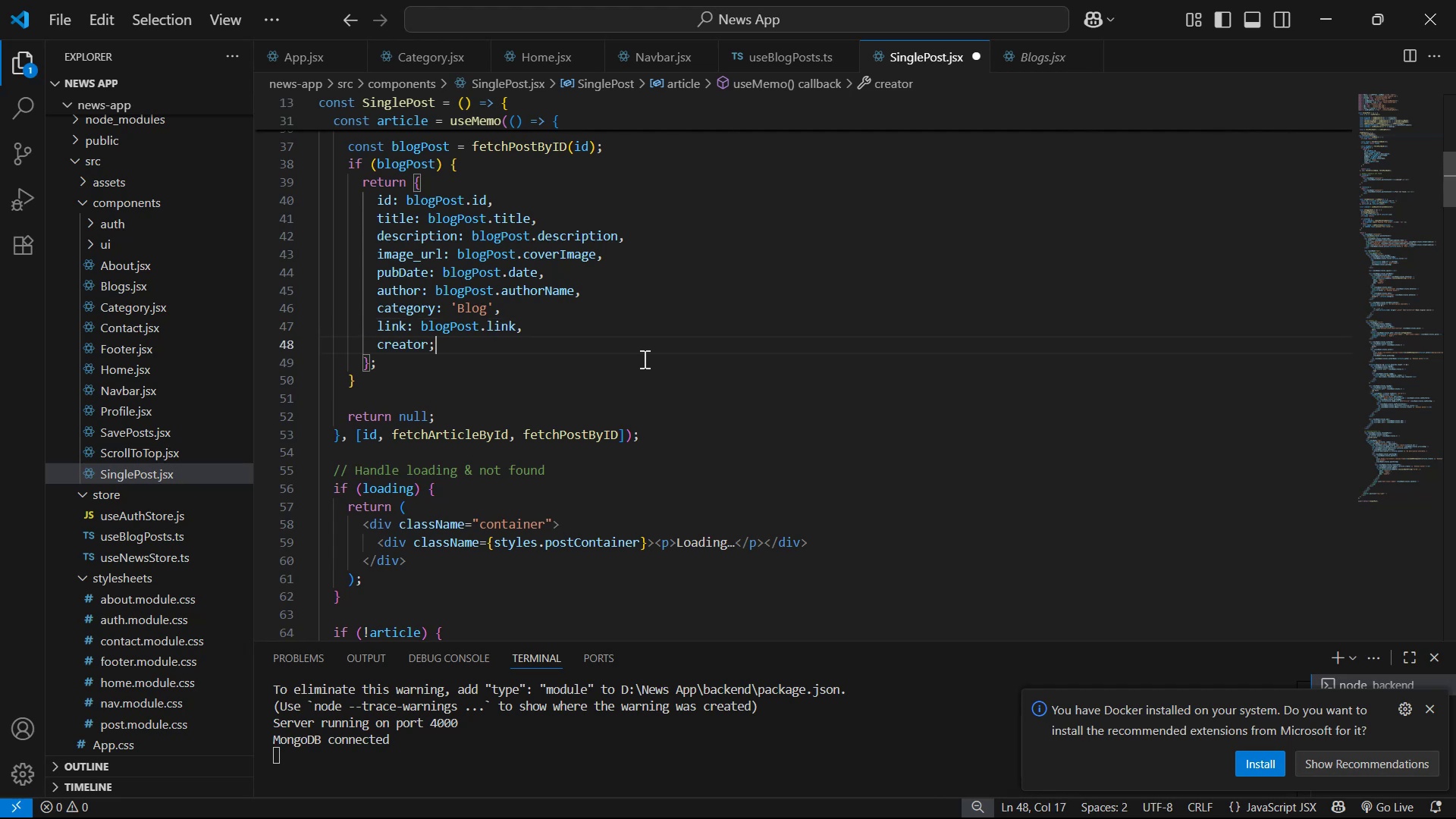 
key(Backslash)
 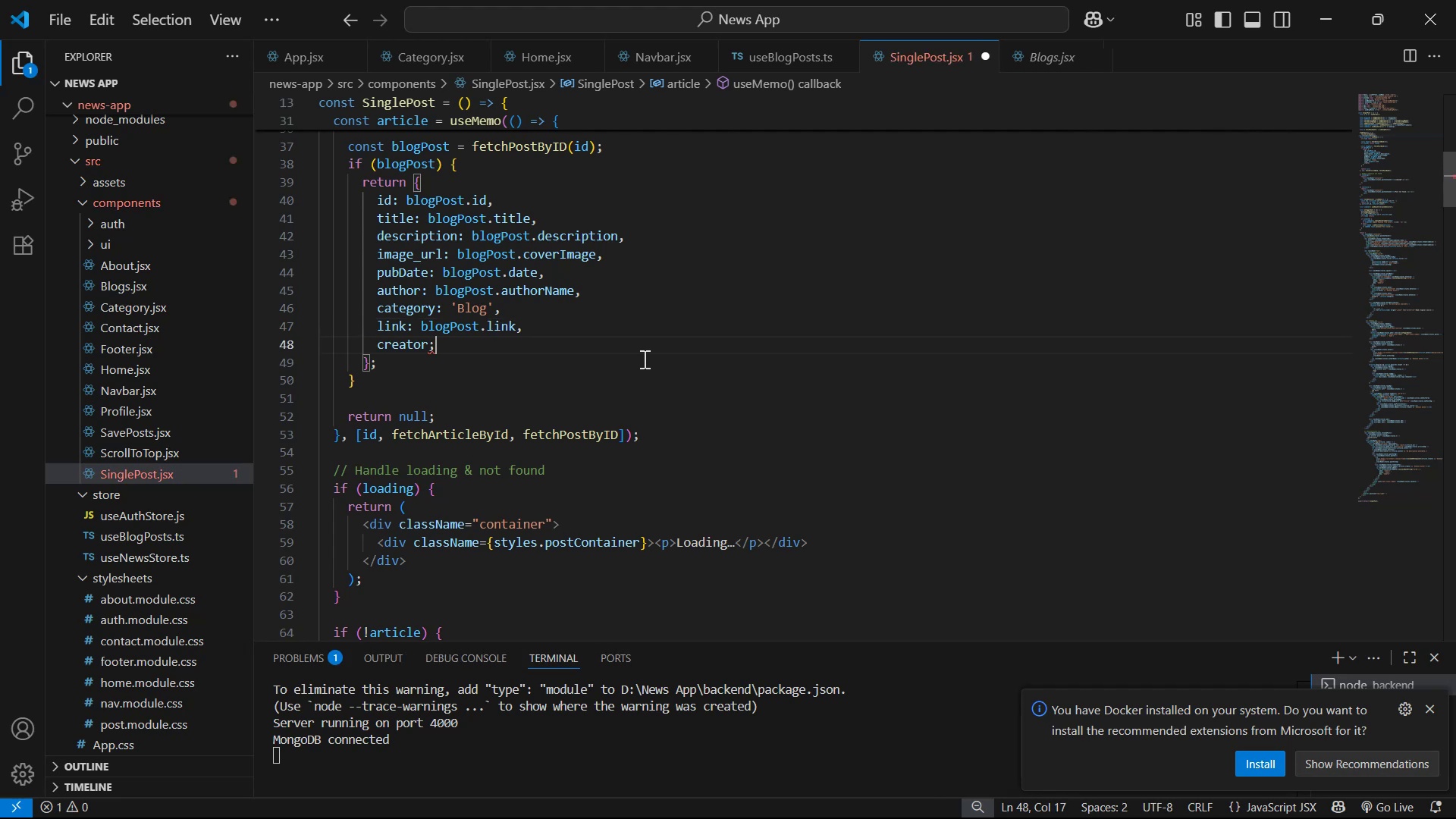 
key(Backspace)
 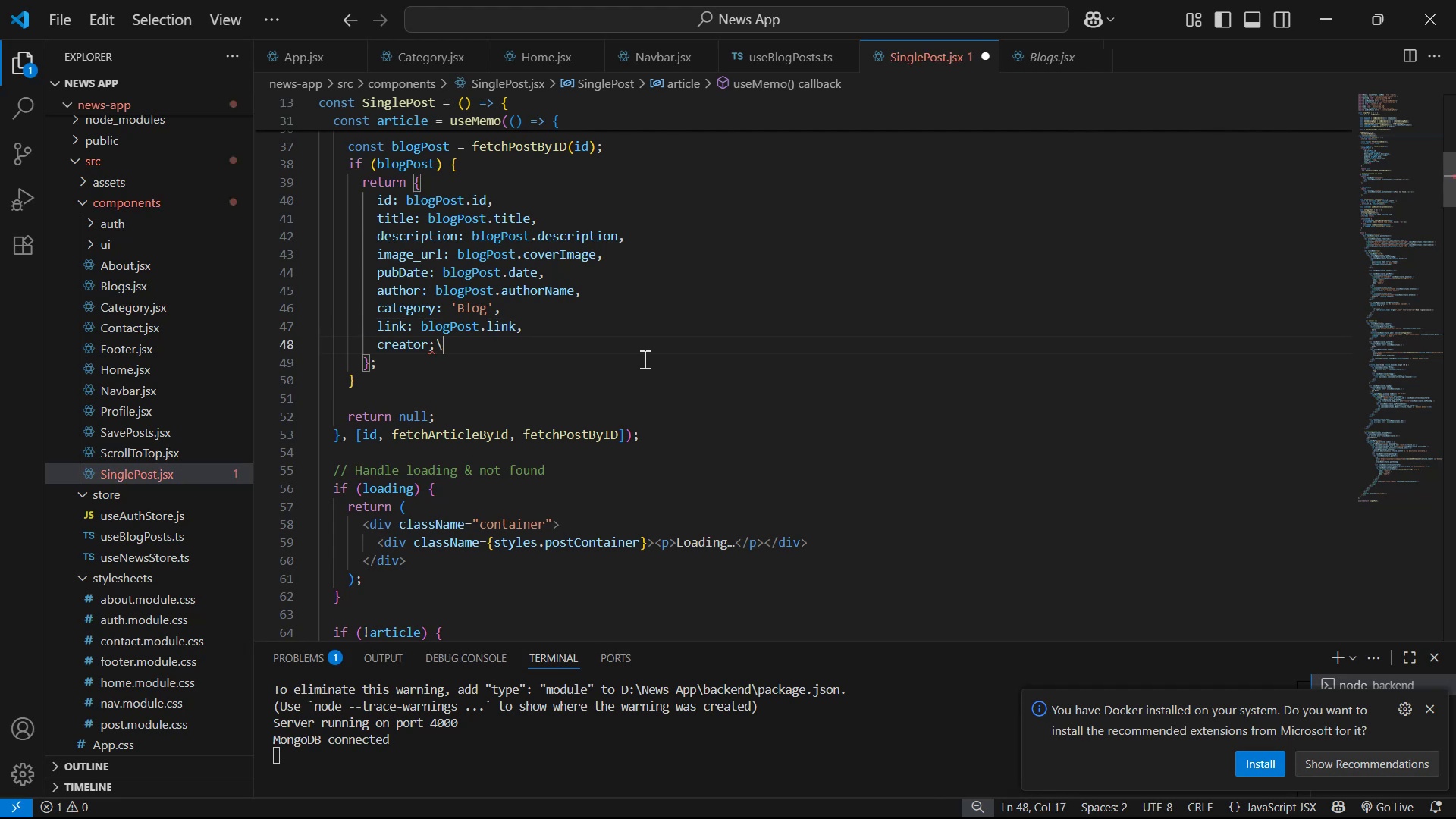 
key(Shift+ShiftLeft)
 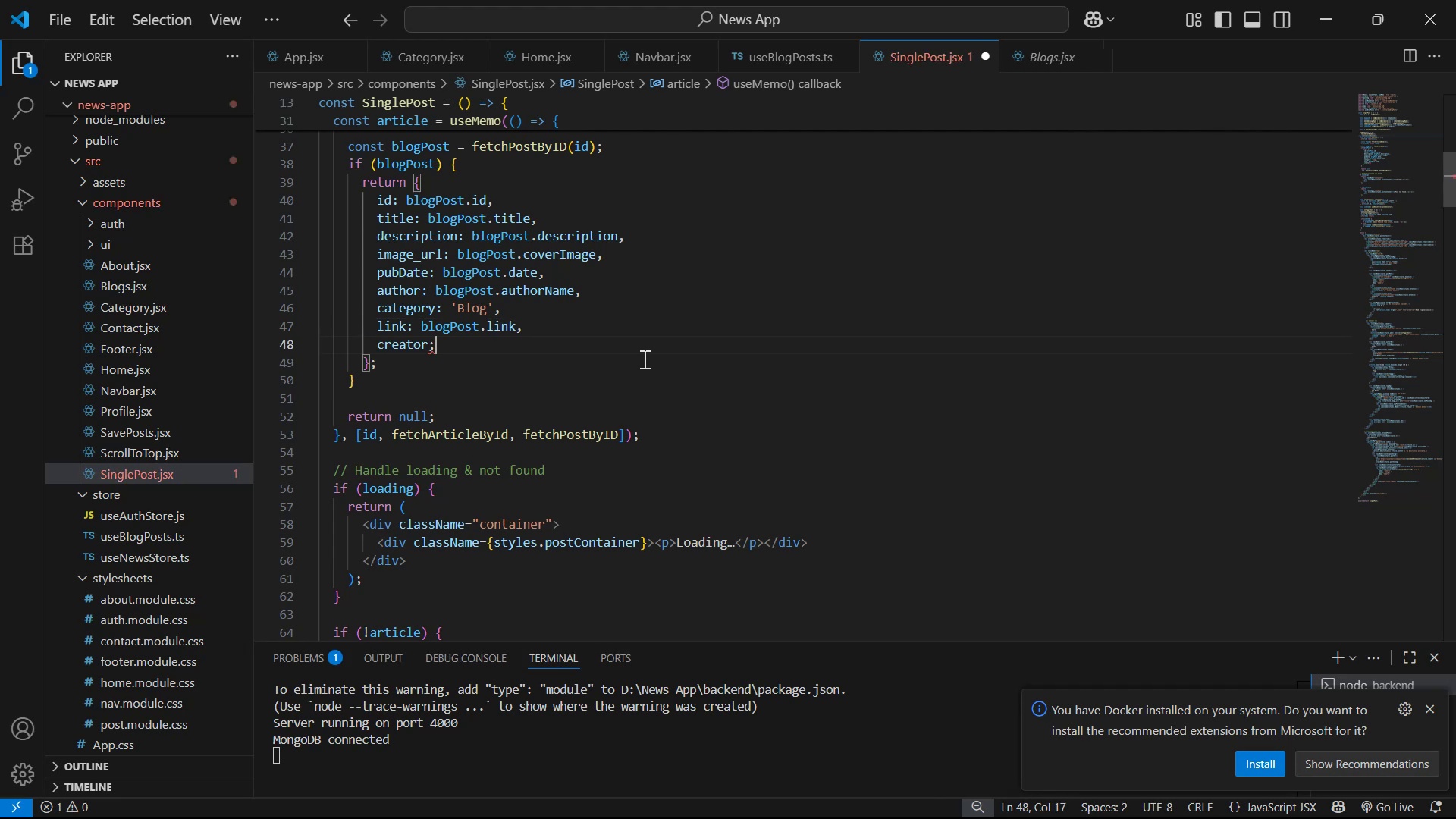 
key(Backspace)
 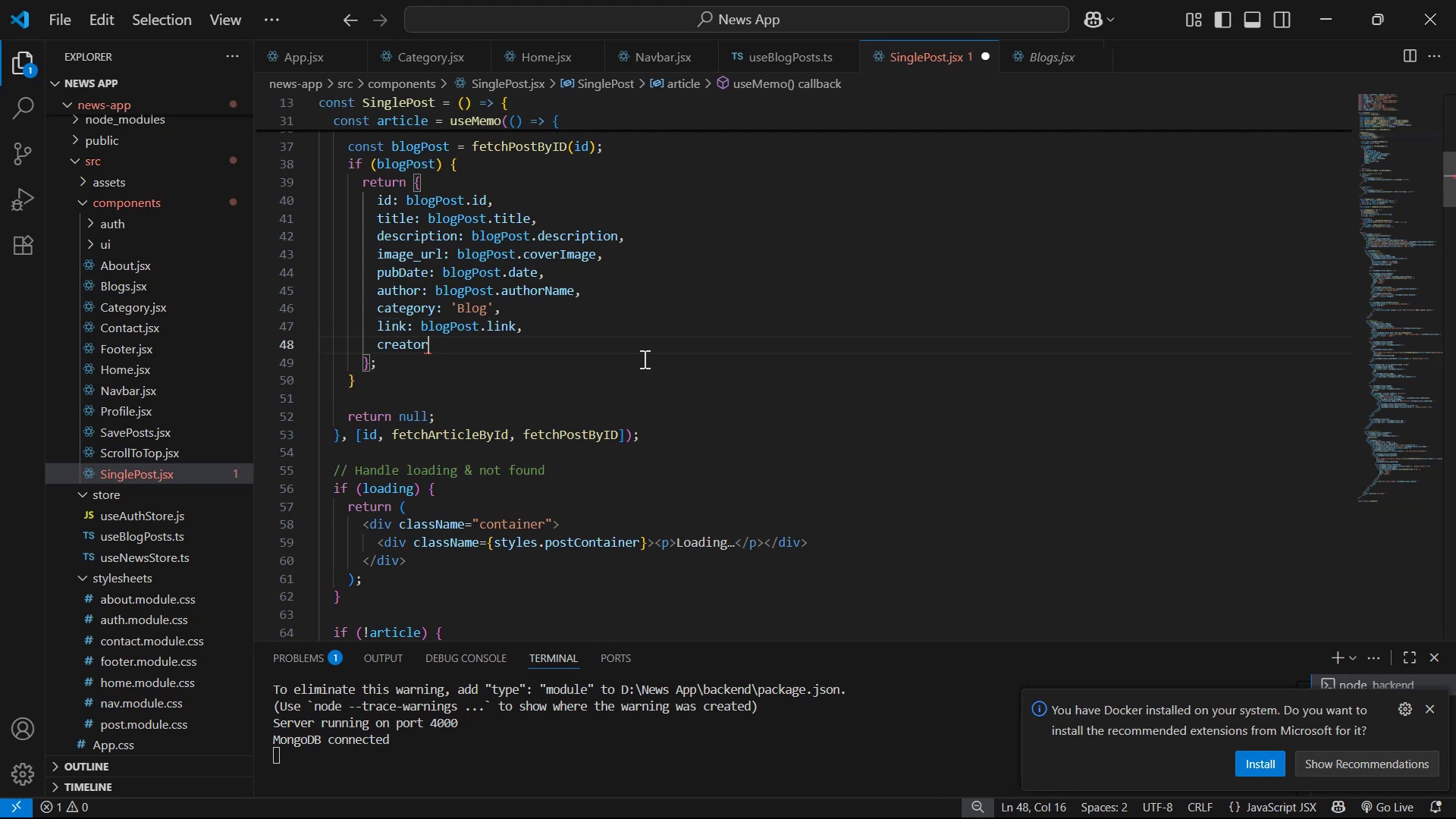 
key(Shift+Semicolon)
 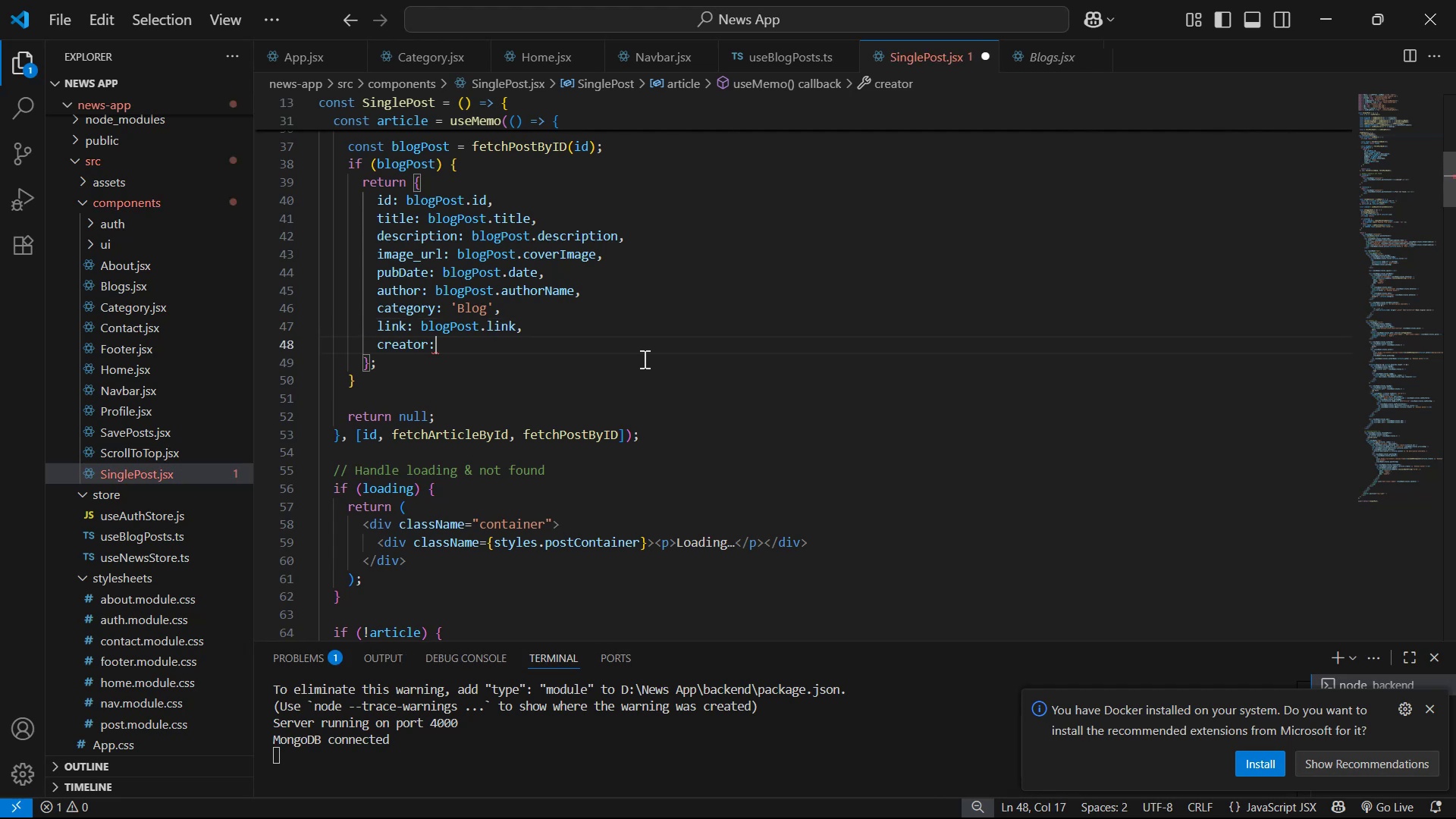 
key(Space)
 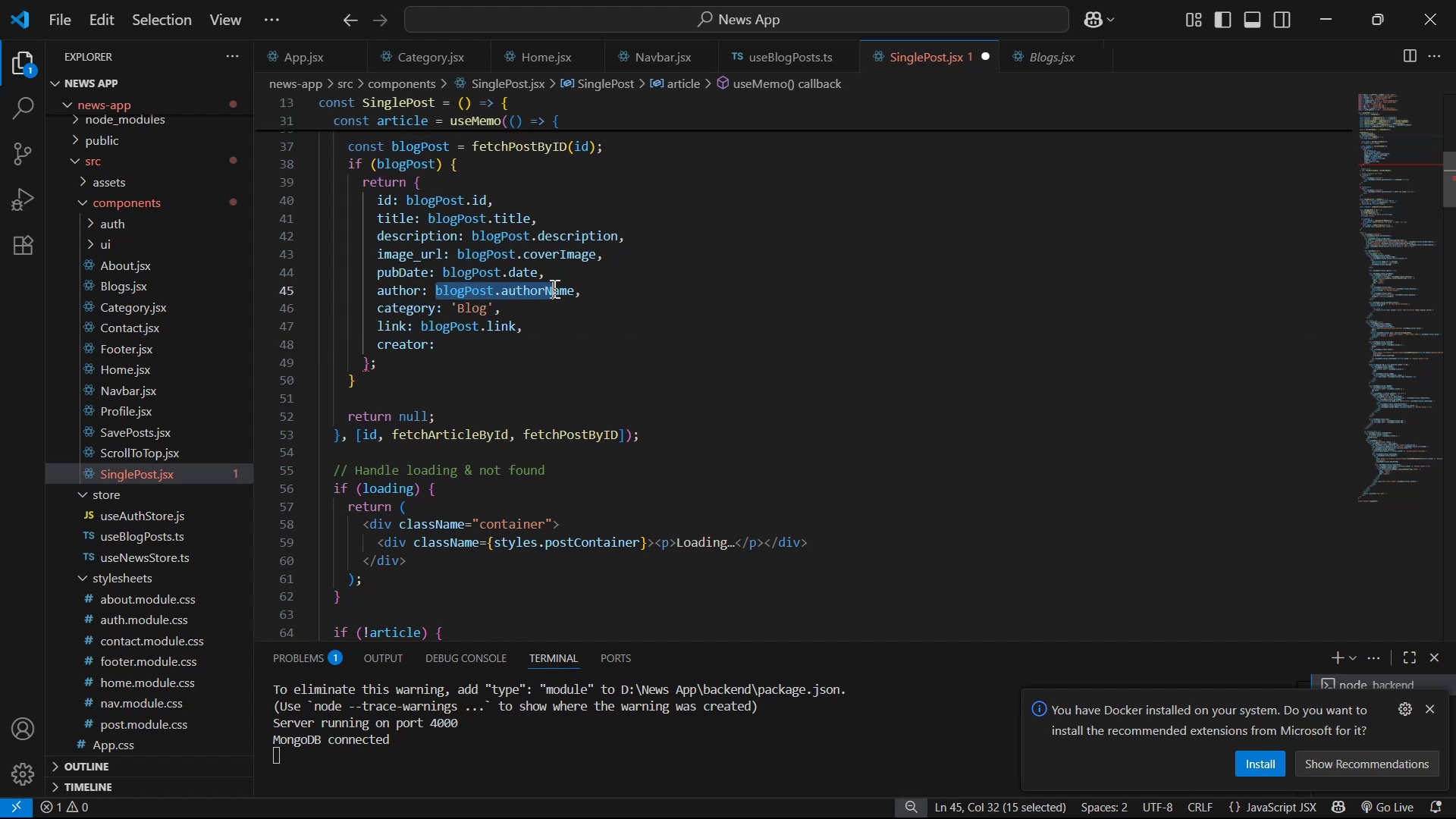 
left_click([574, 285])
 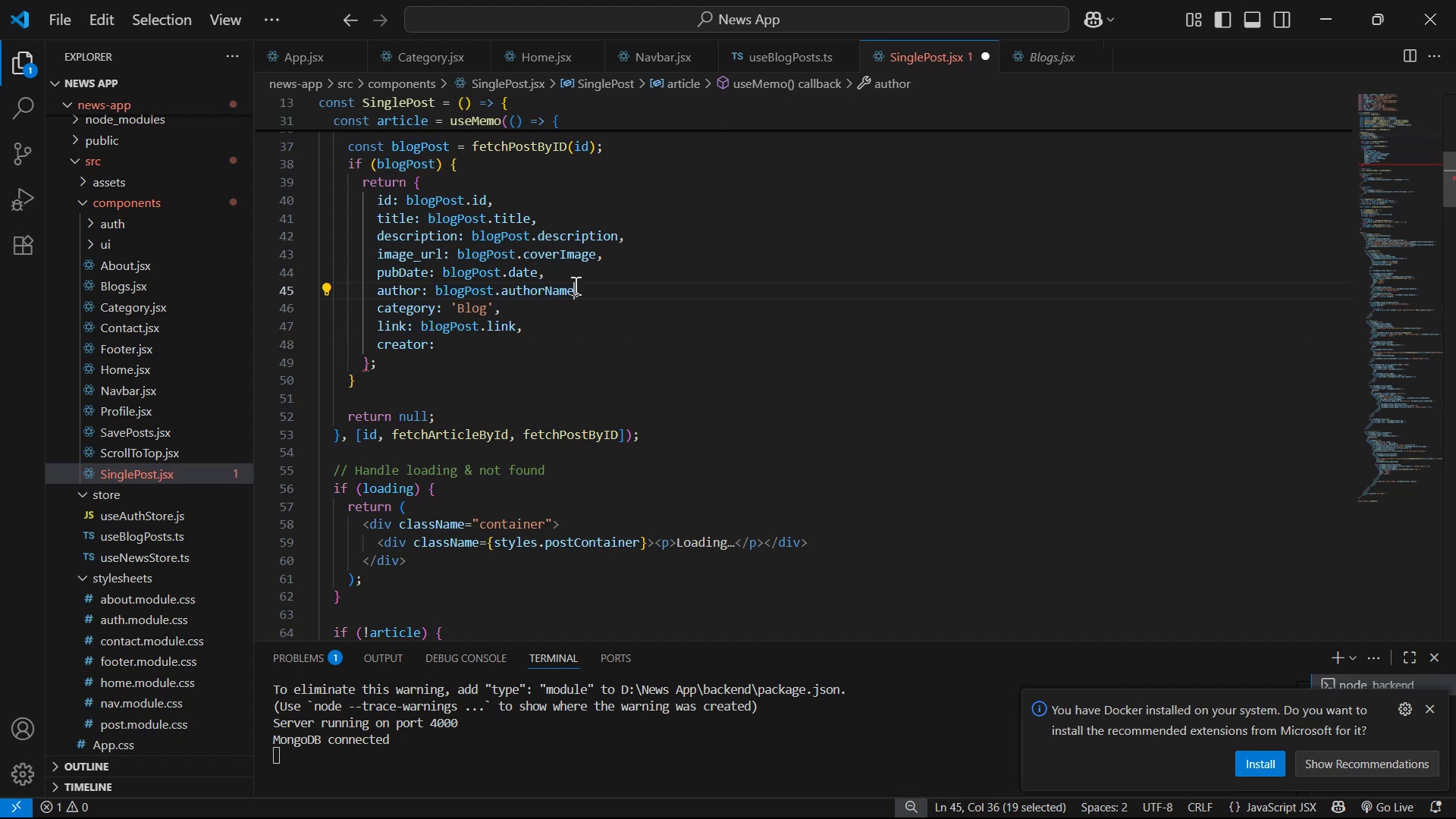 
hold_key(key=ControlLeft, duration=0.42)
 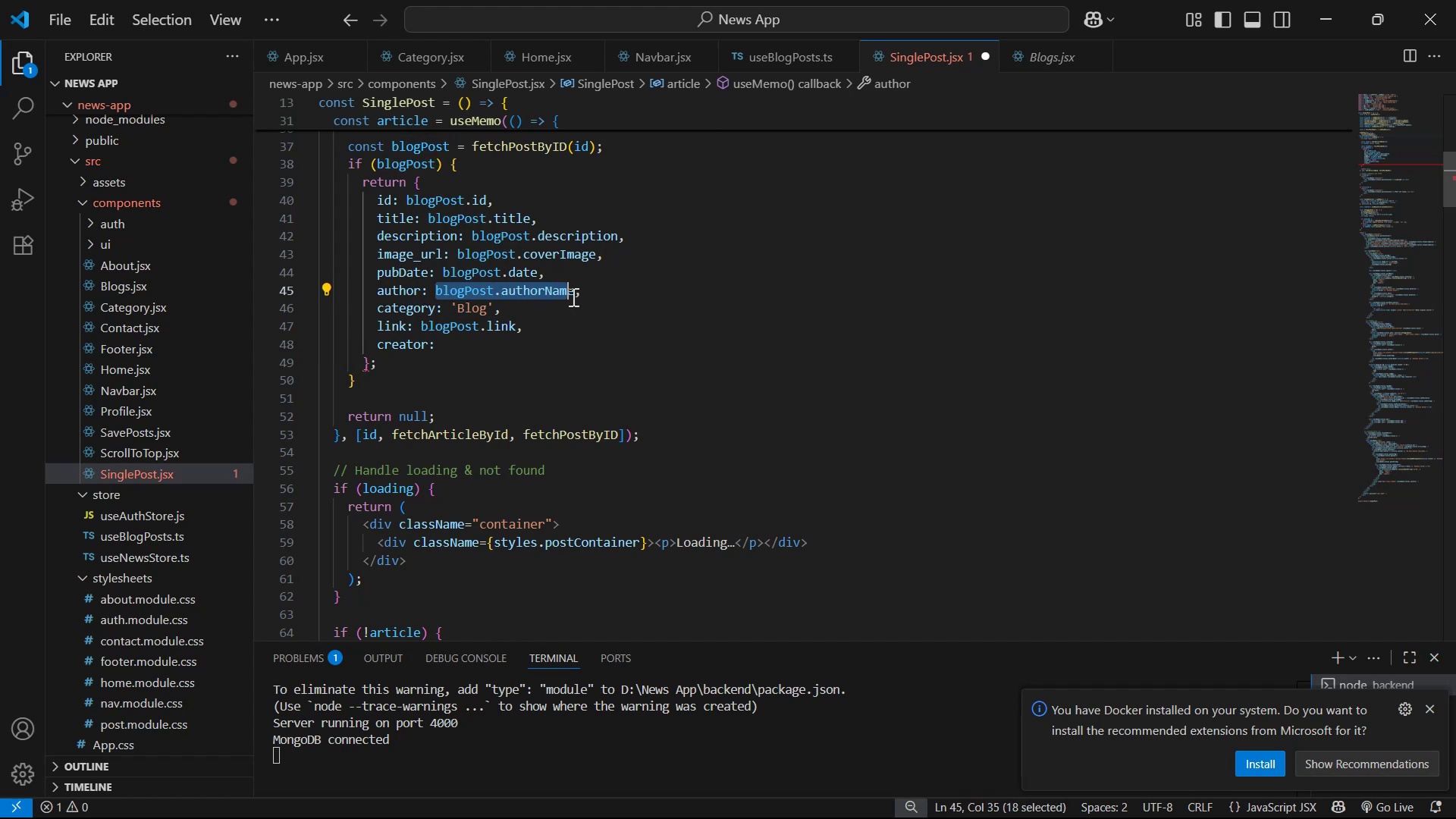 
key(Control+C)
 